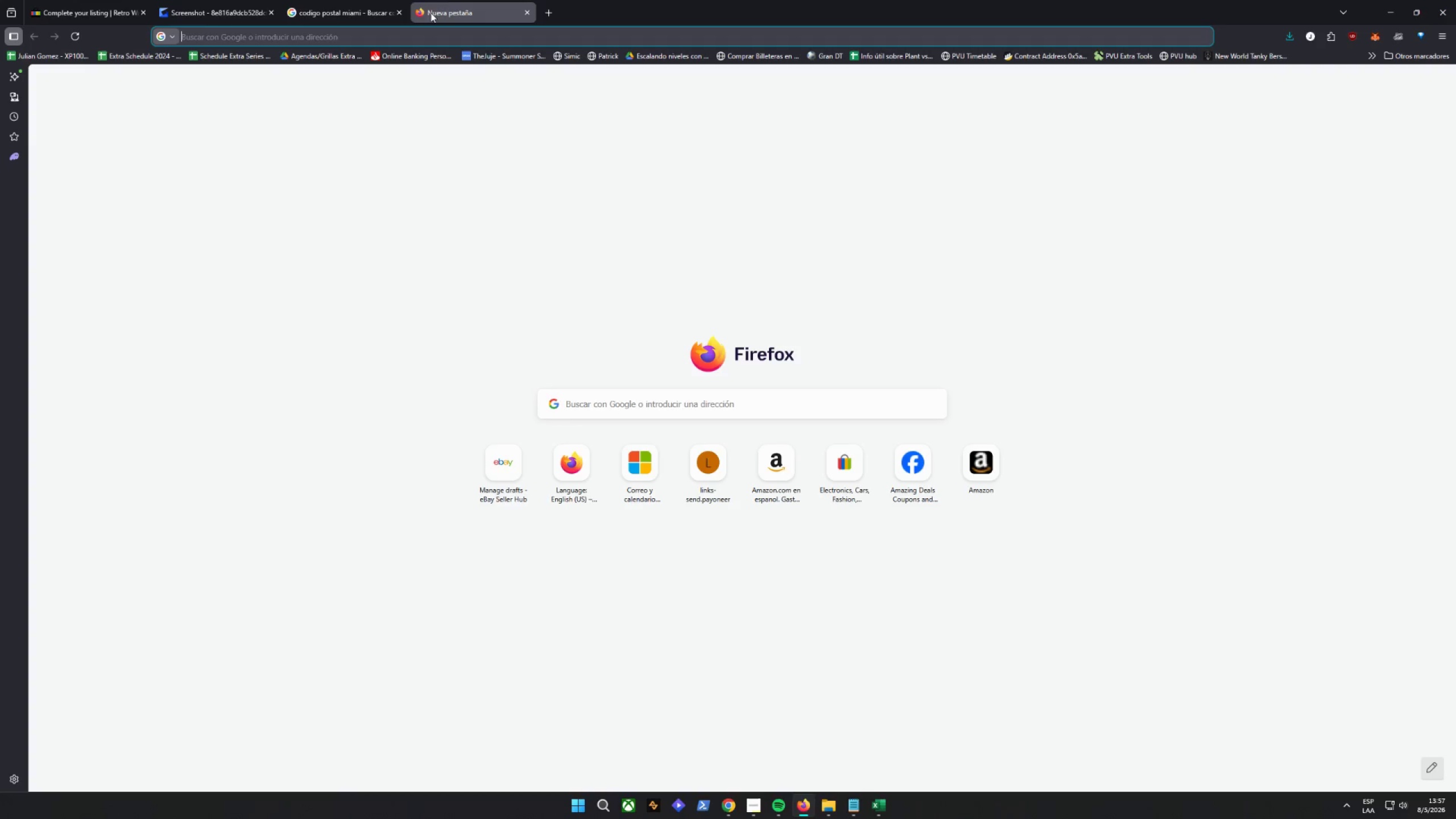 
key(Control+V)
 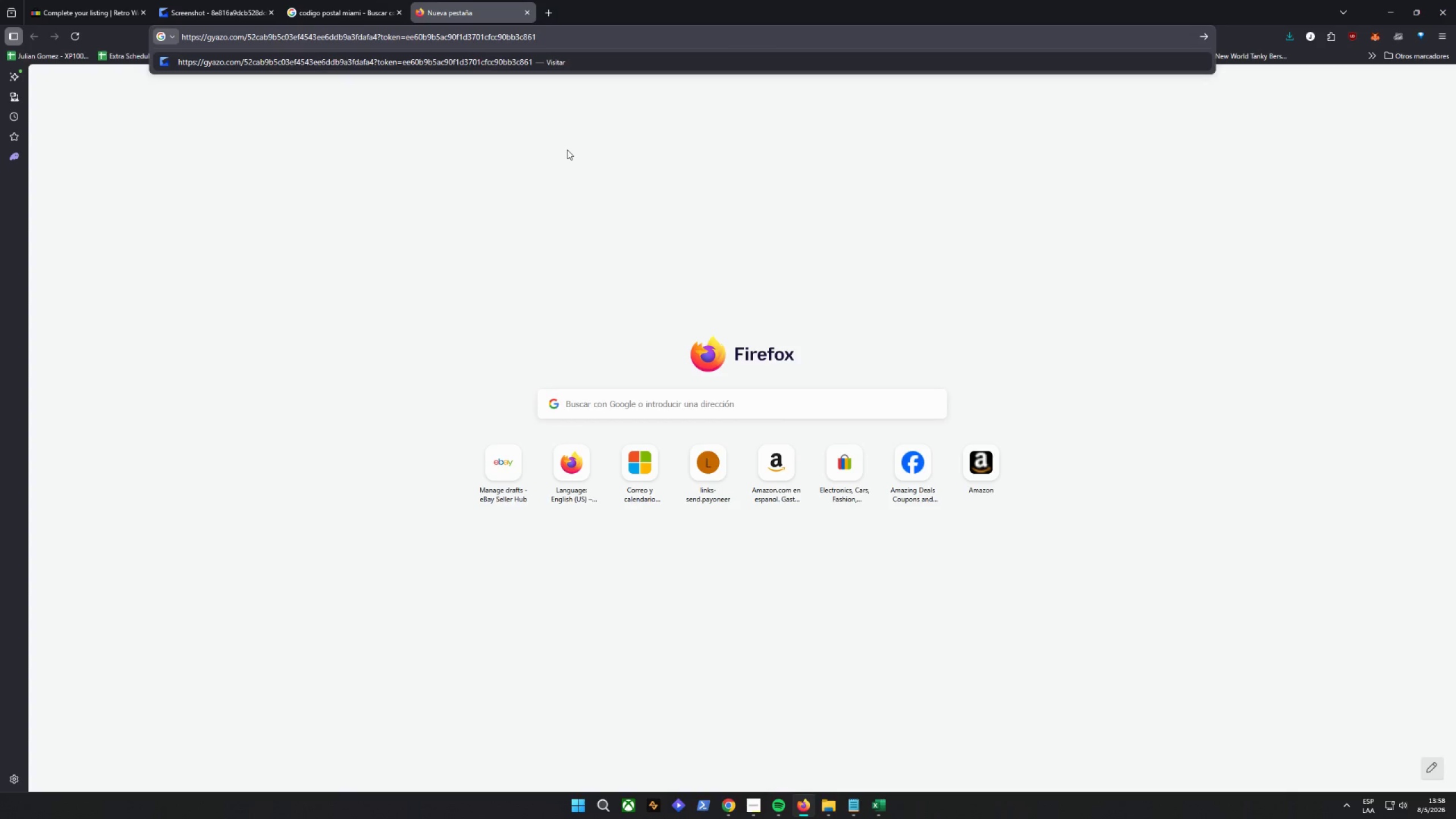 
key(Enter)
 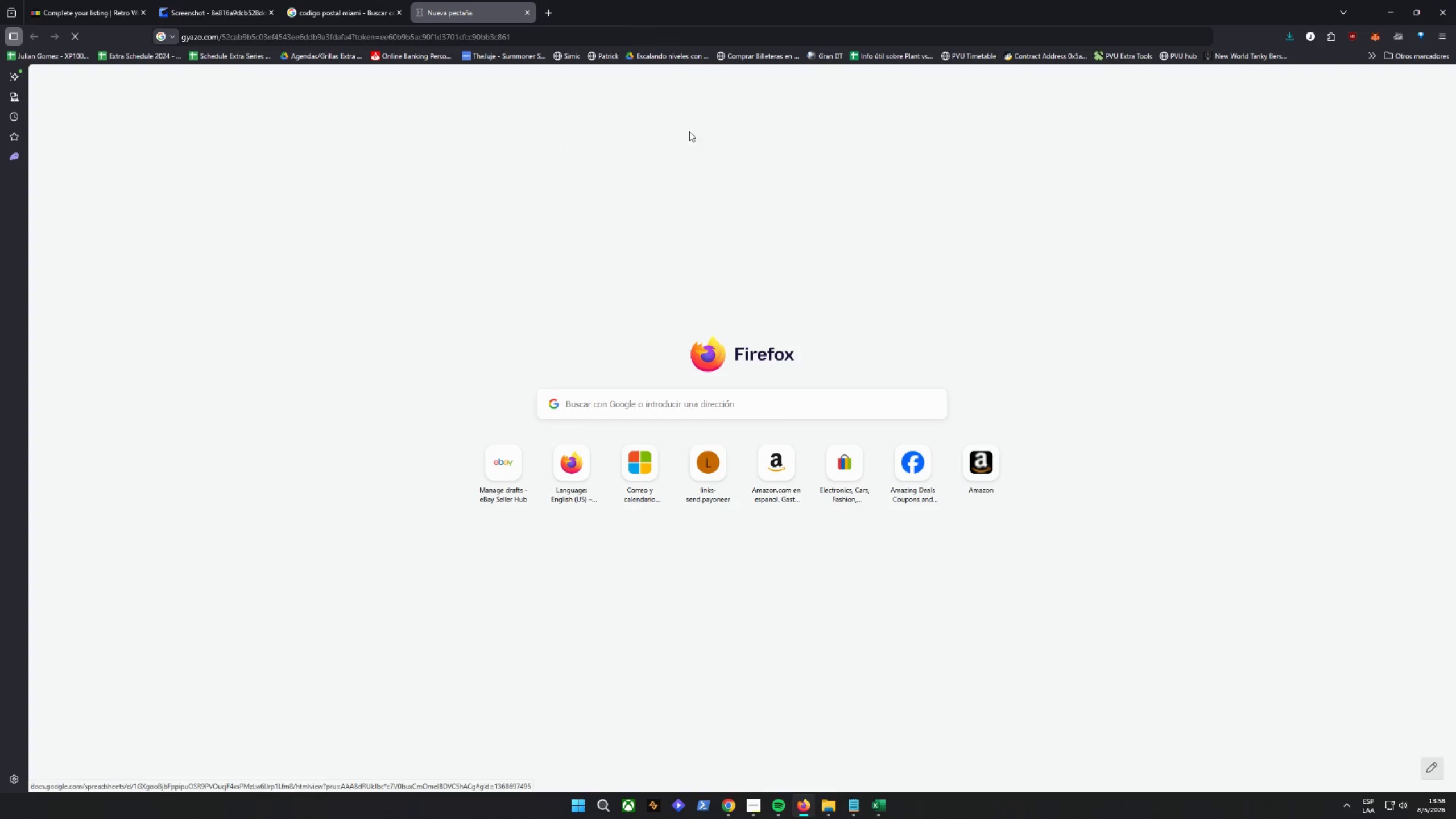 
left_click([479, 35])
 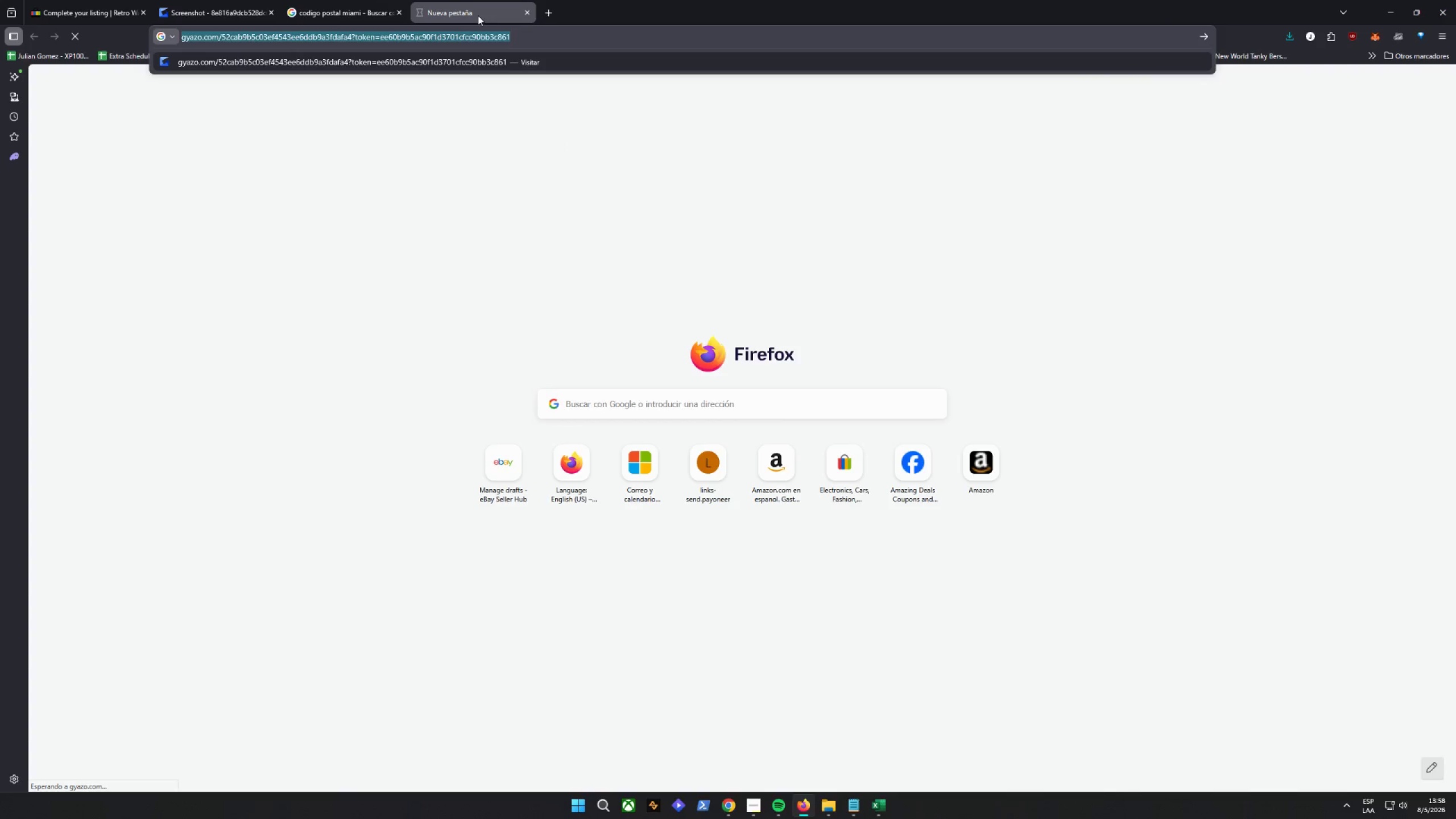 
key(Enter)
 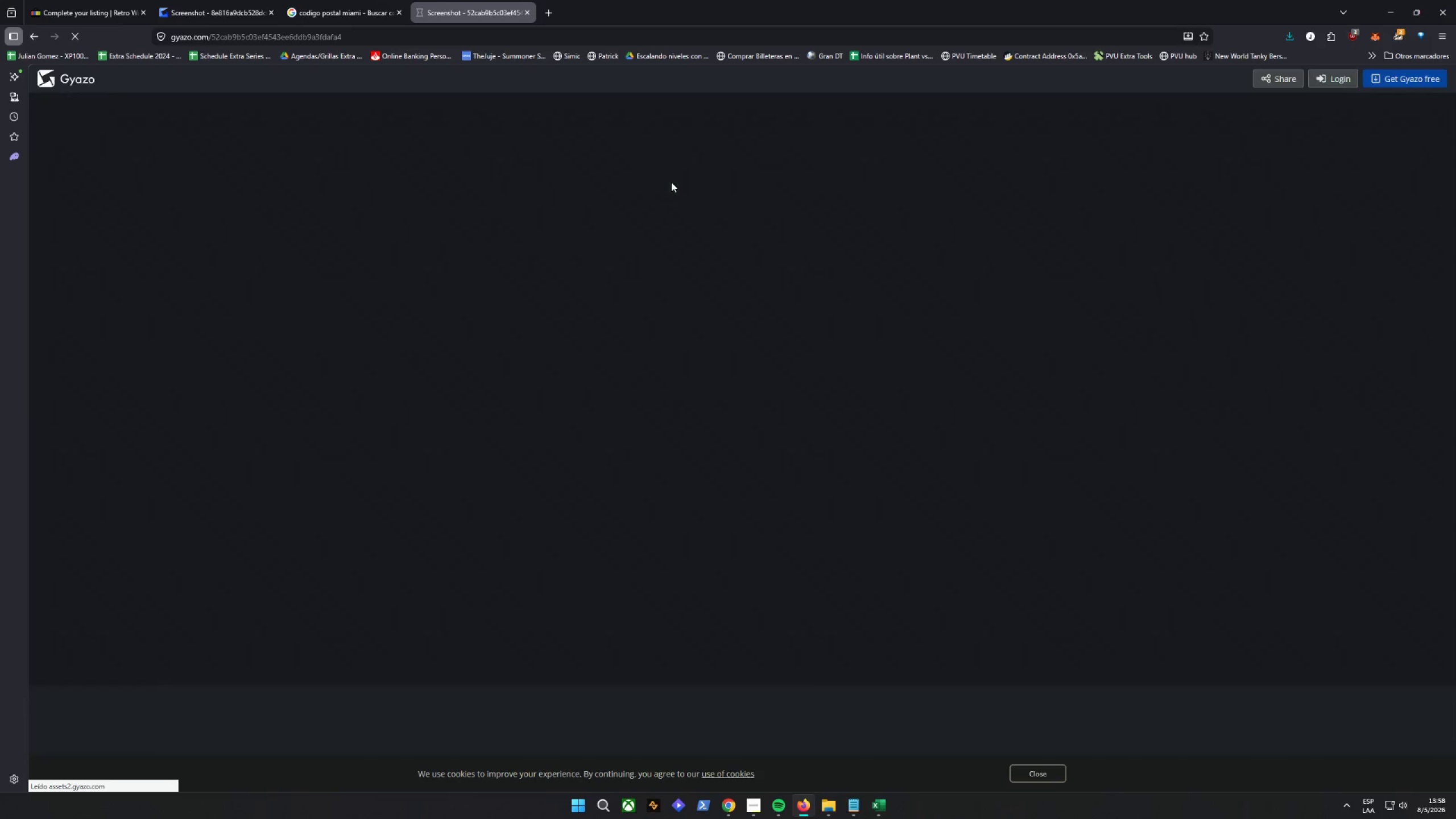 
right_click([767, 254])
 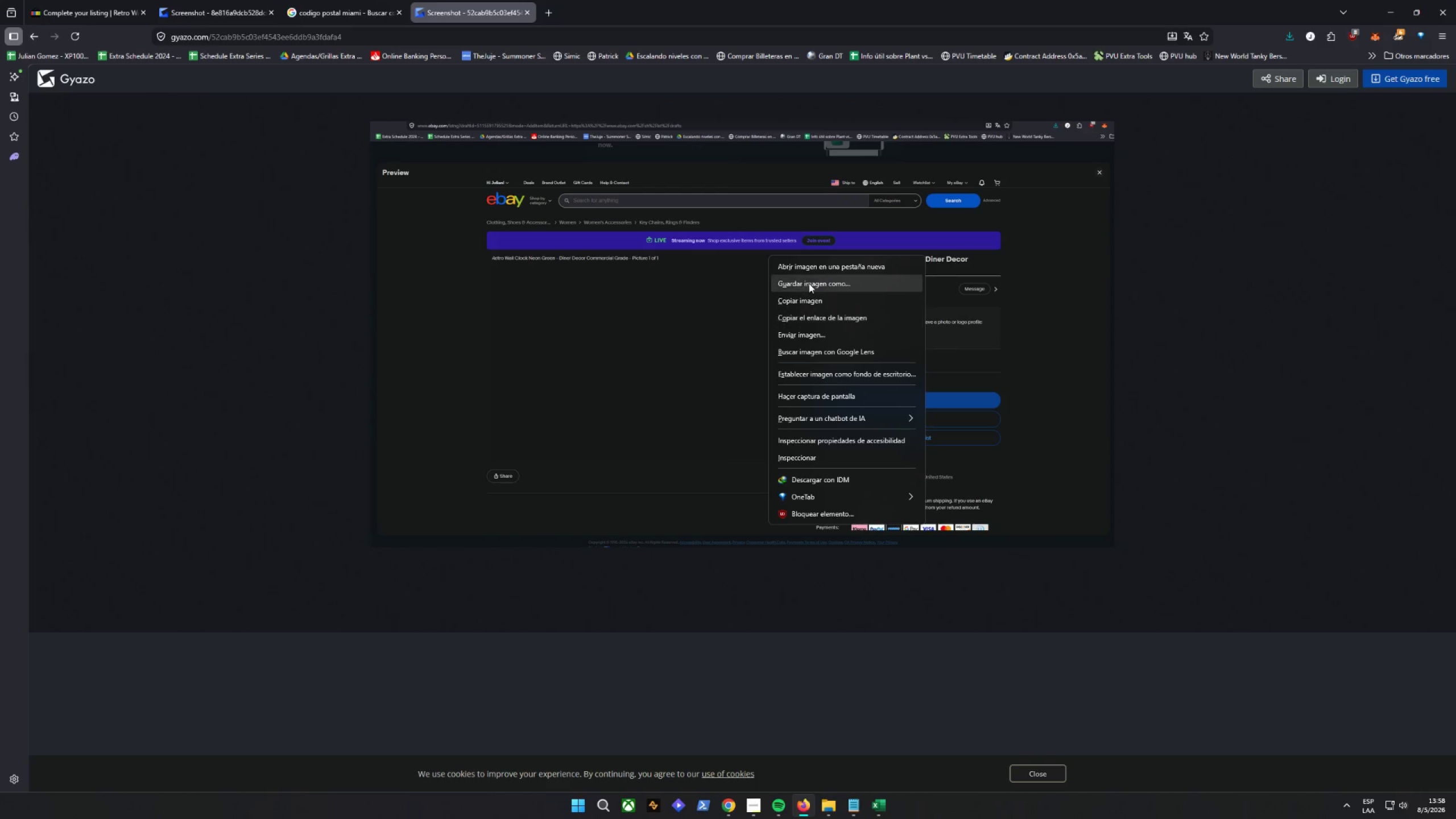 
left_click([808, 282])
 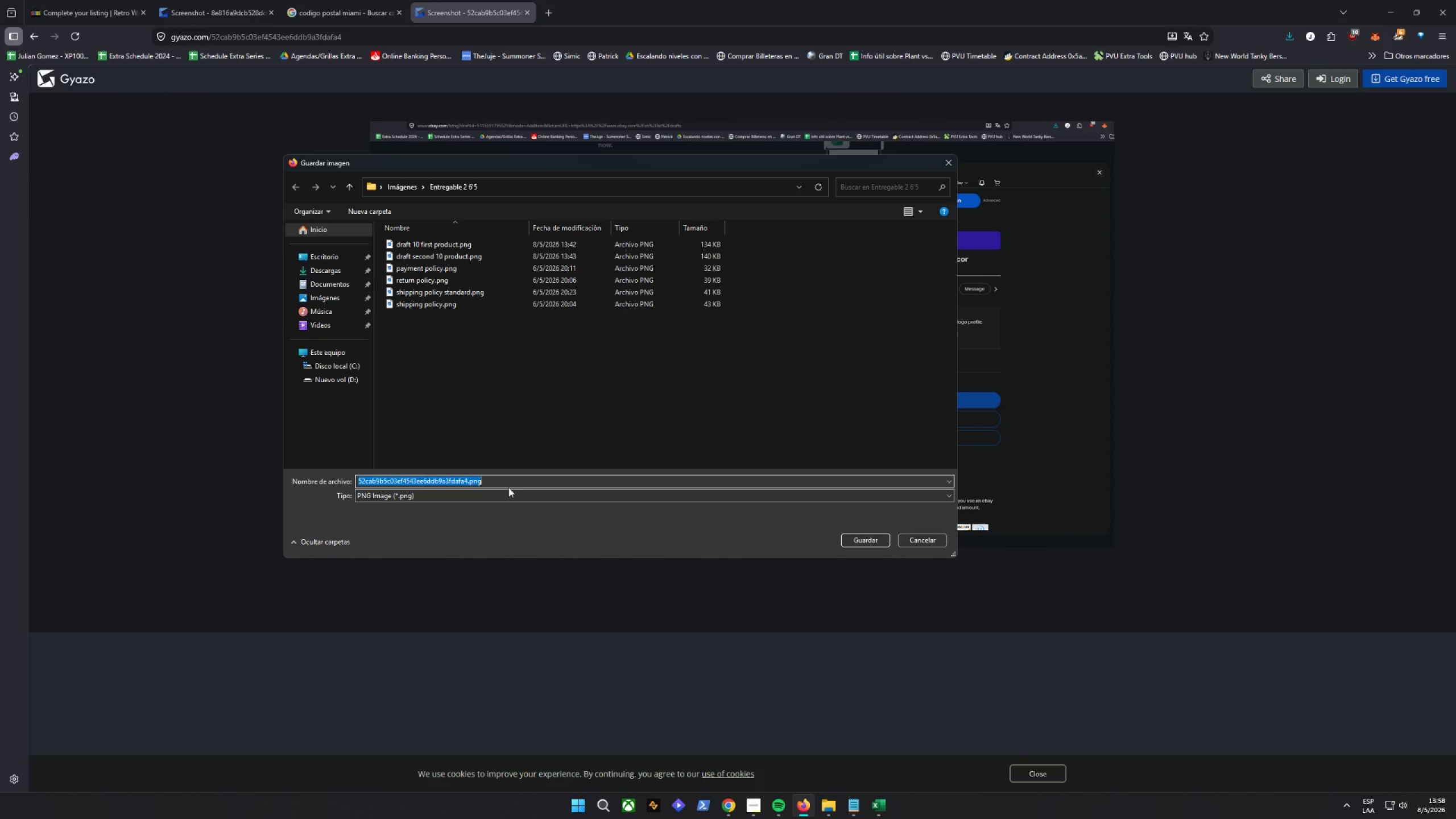 
left_click([467, 479])
 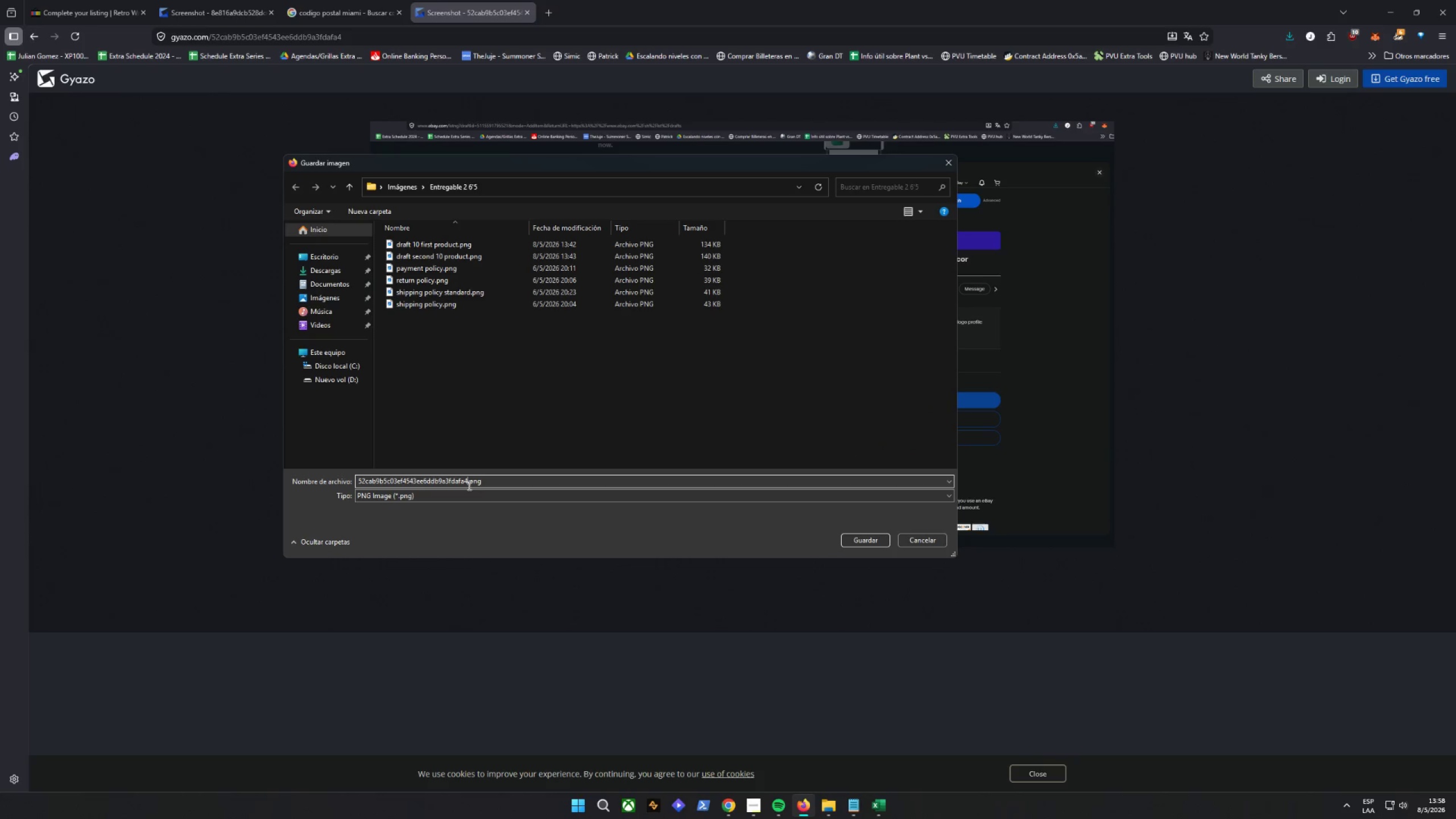 
left_click_drag(start_coordinate=[468, 484], to_coordinate=[82, 507])
 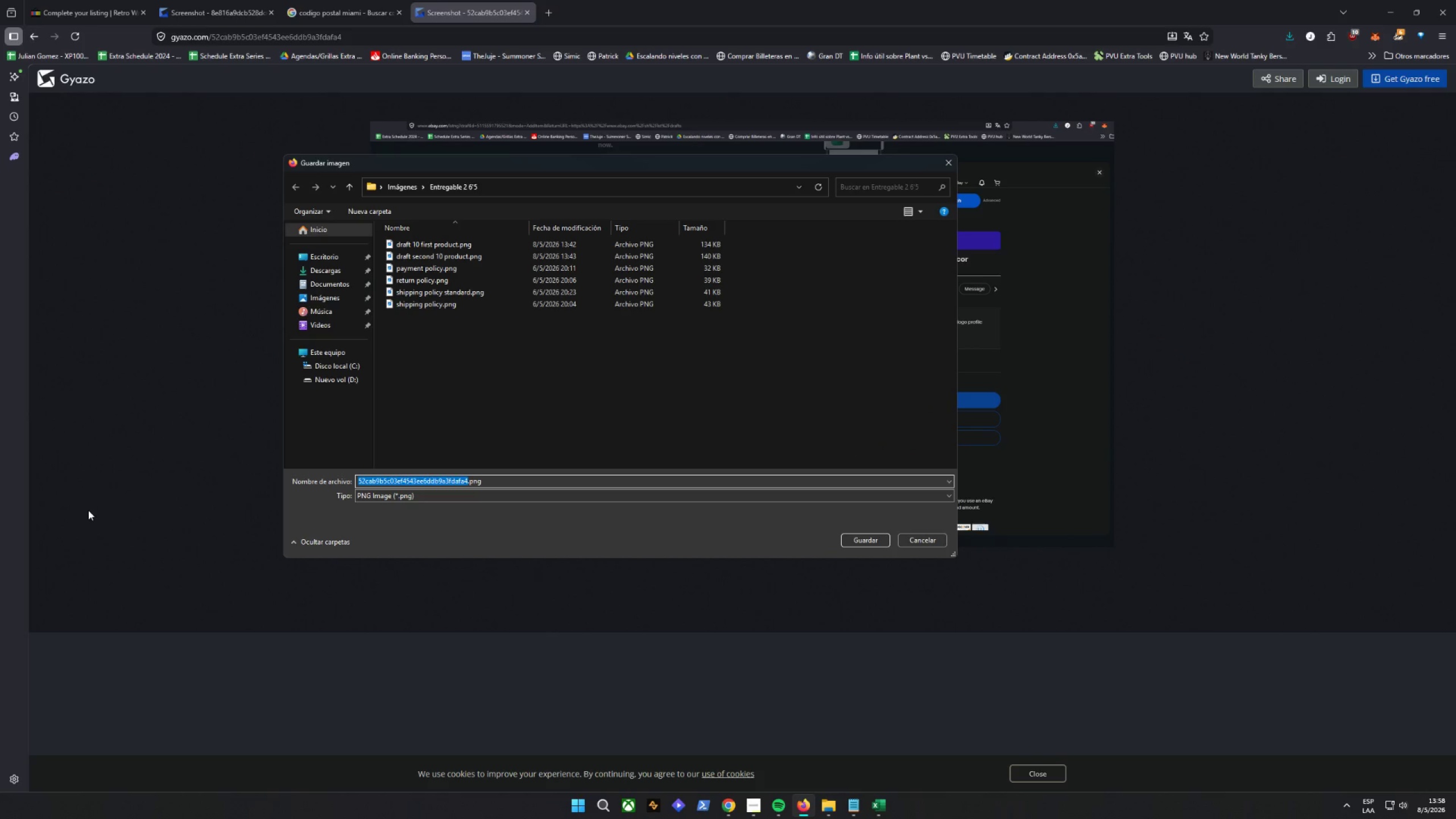 
type(link pu)
key(Backspace)
key(Backspace)
key(Backspace)
key(Backspace)
key(Backspace)
key(Backspace)
key(Backspace)
key(Backspace)
type(ling previw)
key(Backspace)
type(es)
key(Backspace)
type(wa title)
 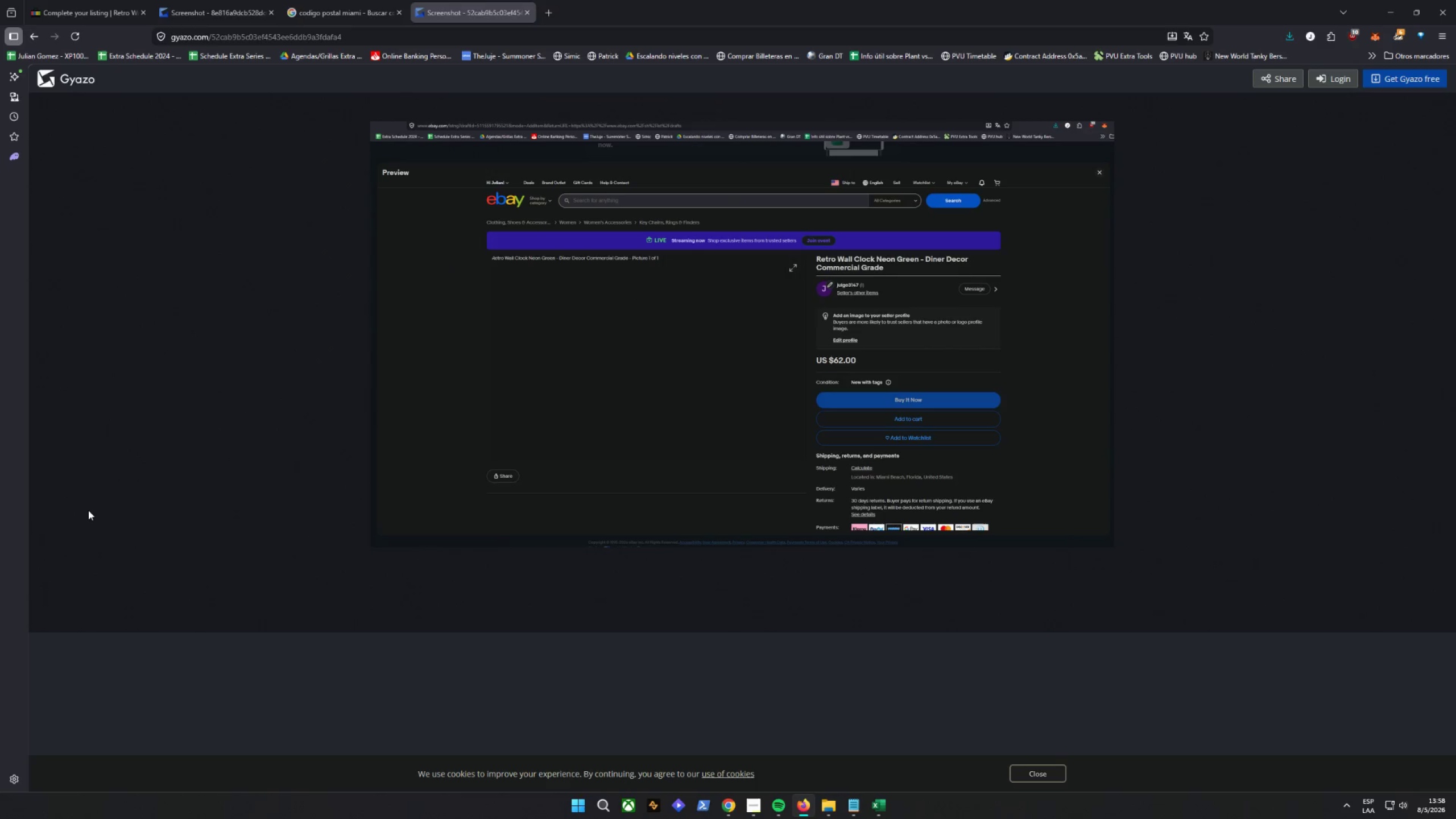 
key(Enter)
 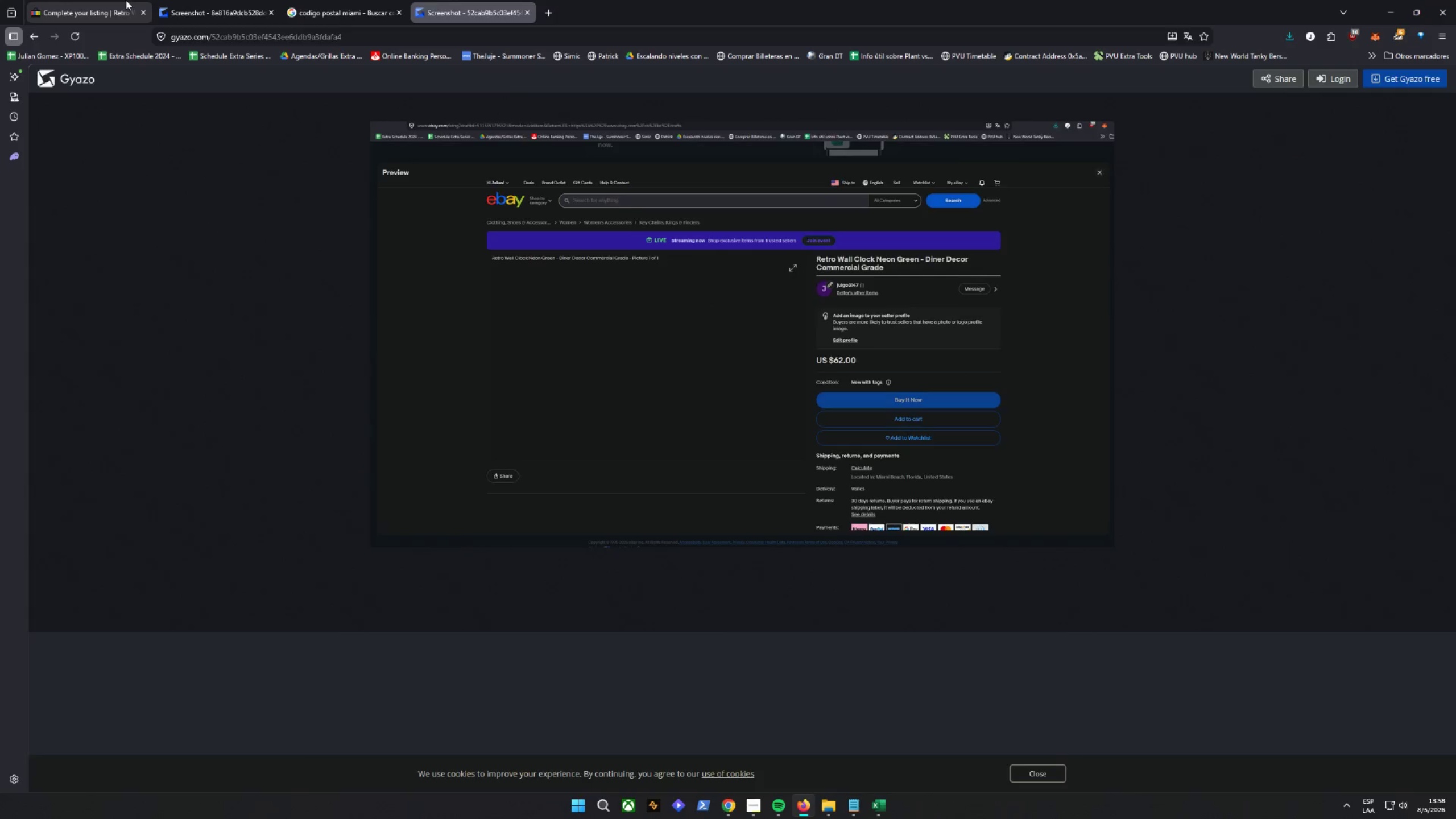 
scroll: coordinate [487, 278], scroll_direction: down, amount: 12.0
 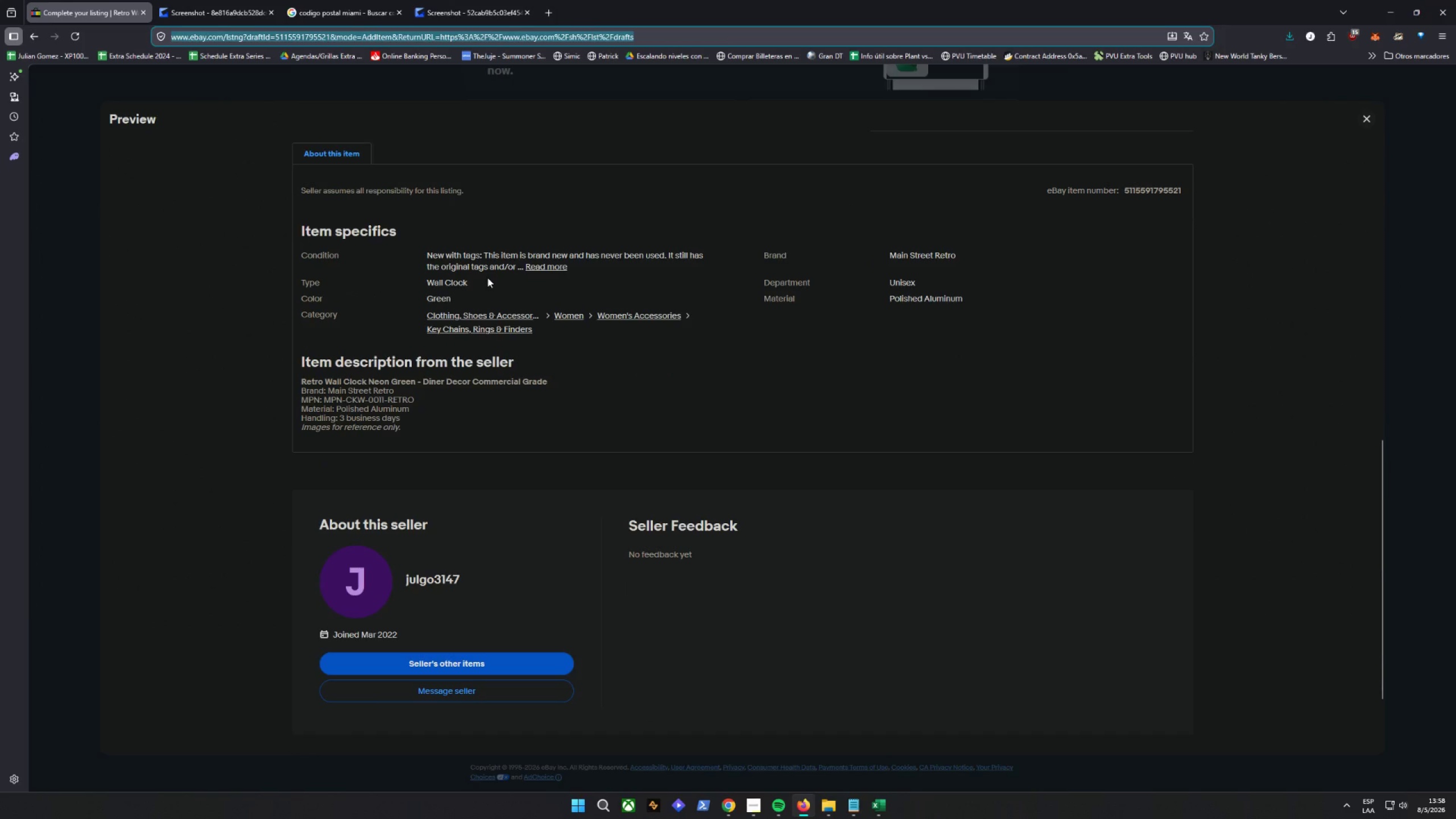 
key(Control+Shift+C)
 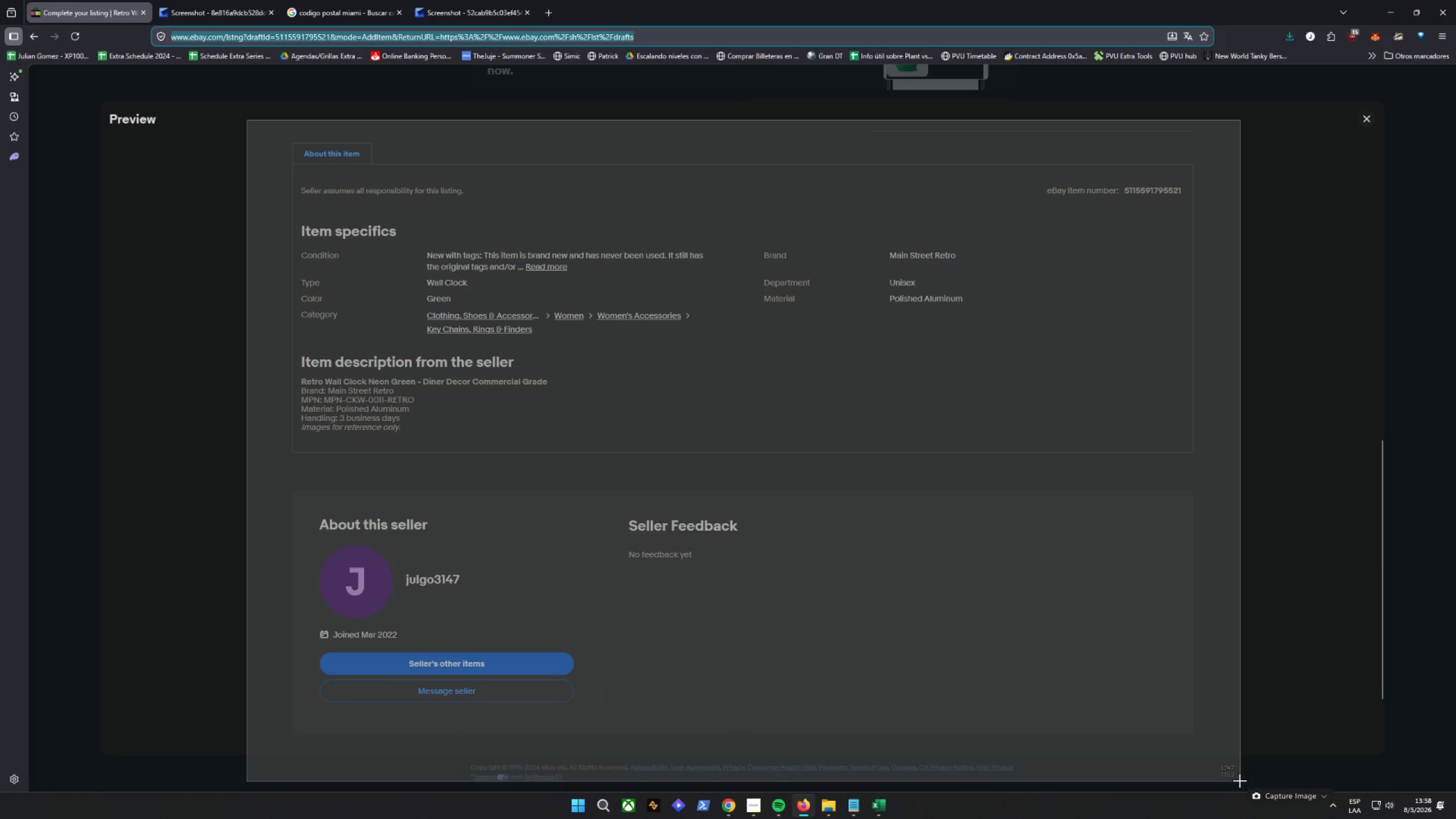 
hold_key(key=D, duration=12.36)
 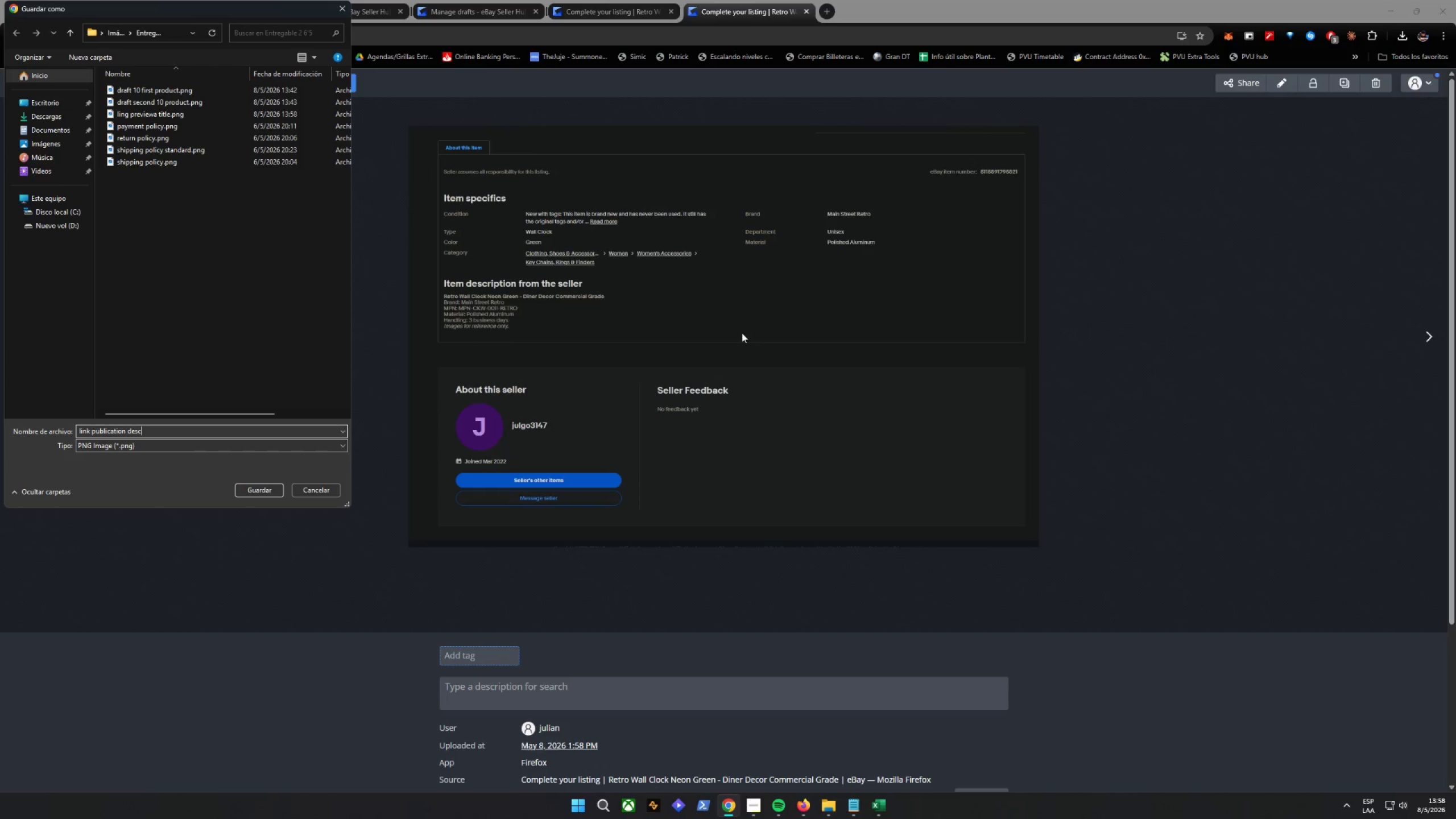 
left_click([548, 4])
 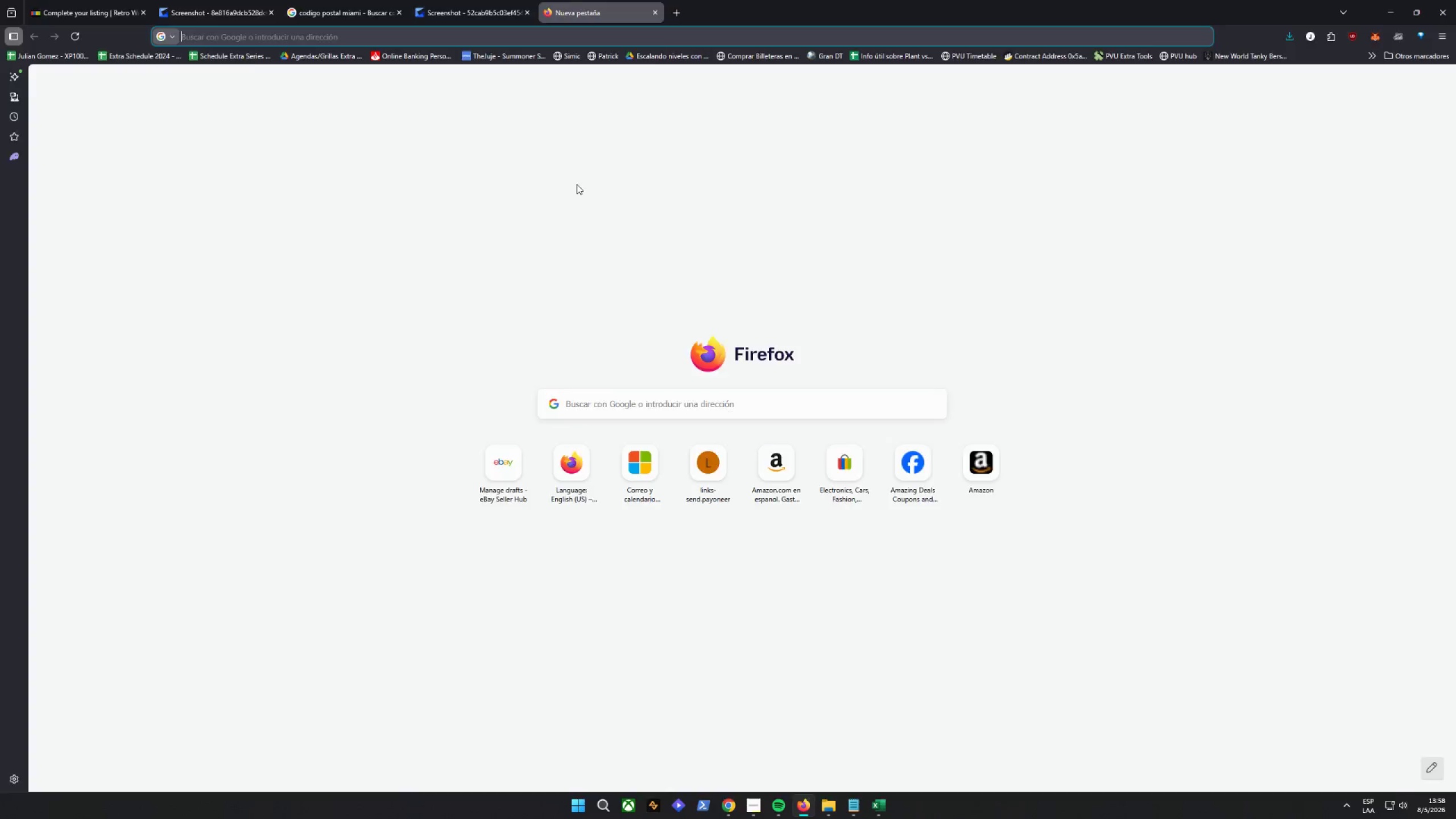 
hold_key(key=ControlLeft, duration=0.67)
 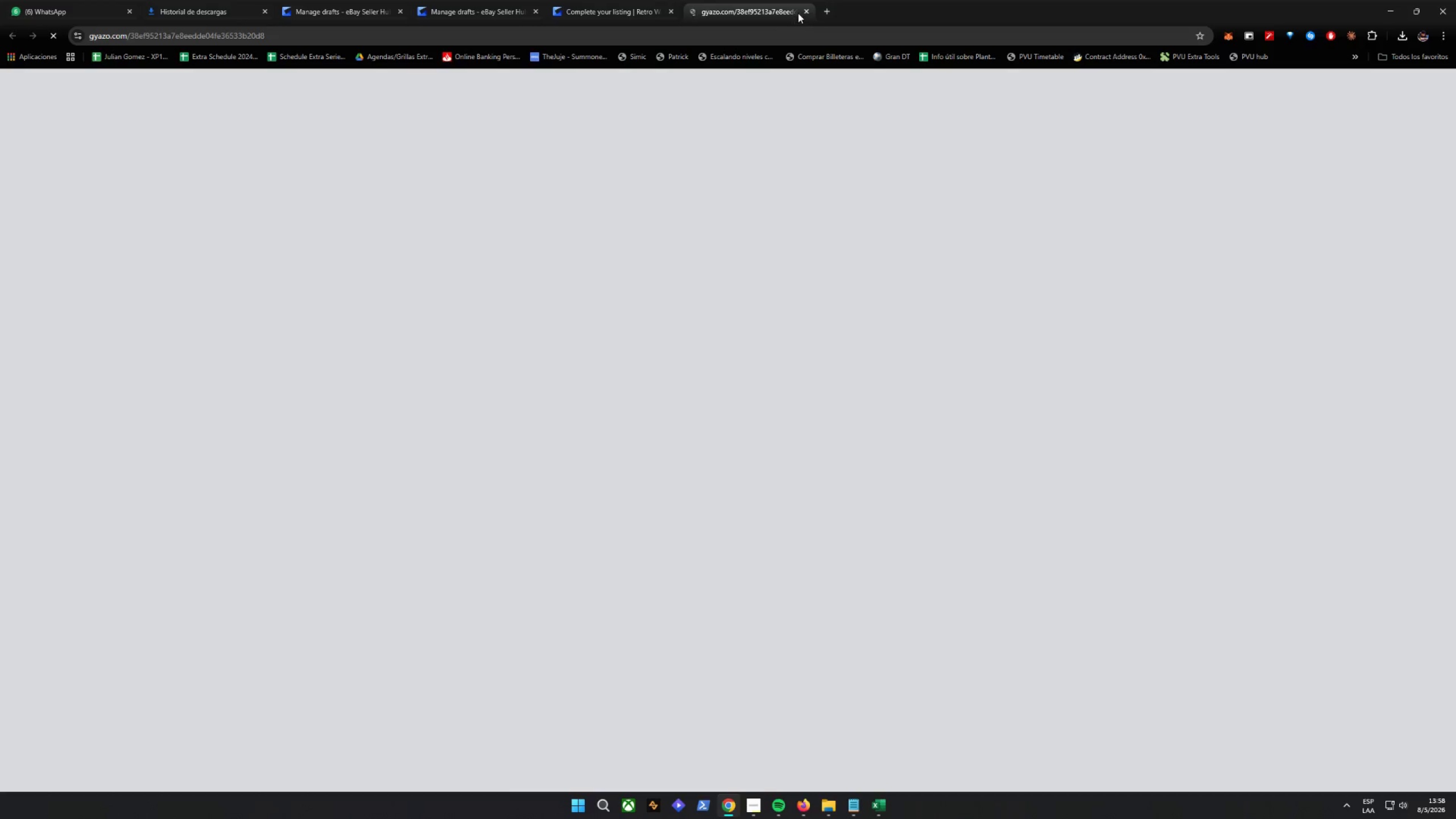 
left_click_drag(start_coordinate=[805, 12], to_coordinate=[760, 105])
 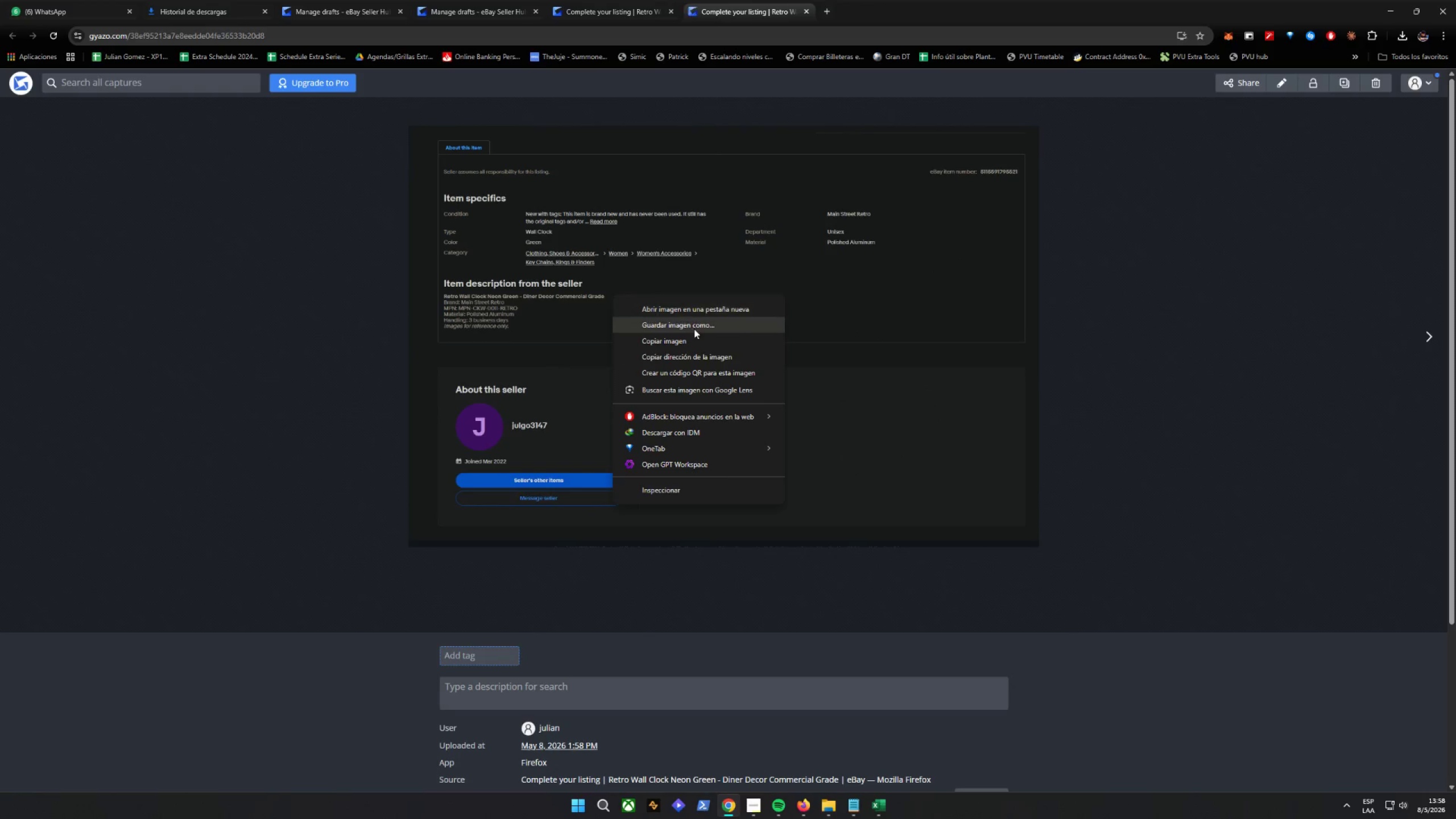 
left_click([690, 326])
 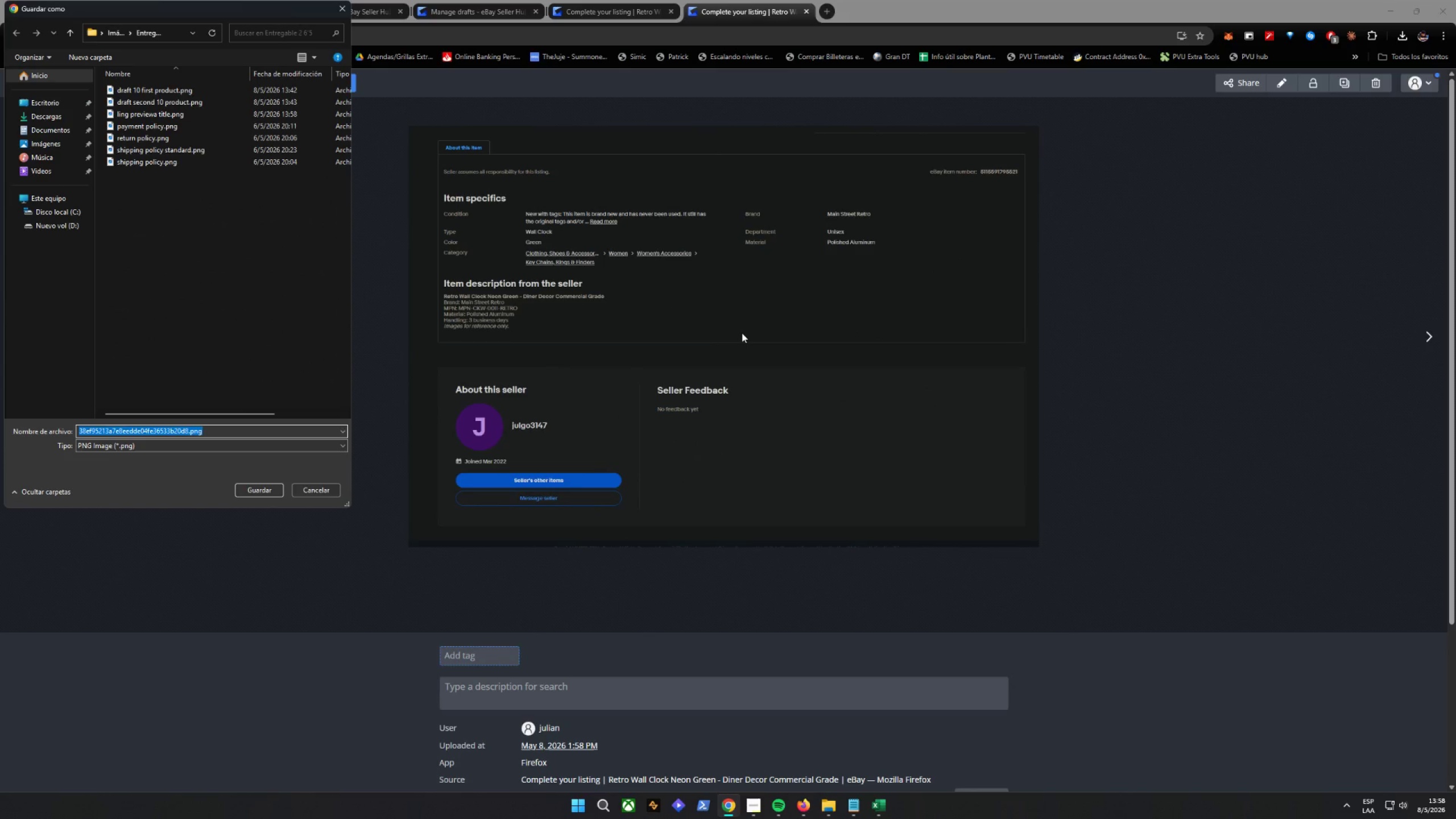 
type(link publication escriptio 2)
 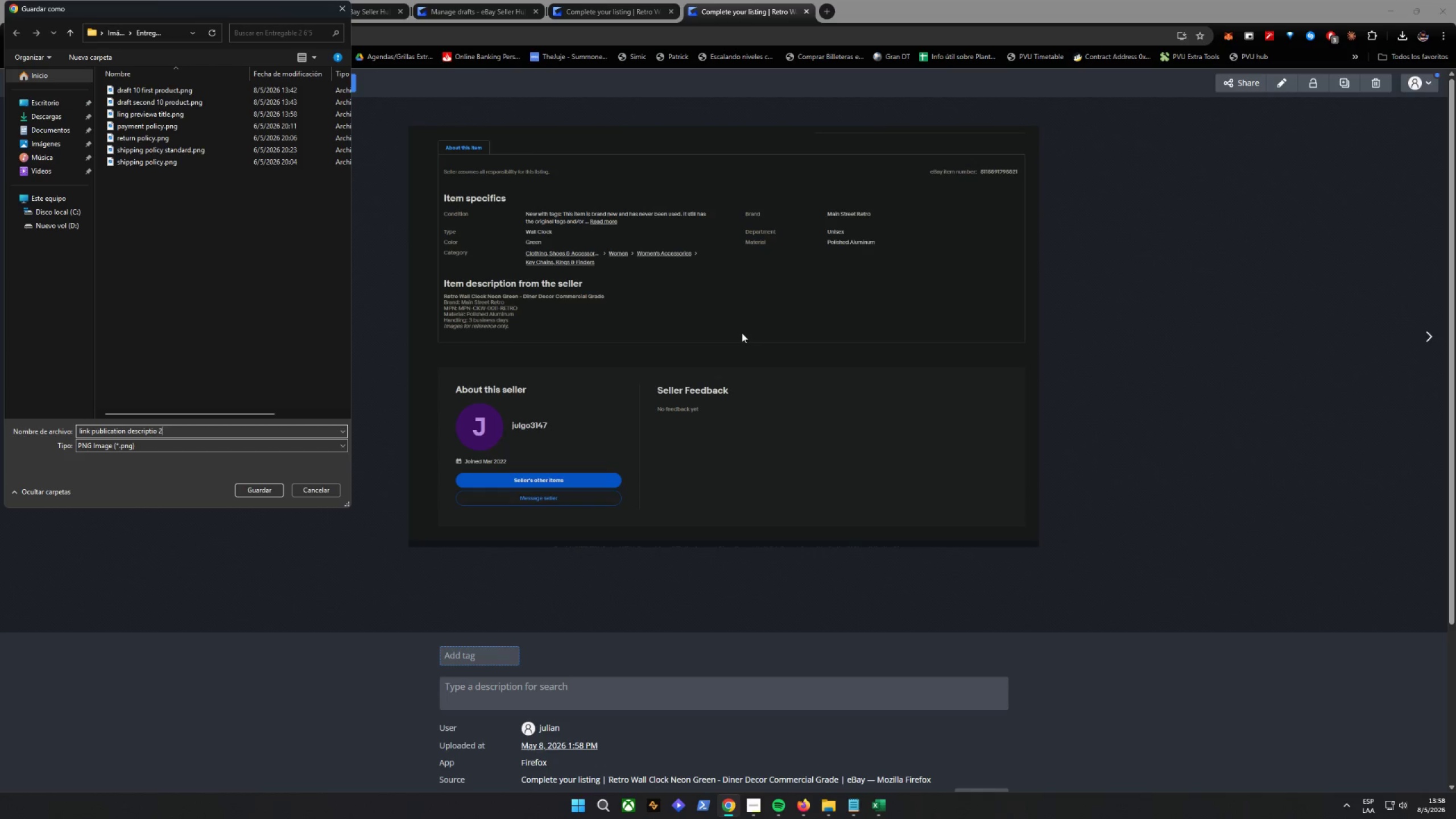 
key(Enter)
 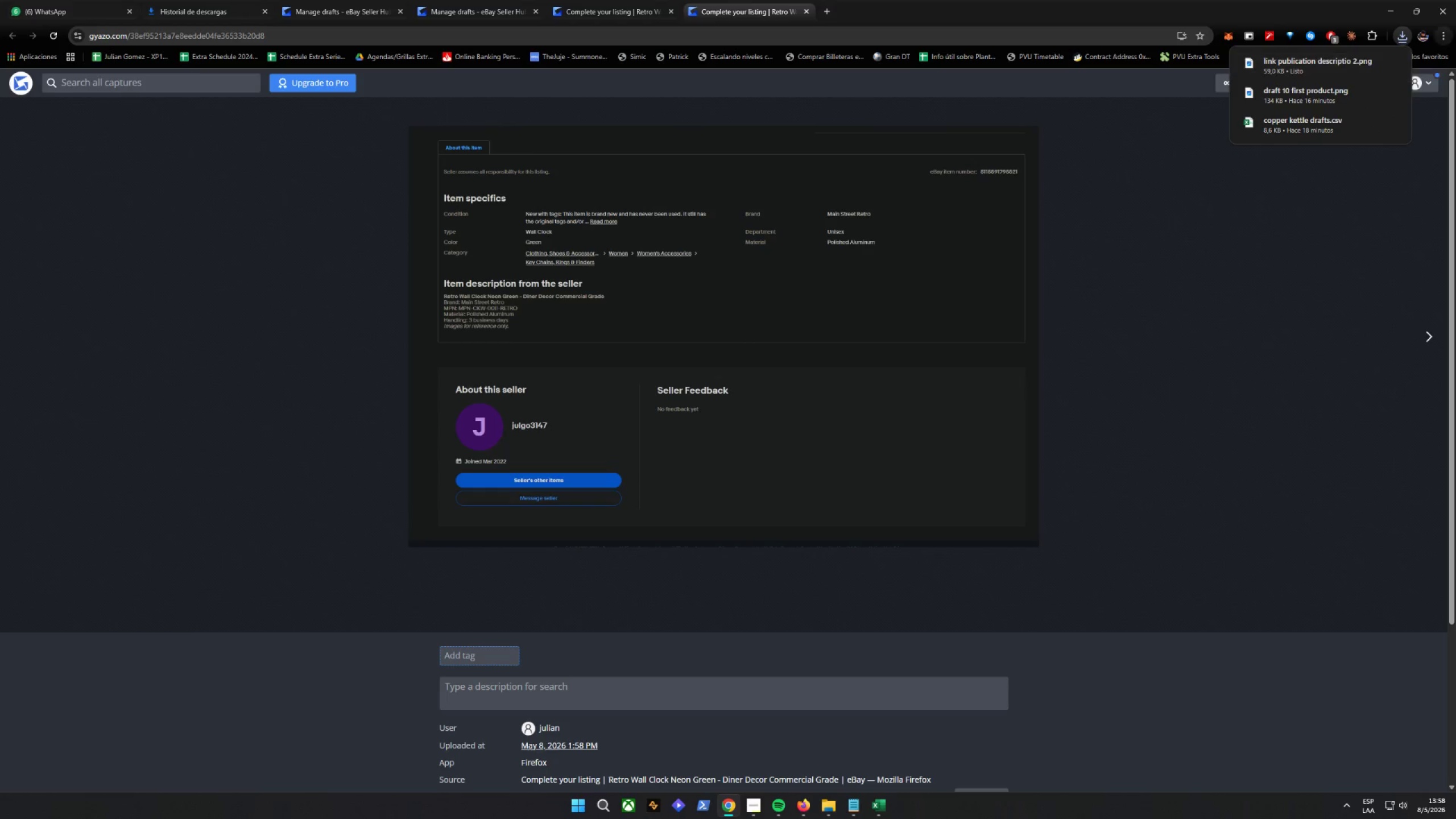 
left_click([1385, 2])
 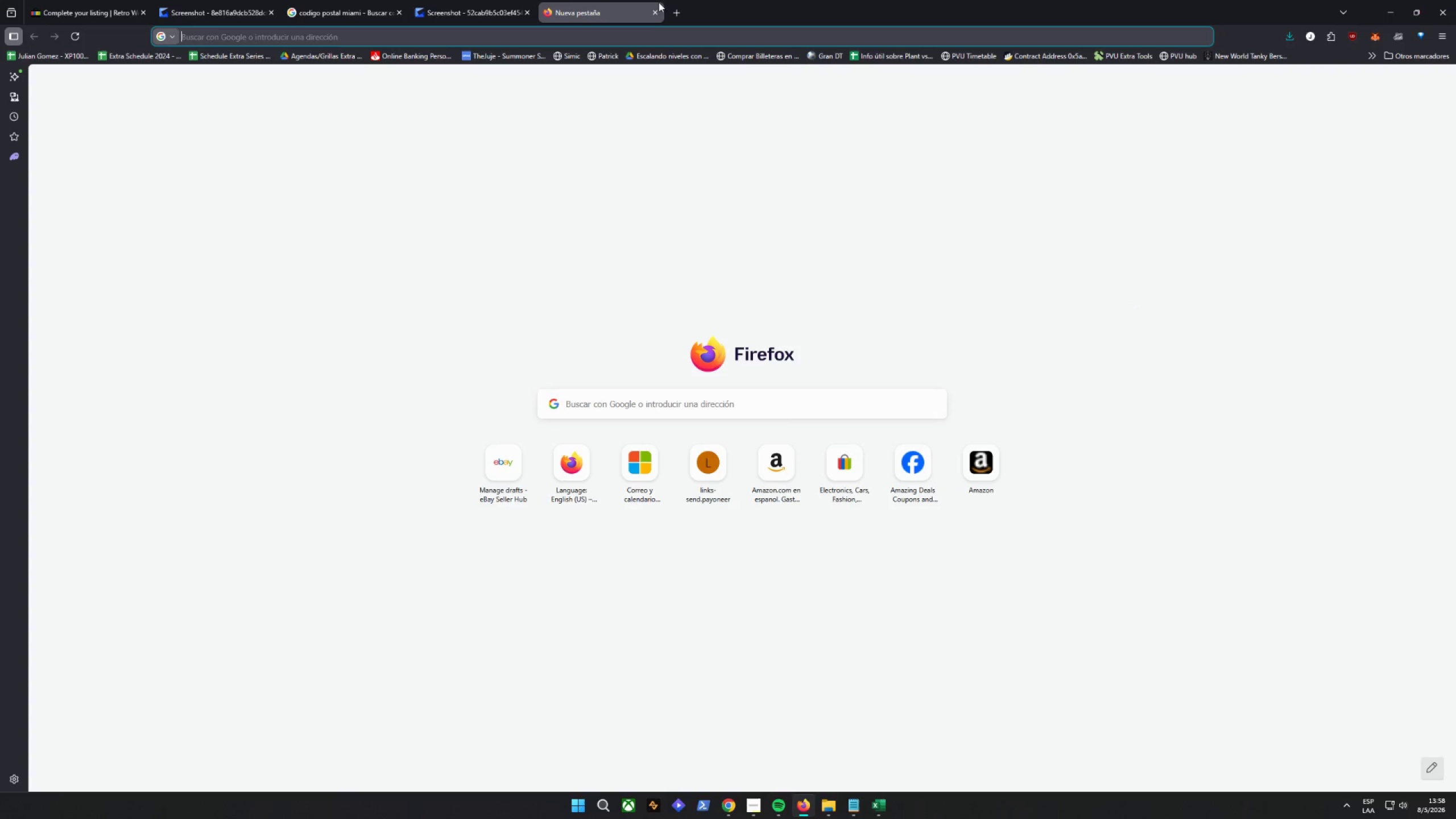 
left_click([657, 16])
 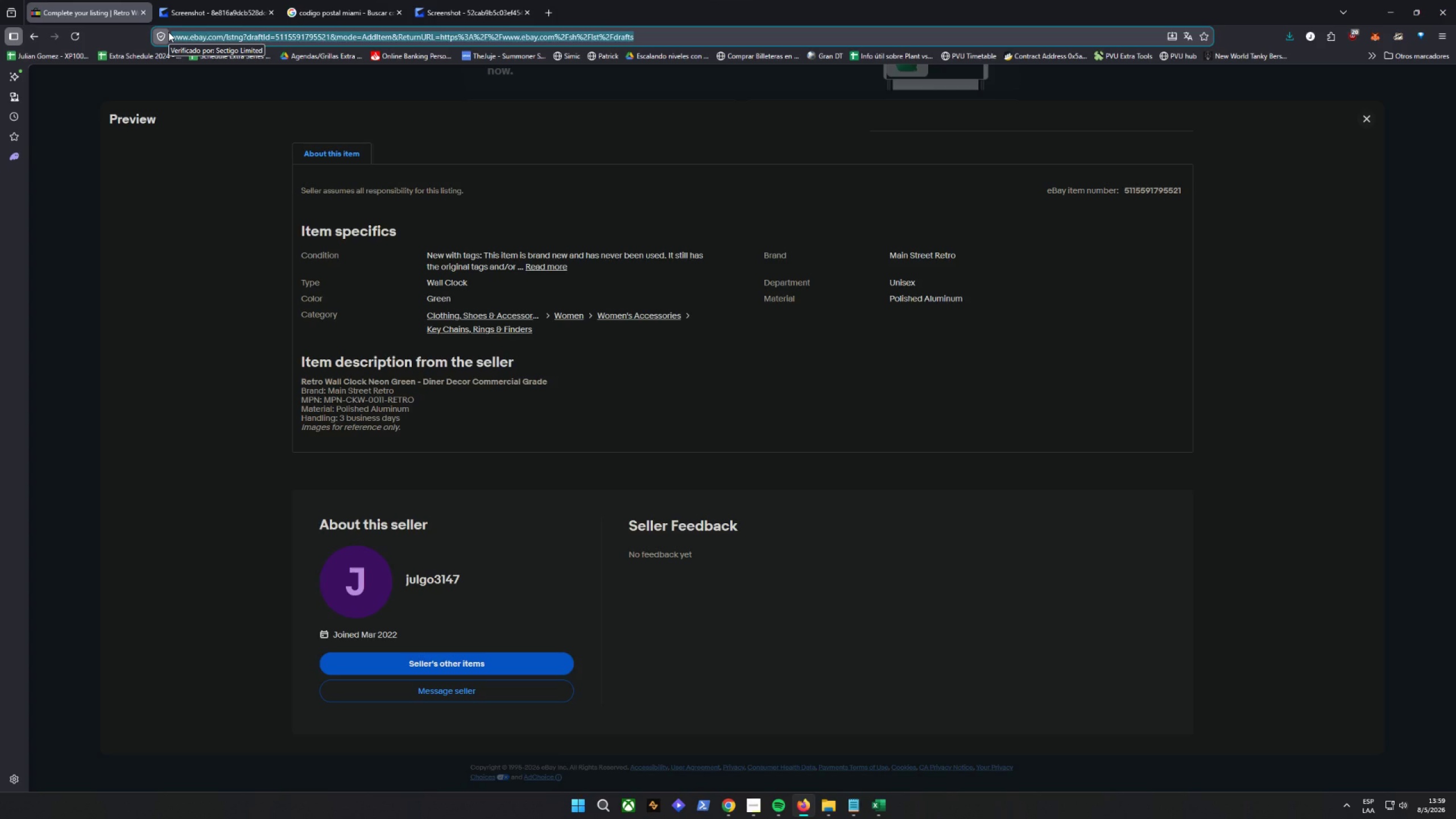 
wait(15.3)
 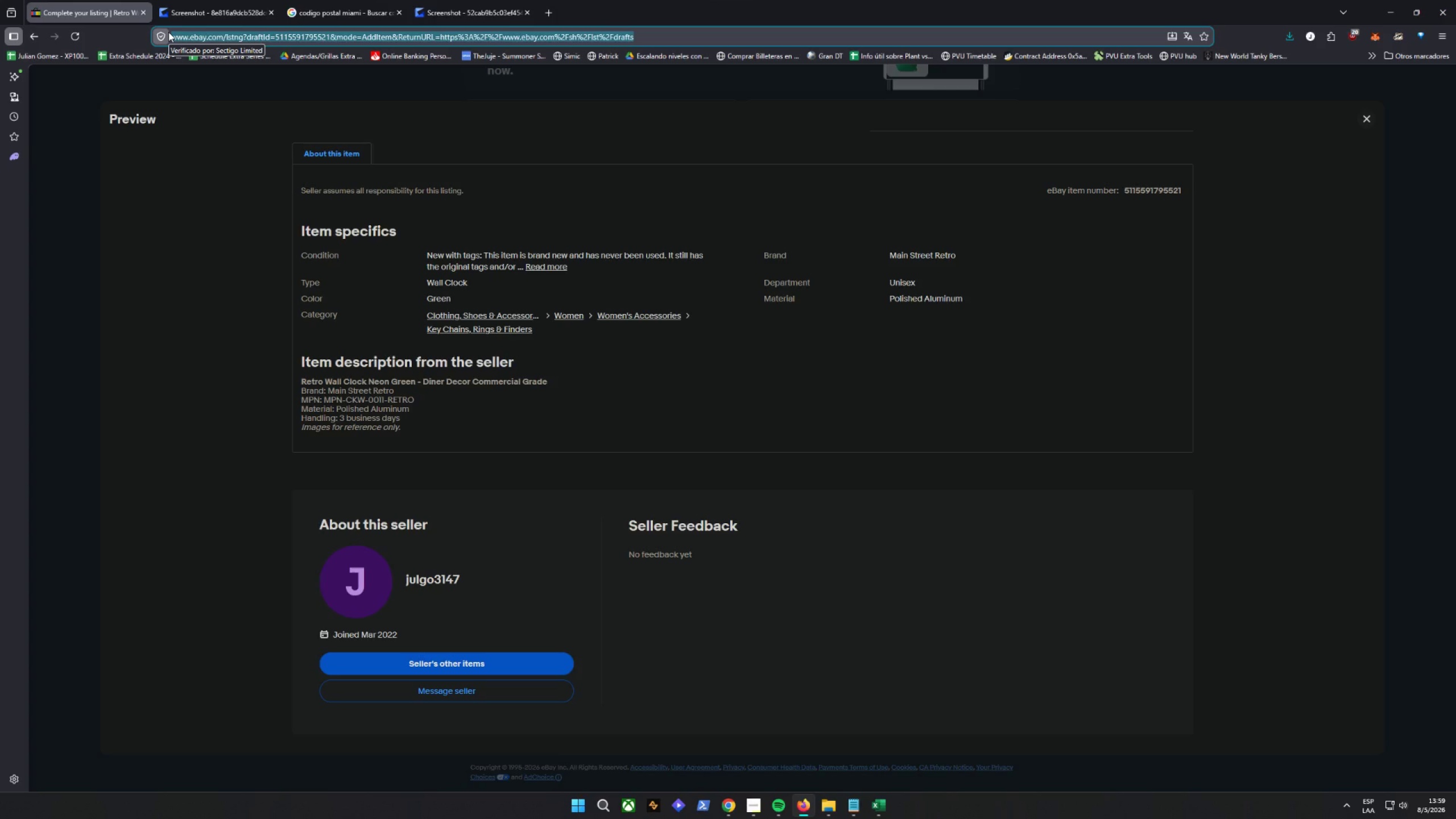 
left_click([826, 816])
 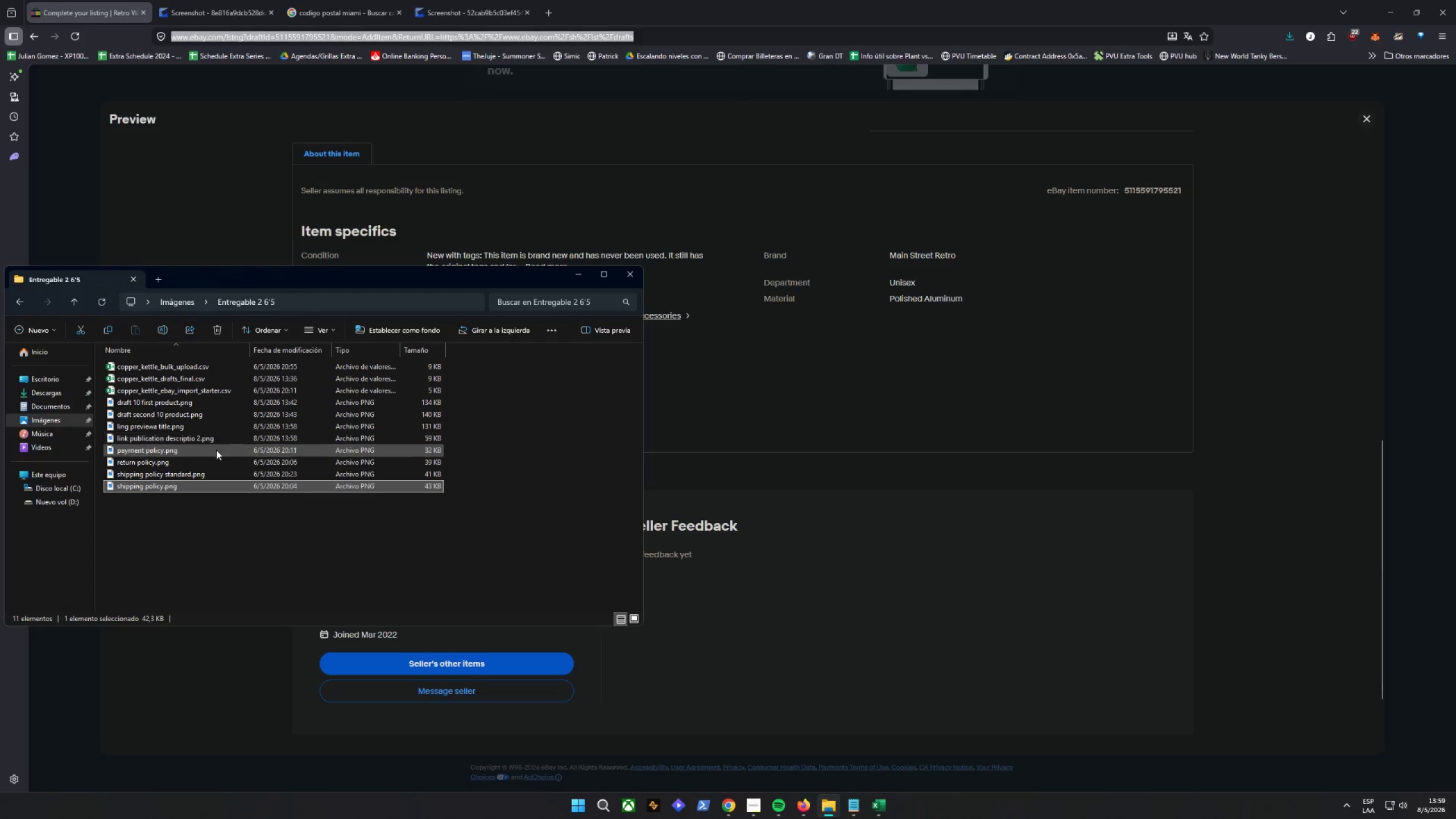 
left_click([183, 525])
 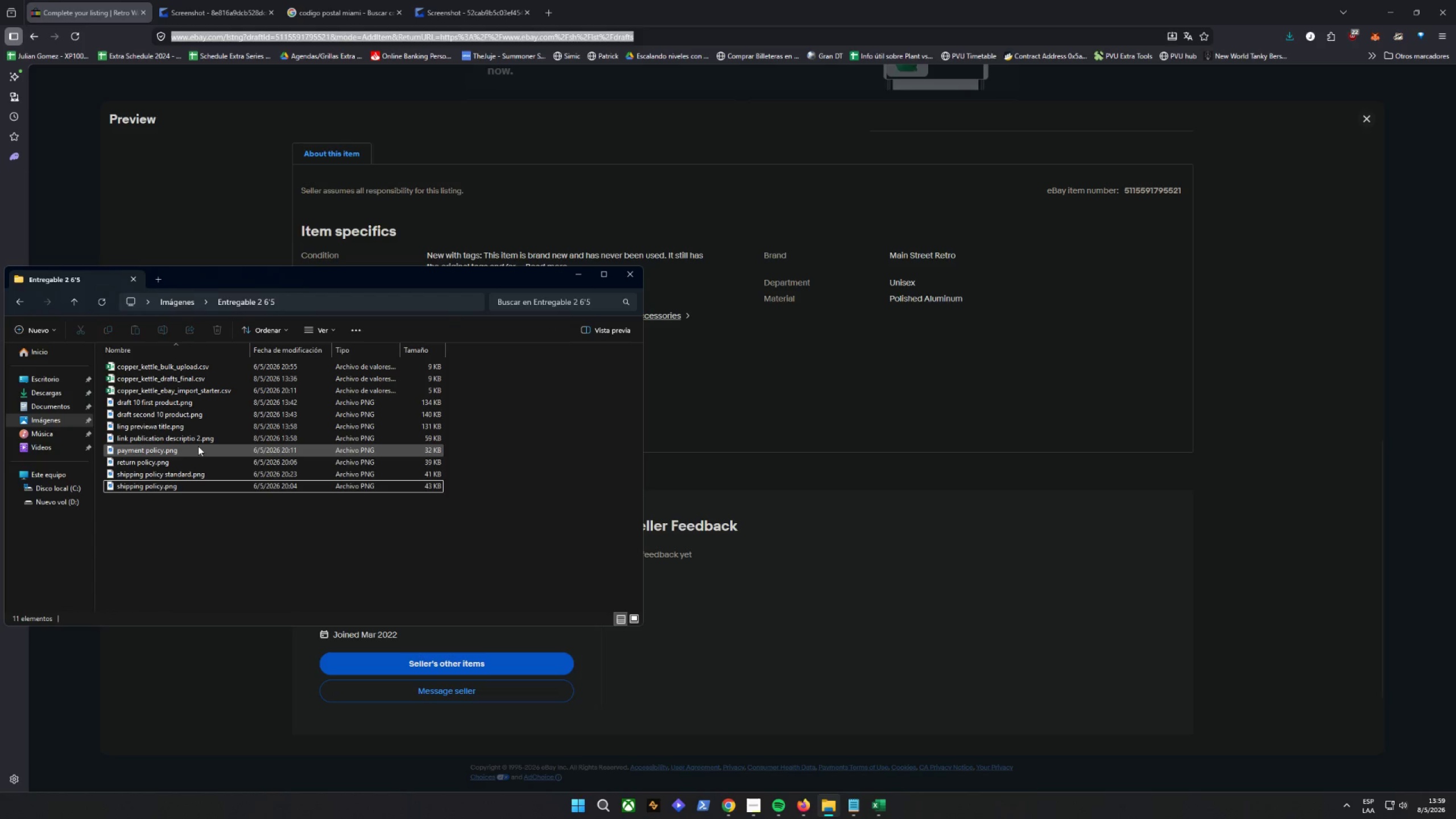 
left_click([192, 463])
 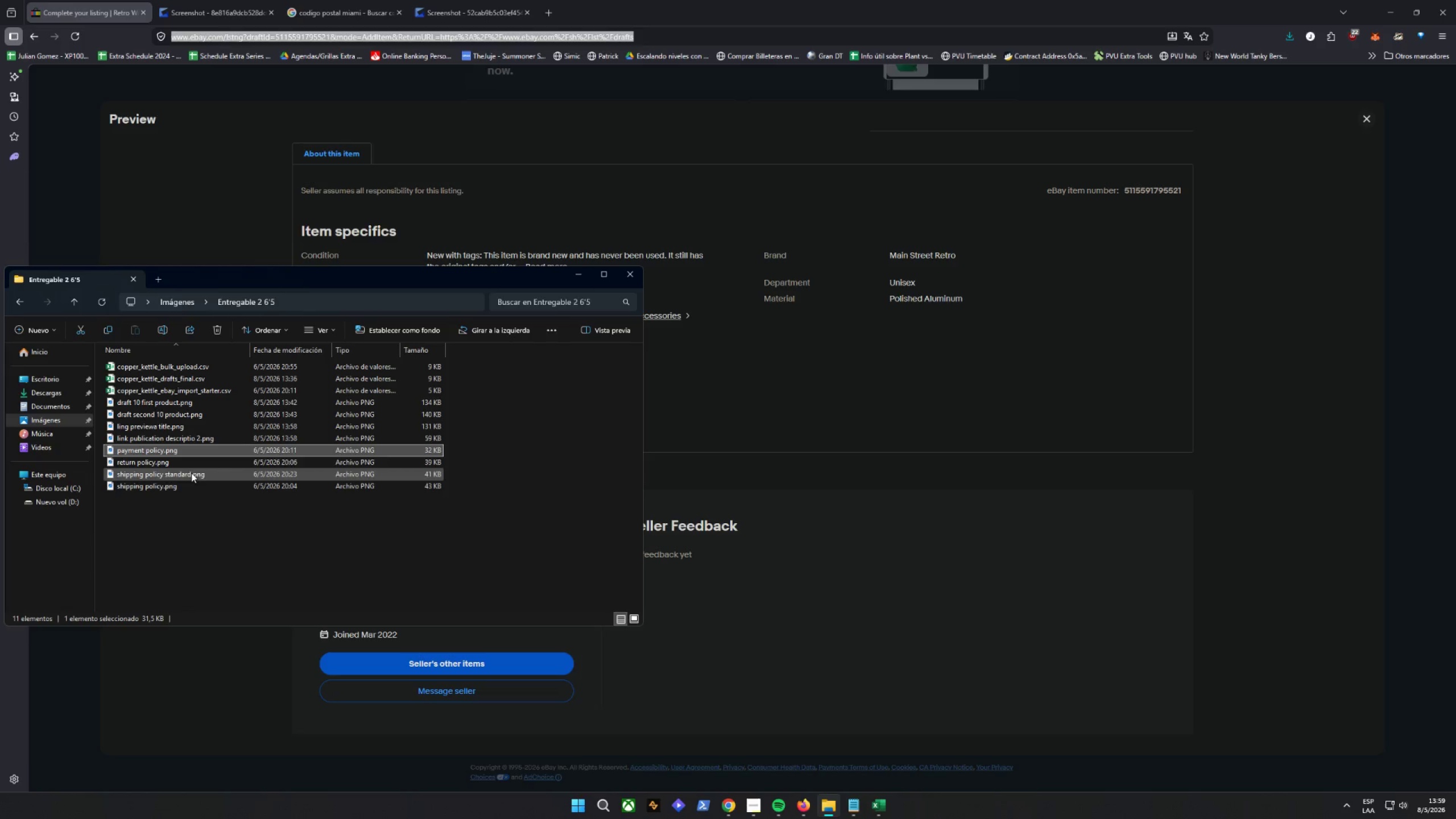 
left_click([170, 478])
 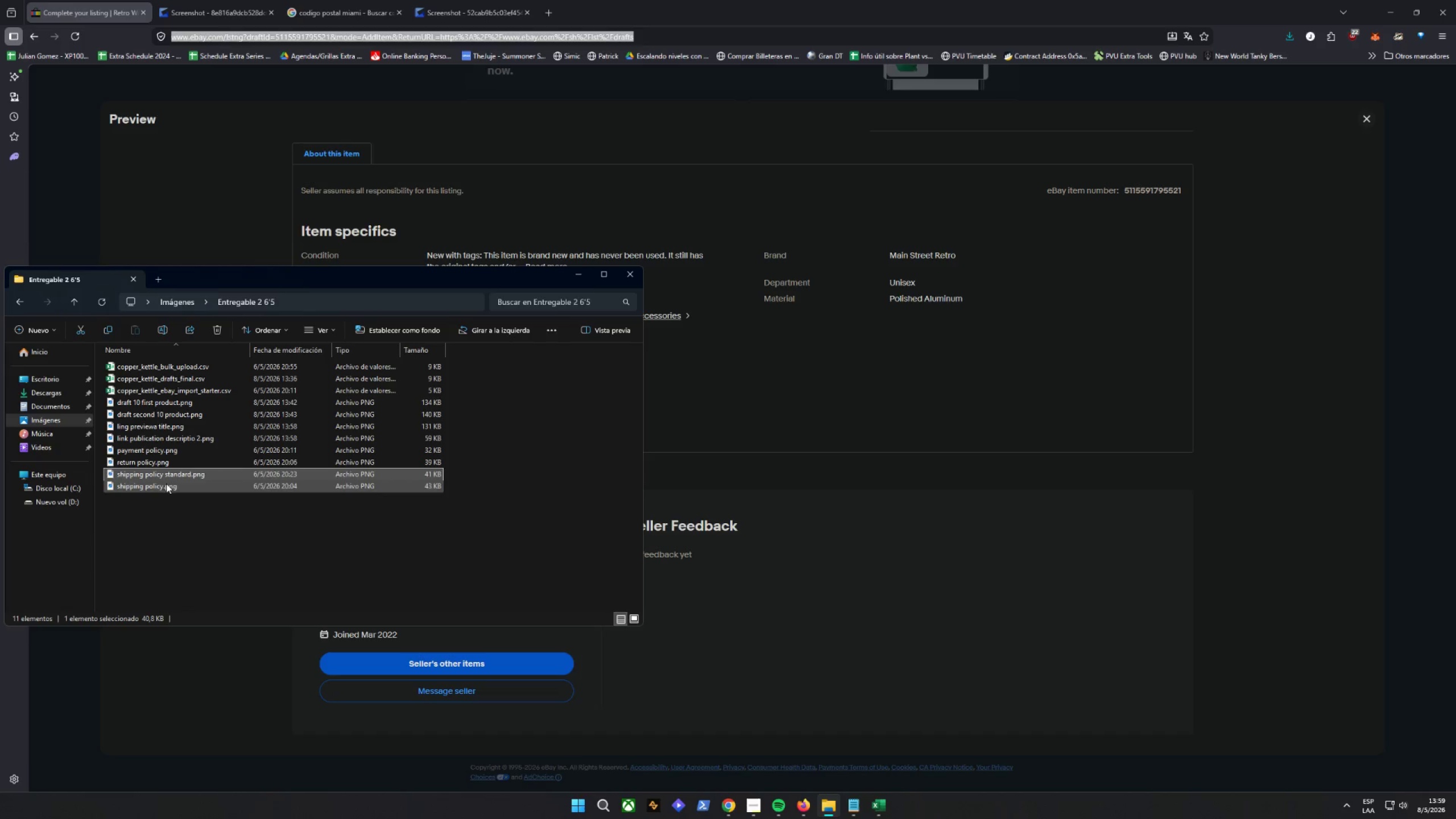 
left_click_drag(start_coordinate=[160, 483], to_coordinate=[168, 486])
 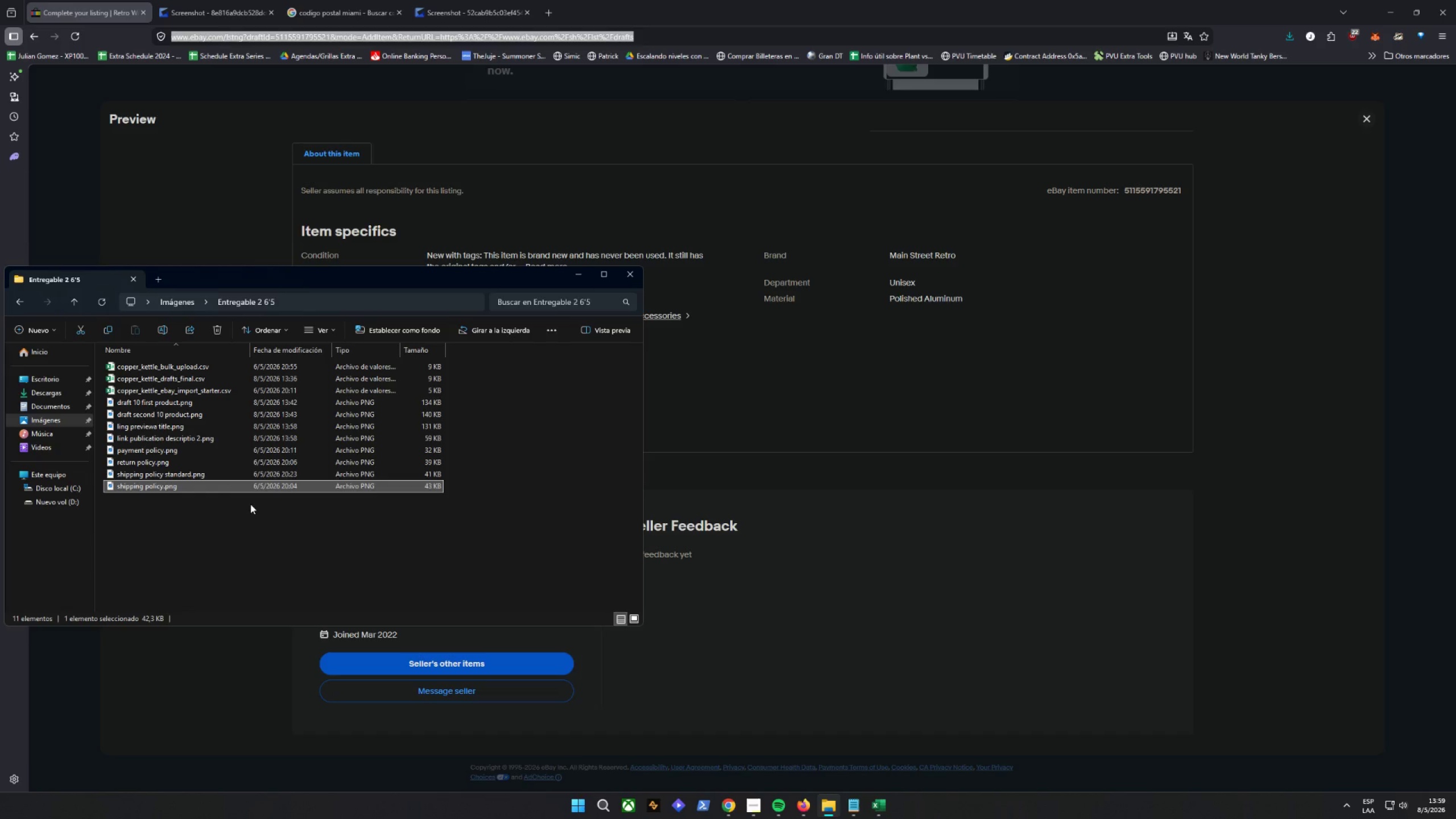 
mouse_move([217, 491])
 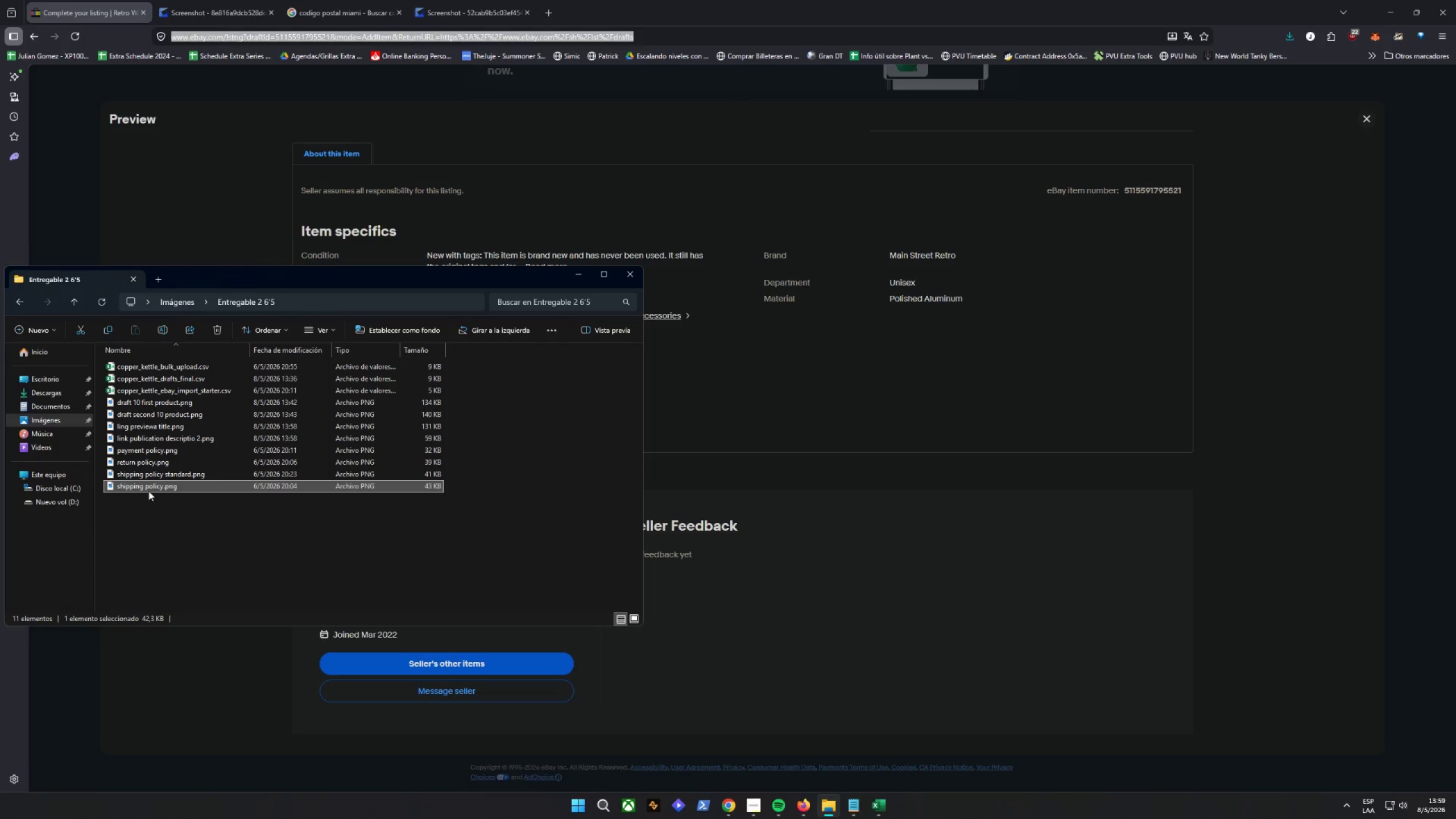 
right_click([148, 491])
 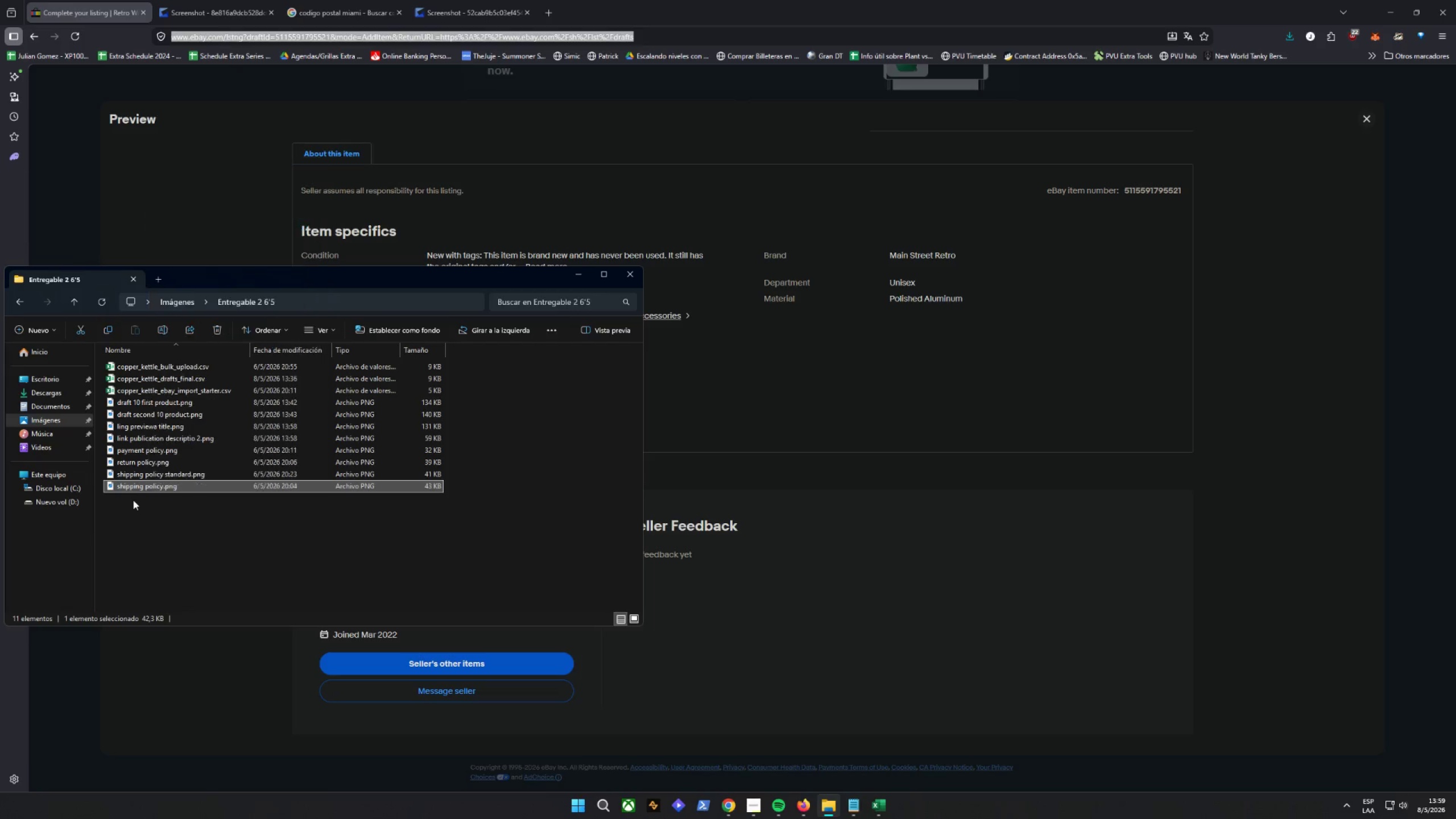 
double_click([135, 491])
 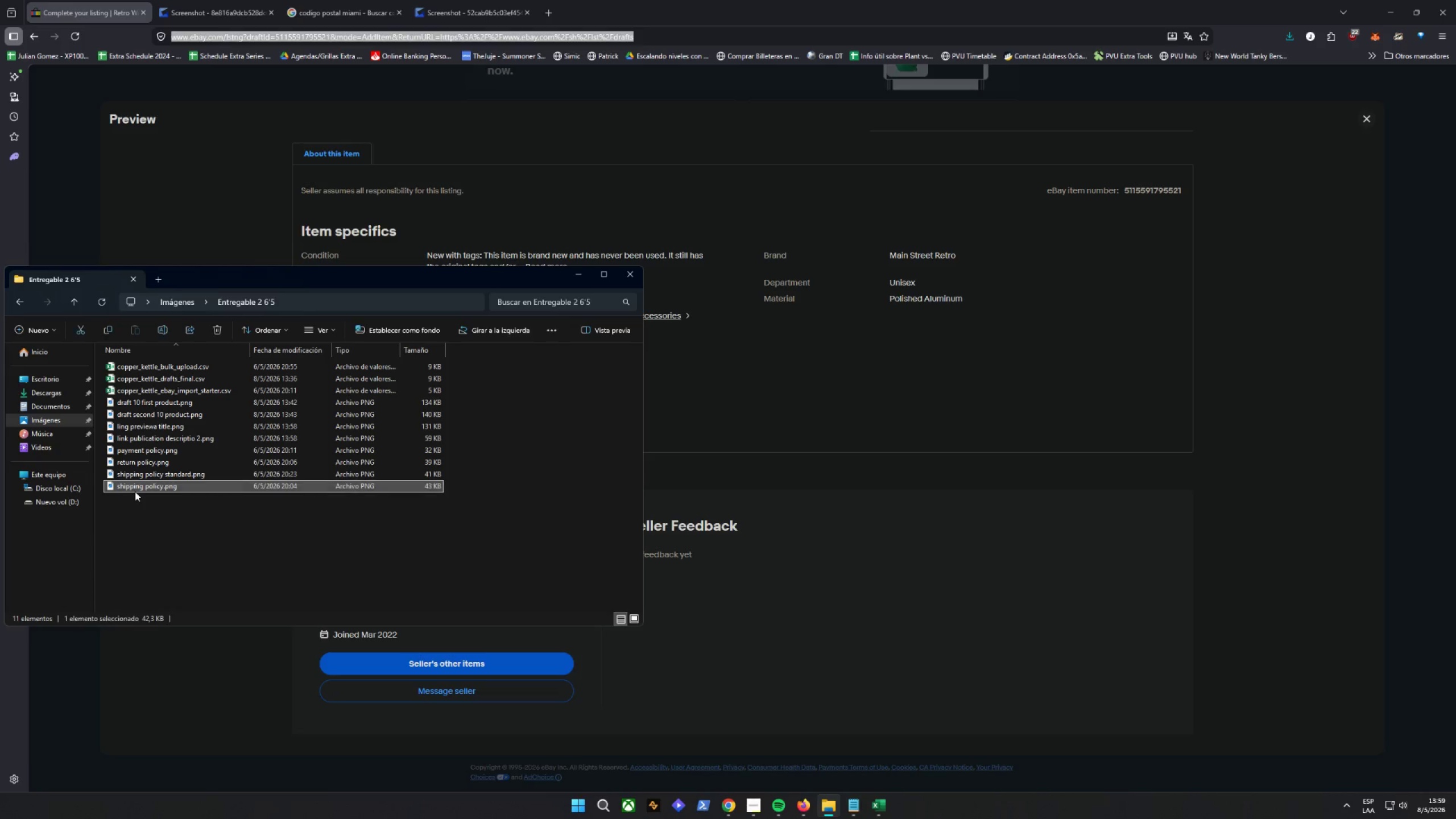 
triple_click([135, 491])
 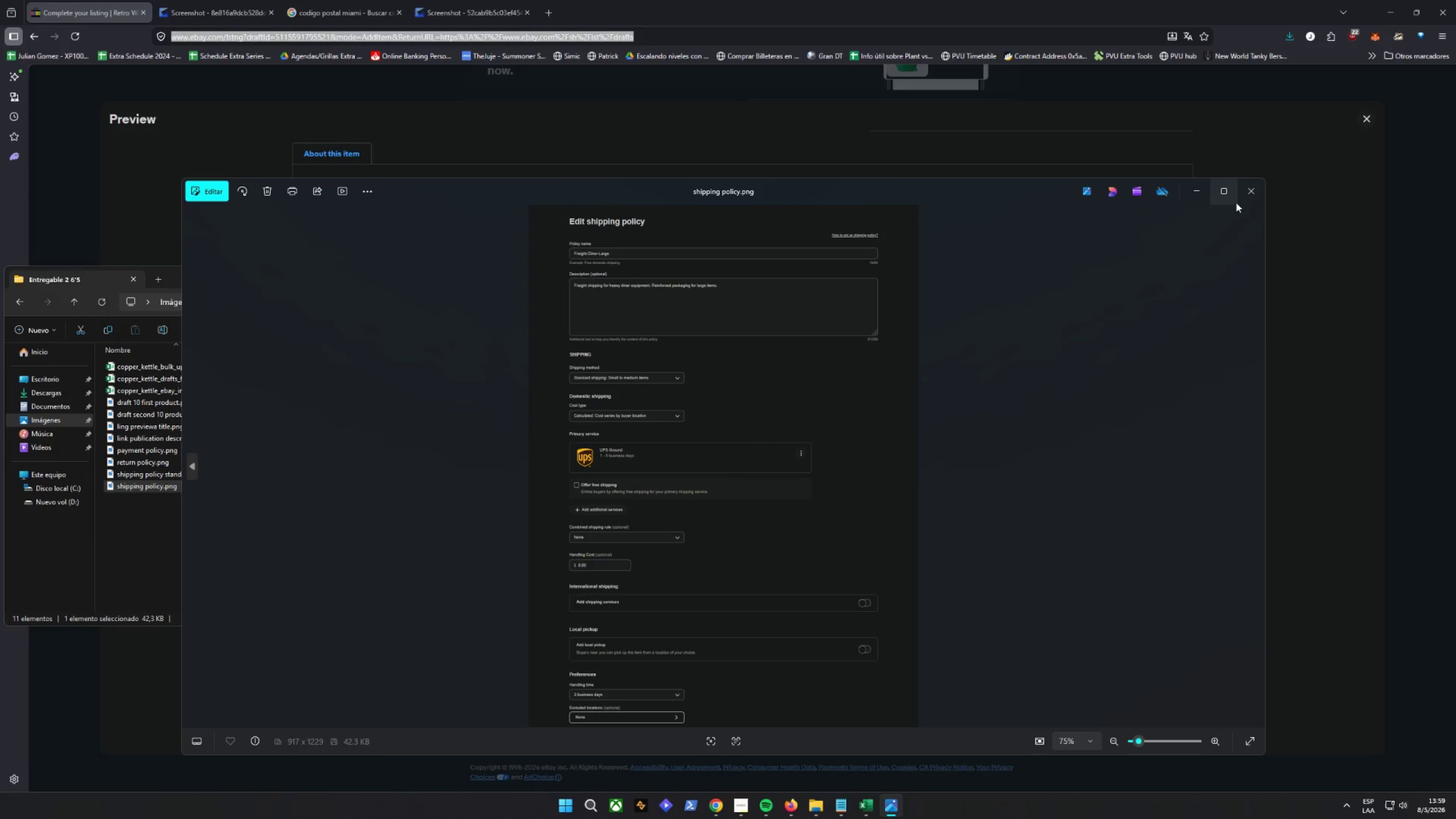 
left_click([1251, 189])
 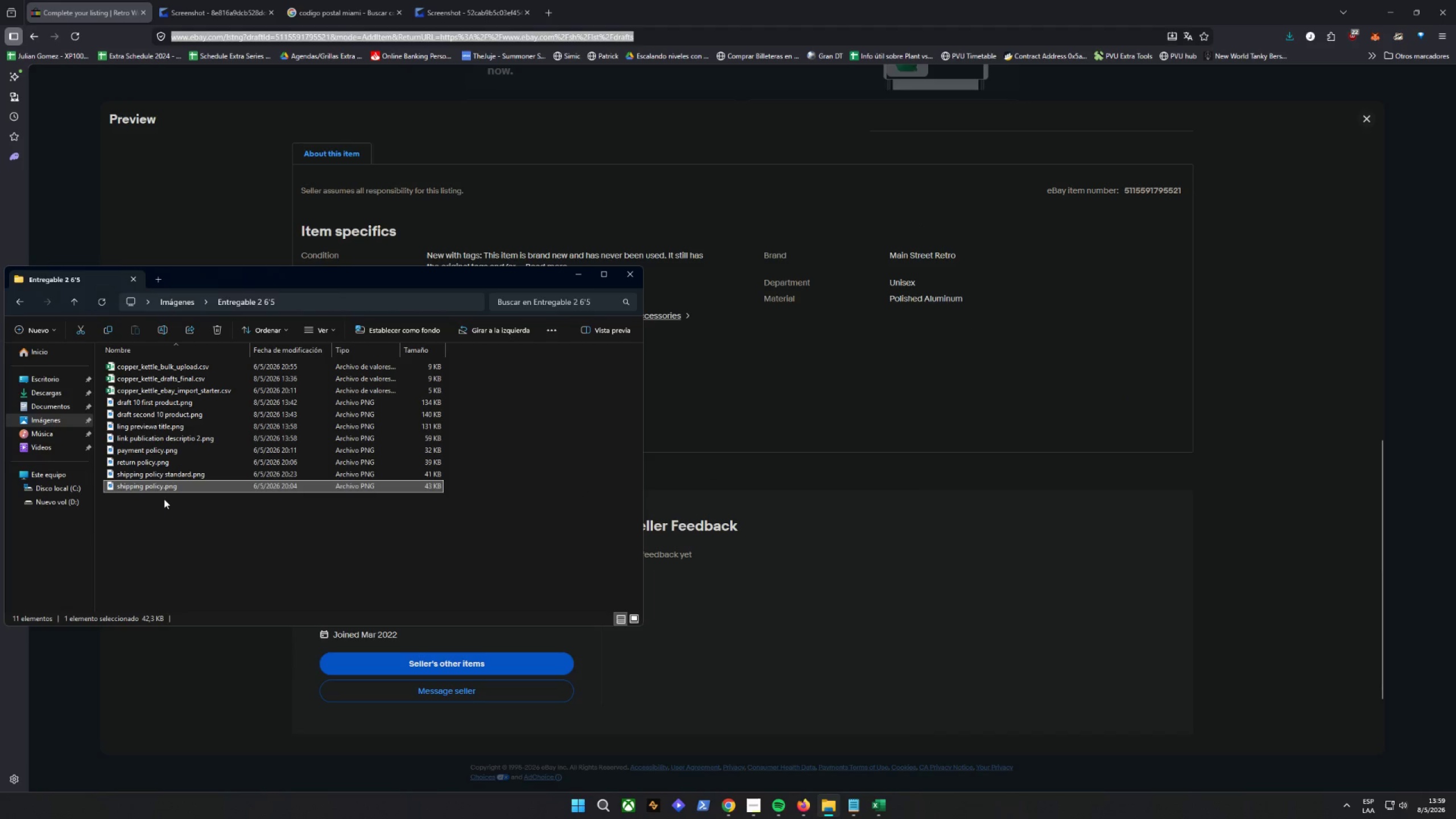 
right_click([160, 487])
 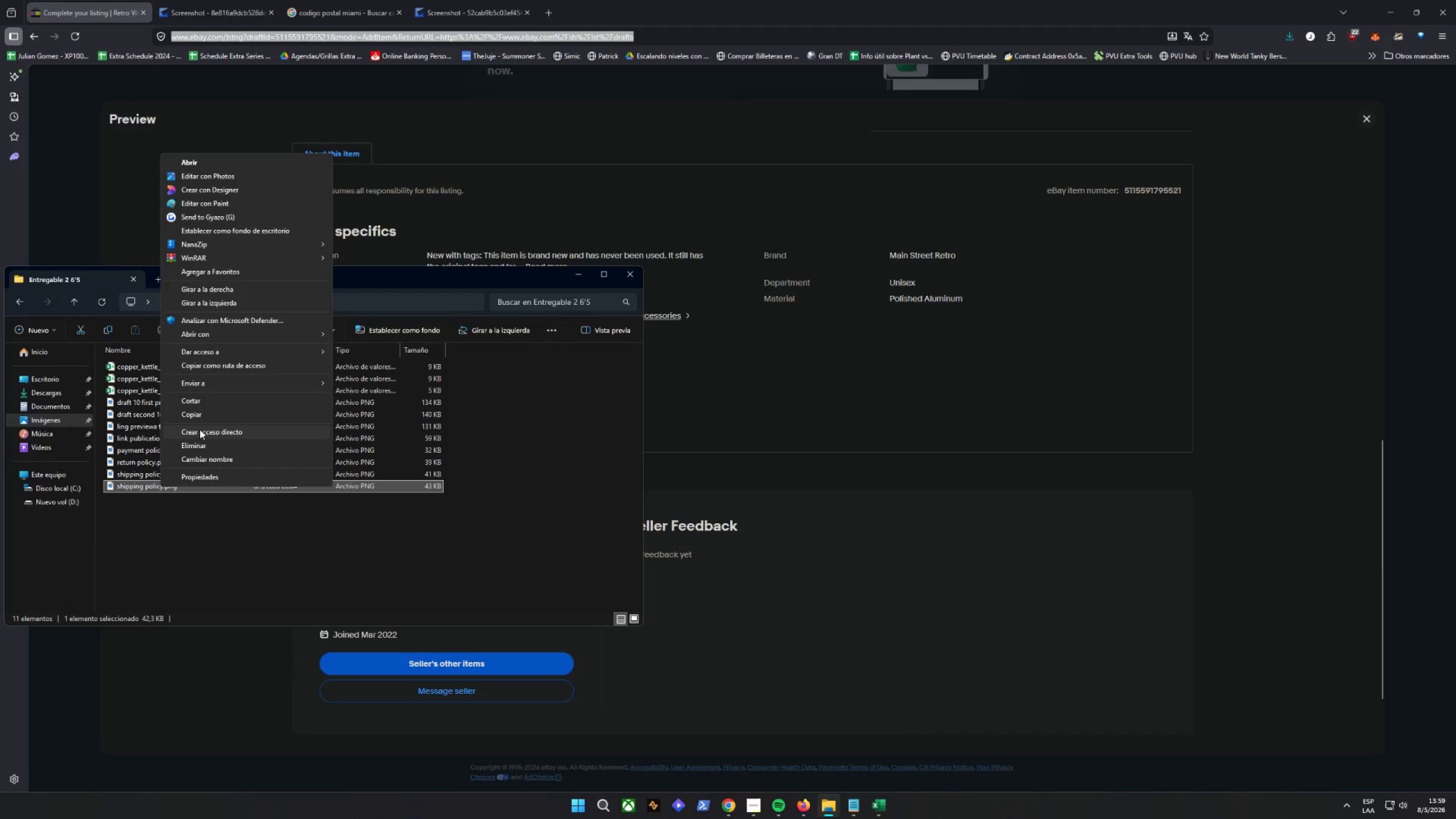 
left_click([193, 454])
 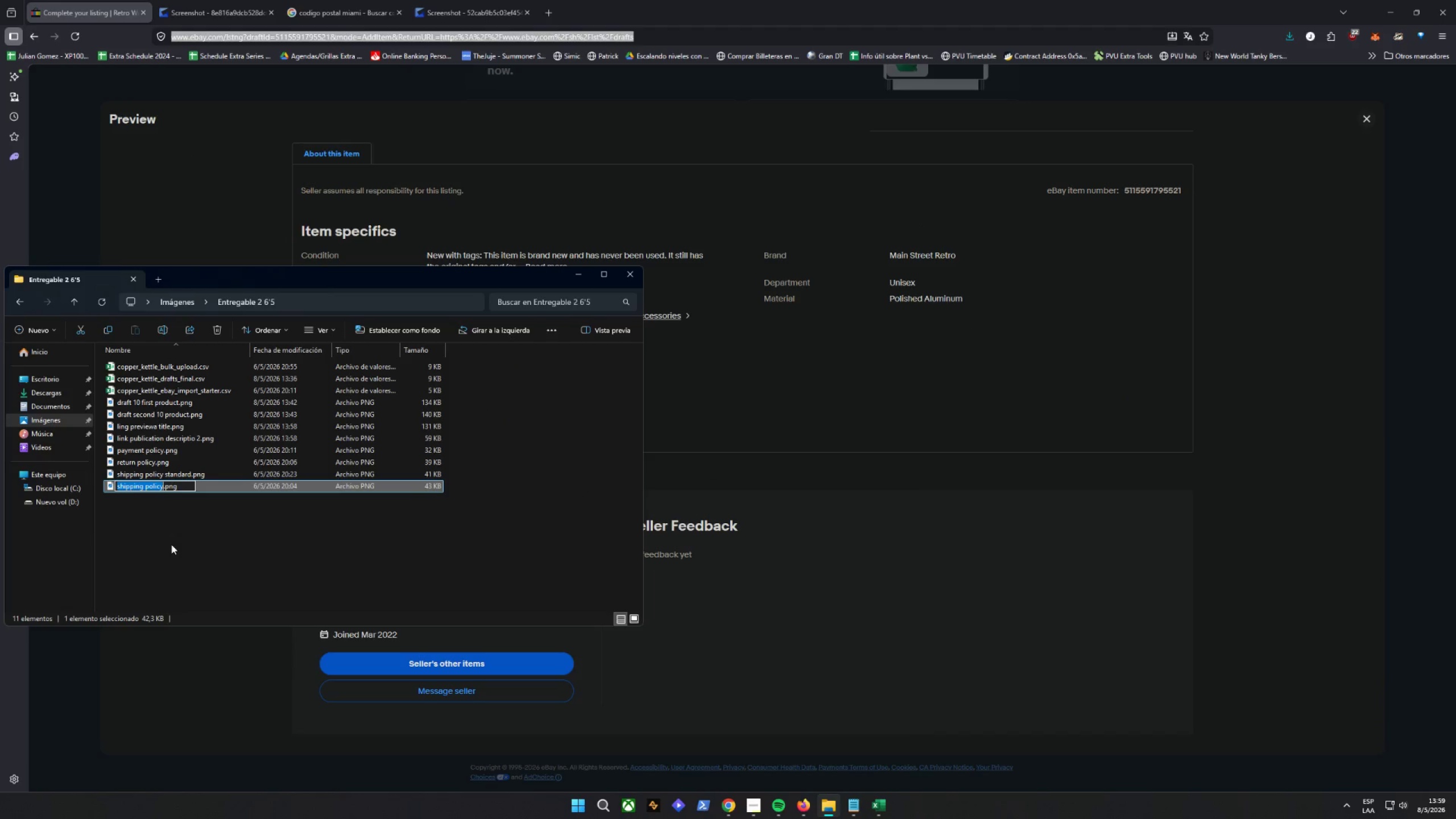 
key(ArrowRight)
 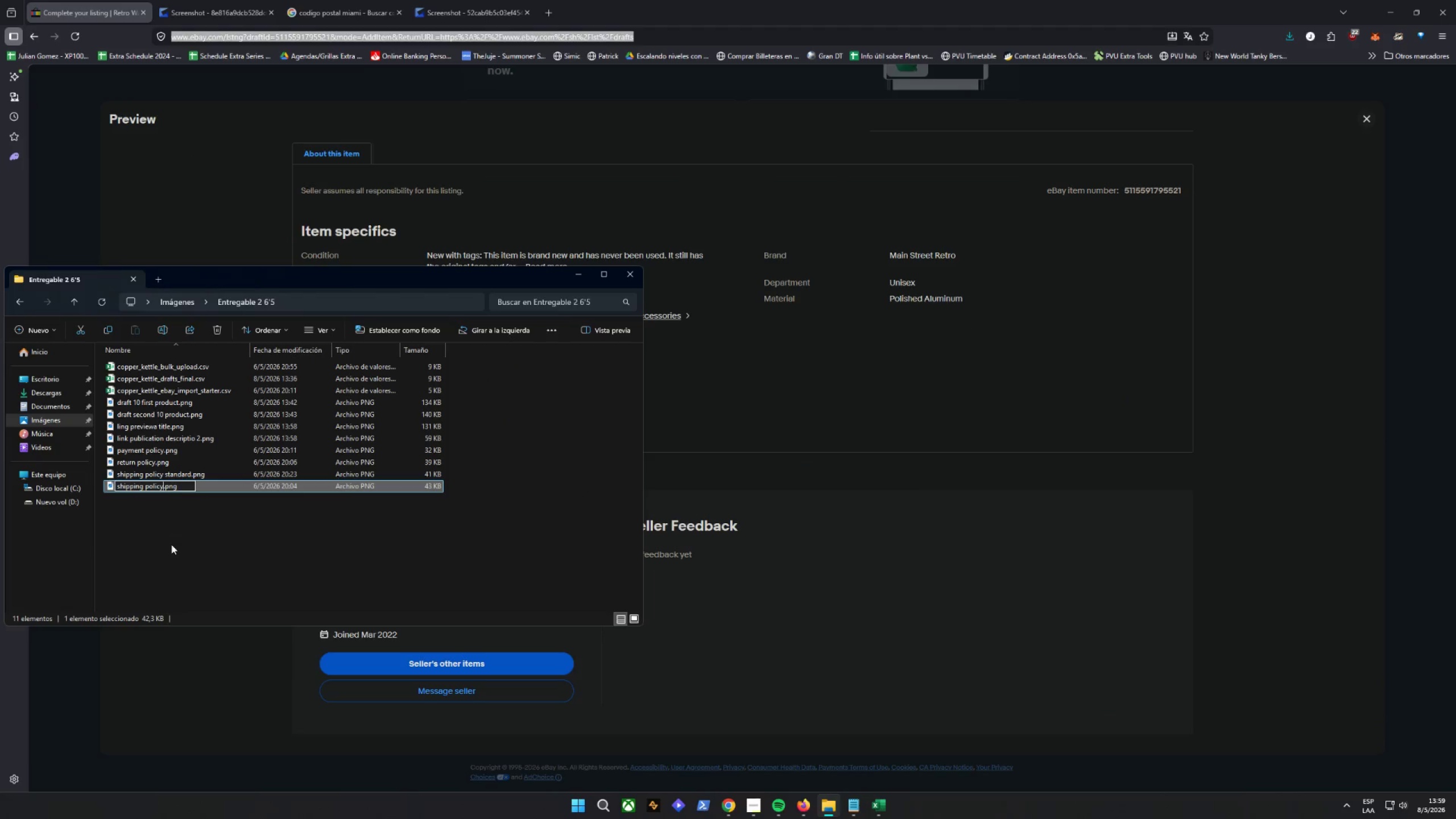 
key(ArrowLeft)
 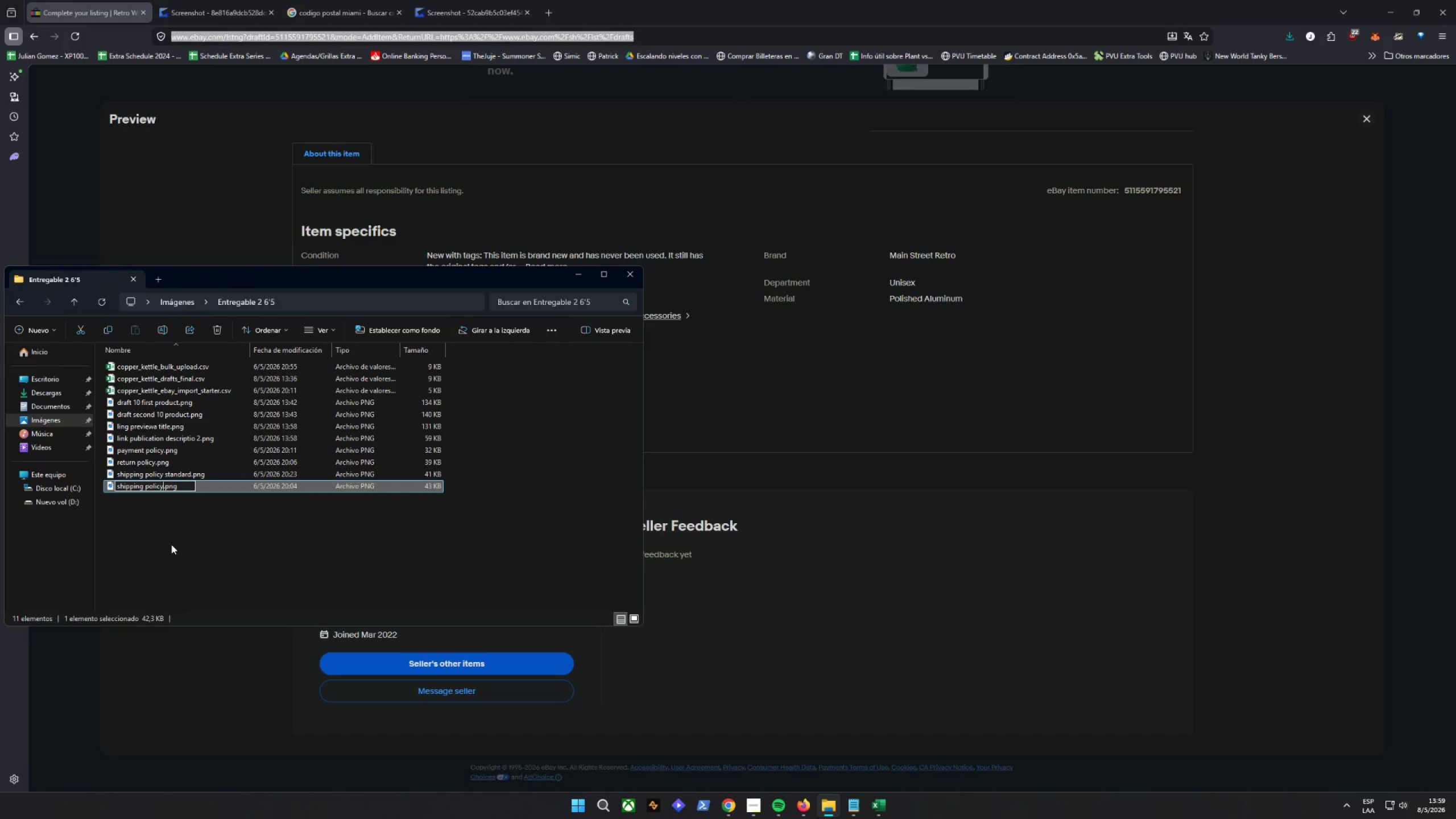 
key(ArrowRight)
 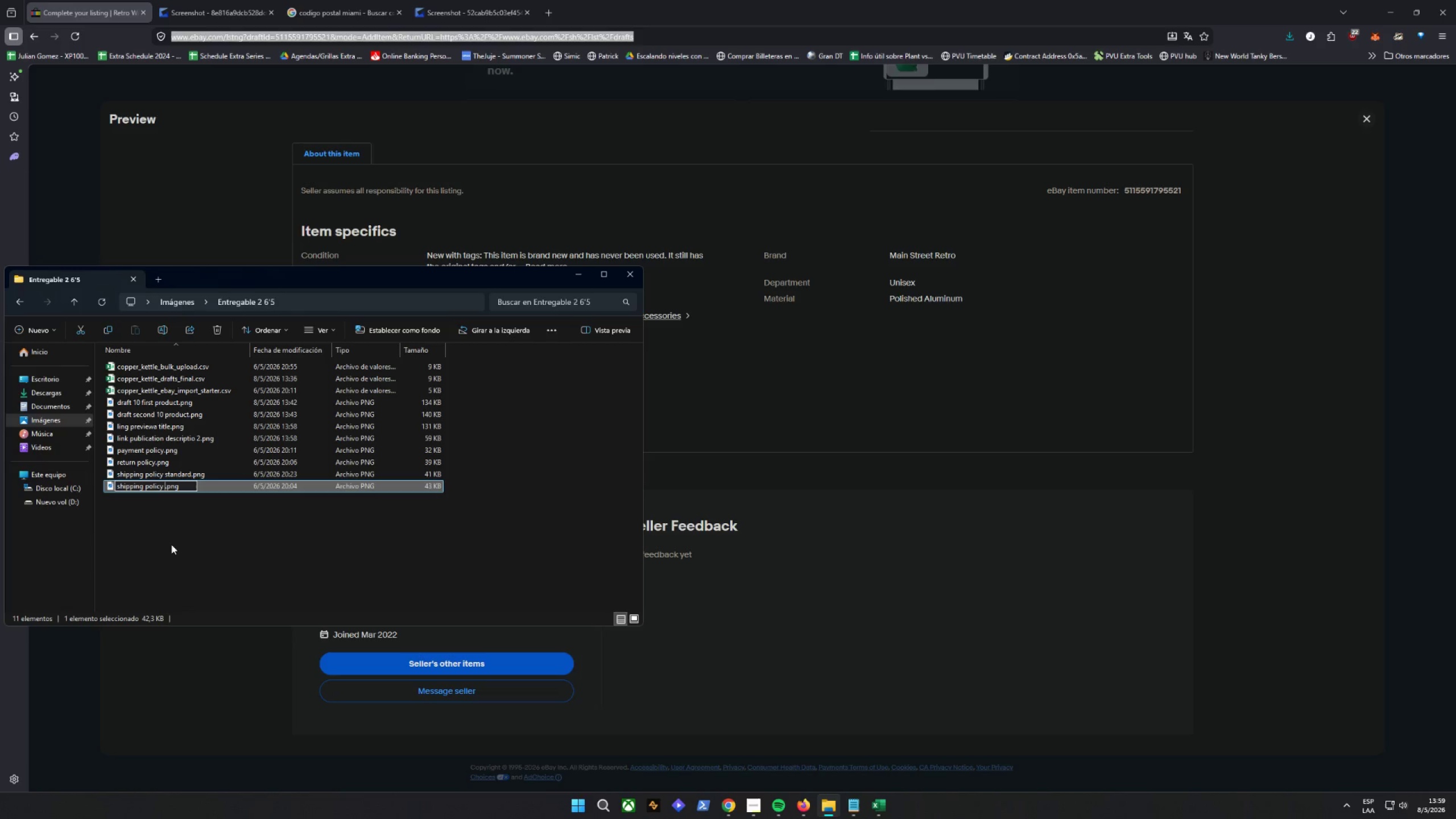 
type( large)
 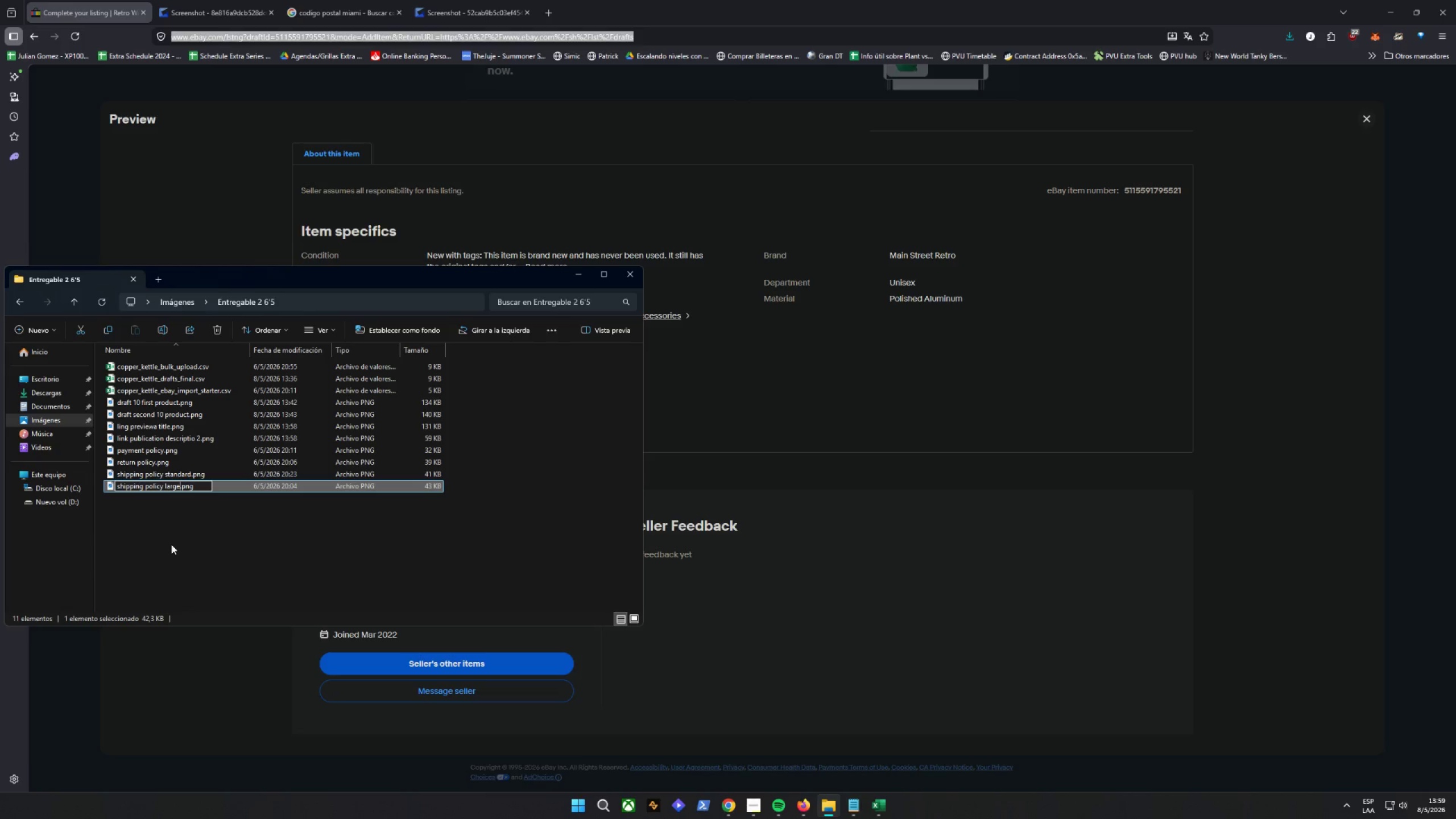 
key(Enter)
 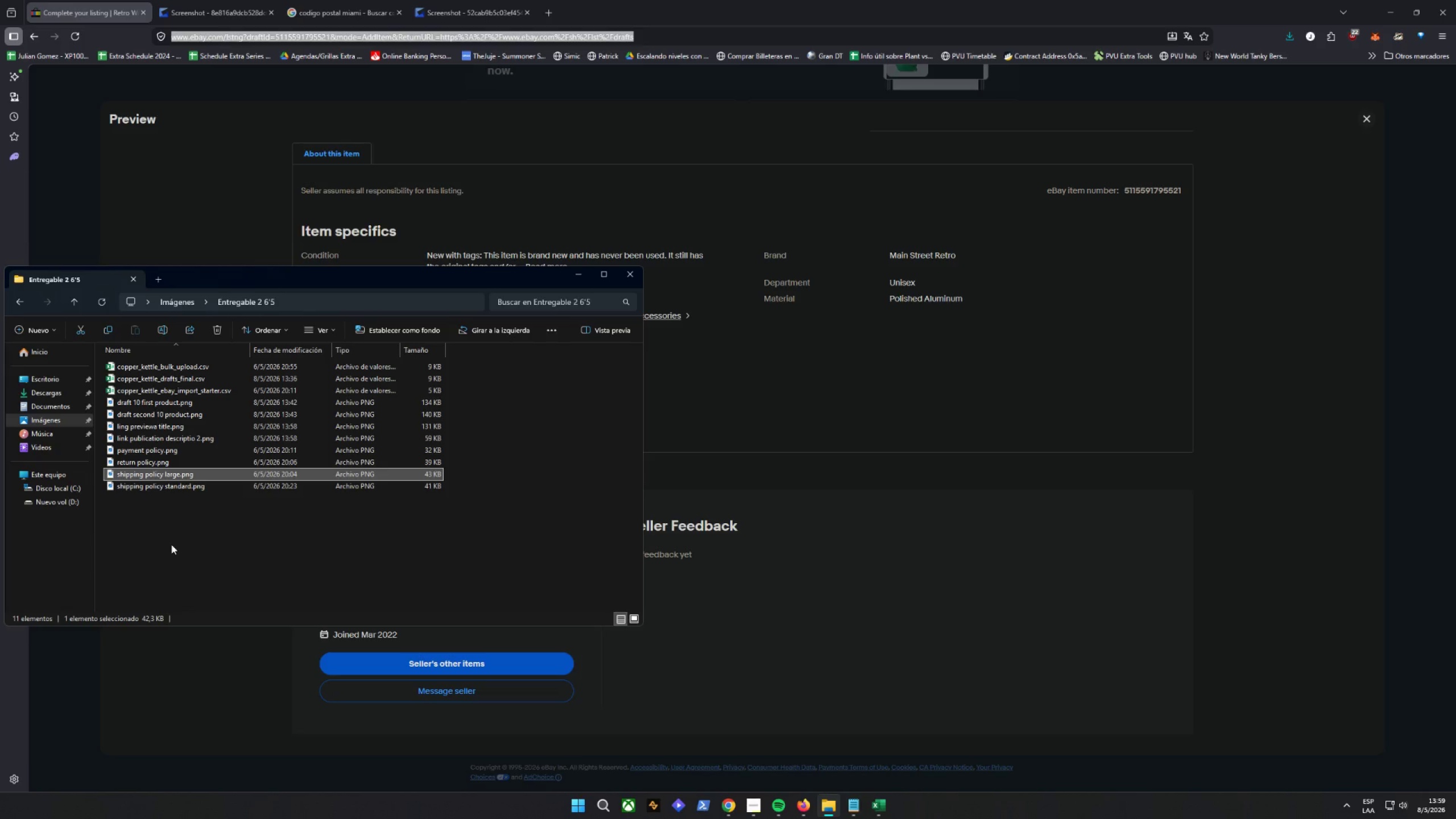 
wait(6.53)
 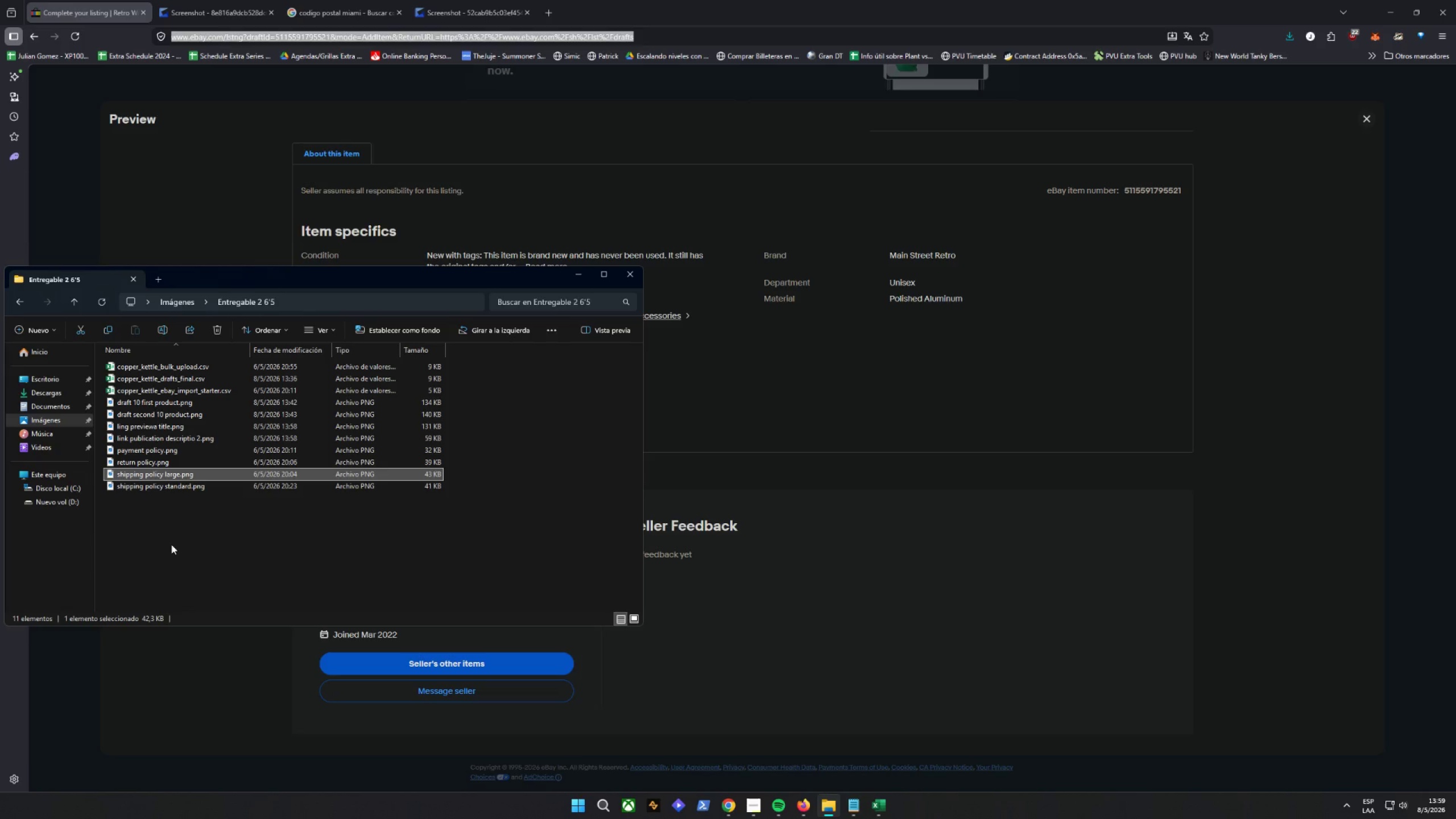 
left_click([180, 382])
 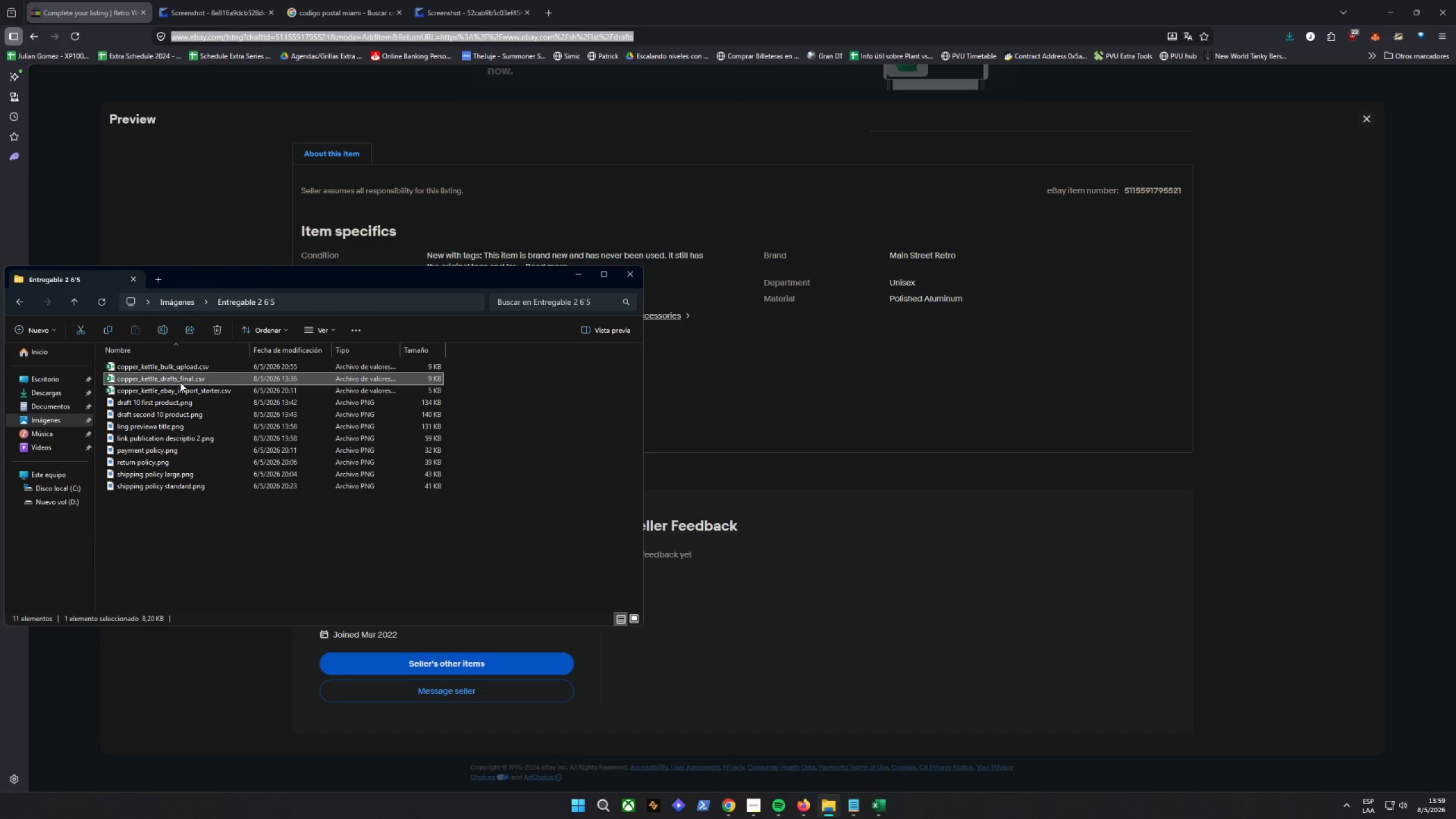 
wait(6.5)
 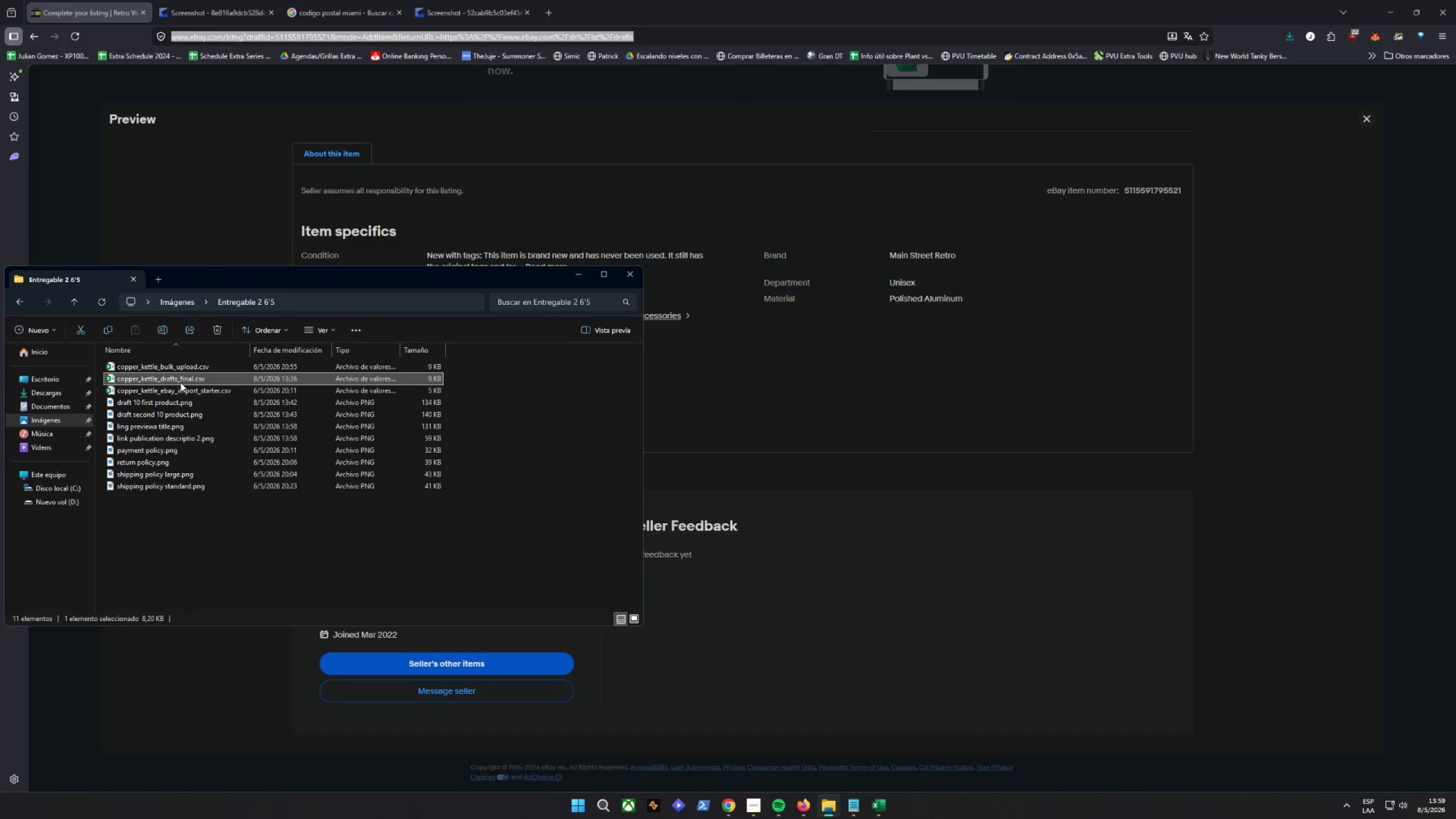 
left_click([56, 394])
 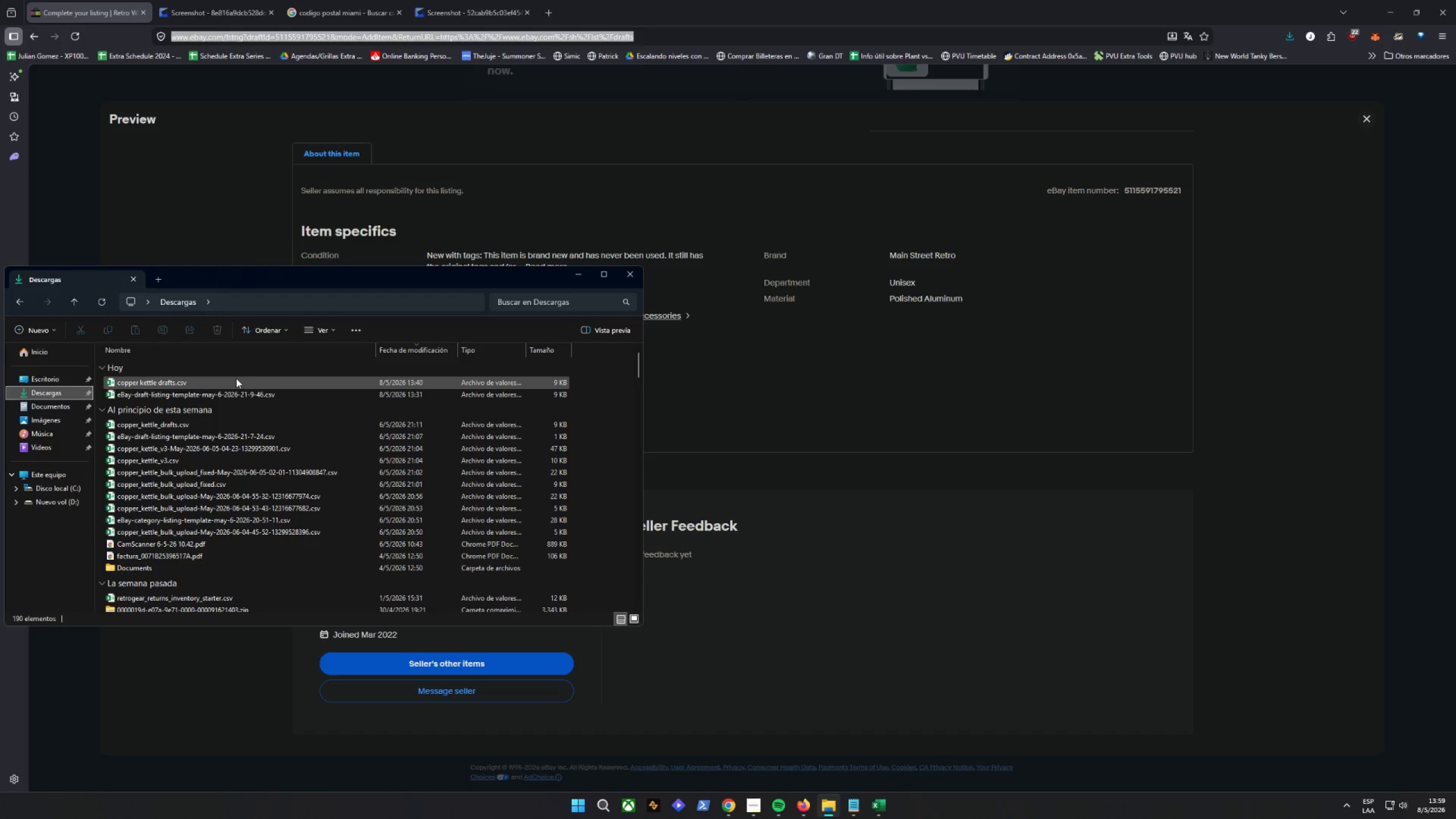 
left_click([236, 378])
 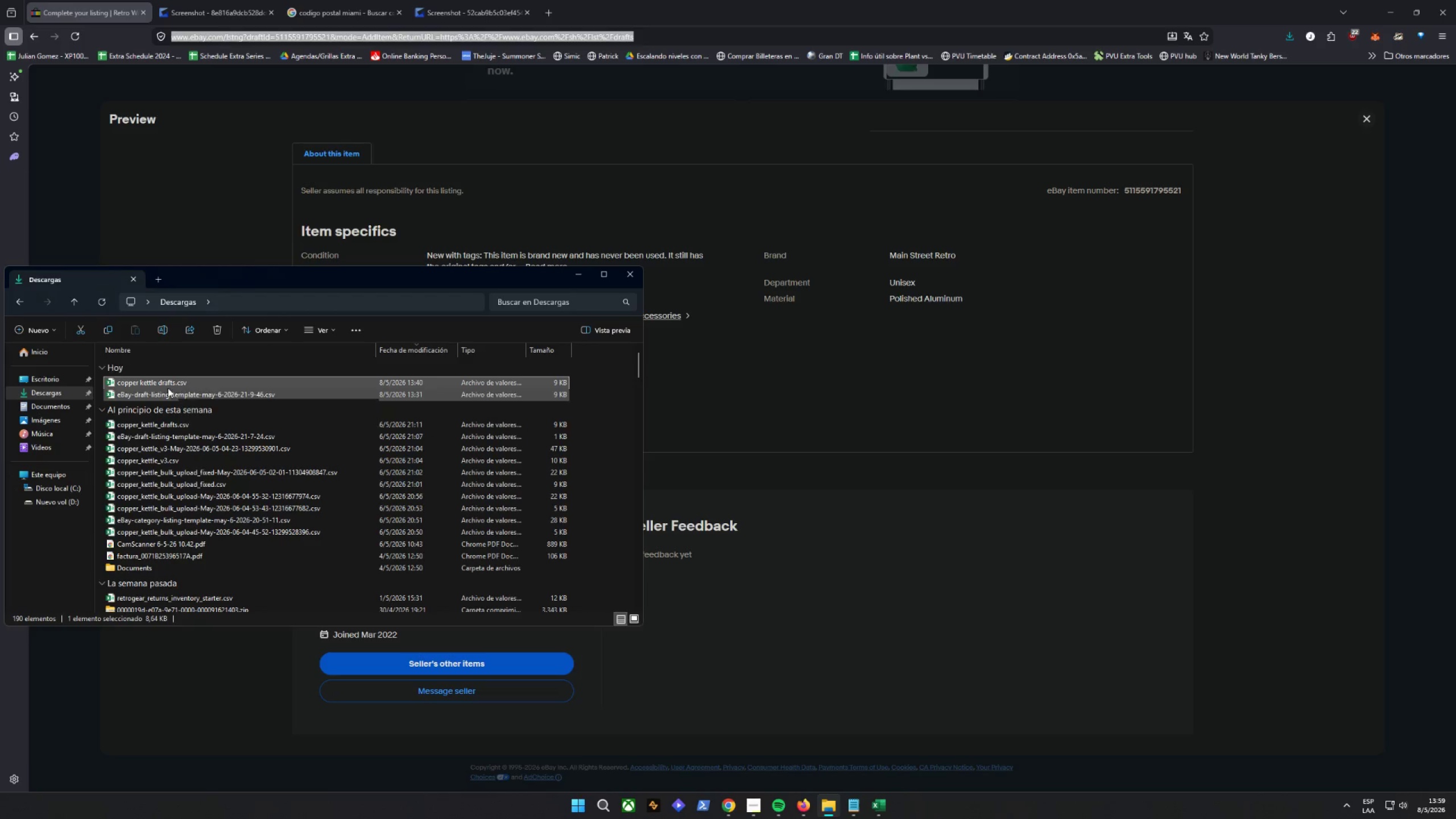 
left_click_drag(start_coordinate=[160, 383], to_coordinate=[167, 382])
 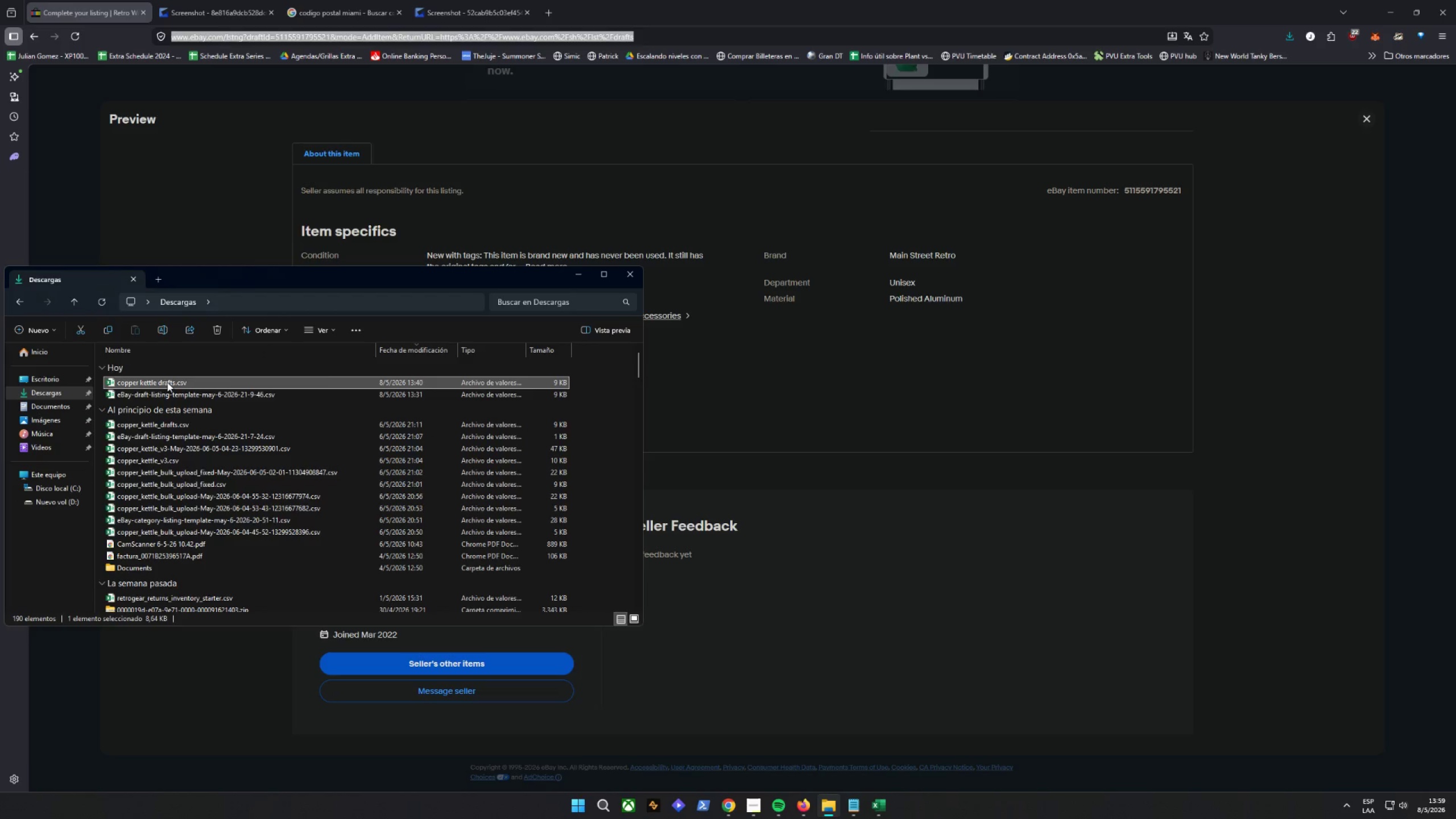 
right_click([167, 382])
 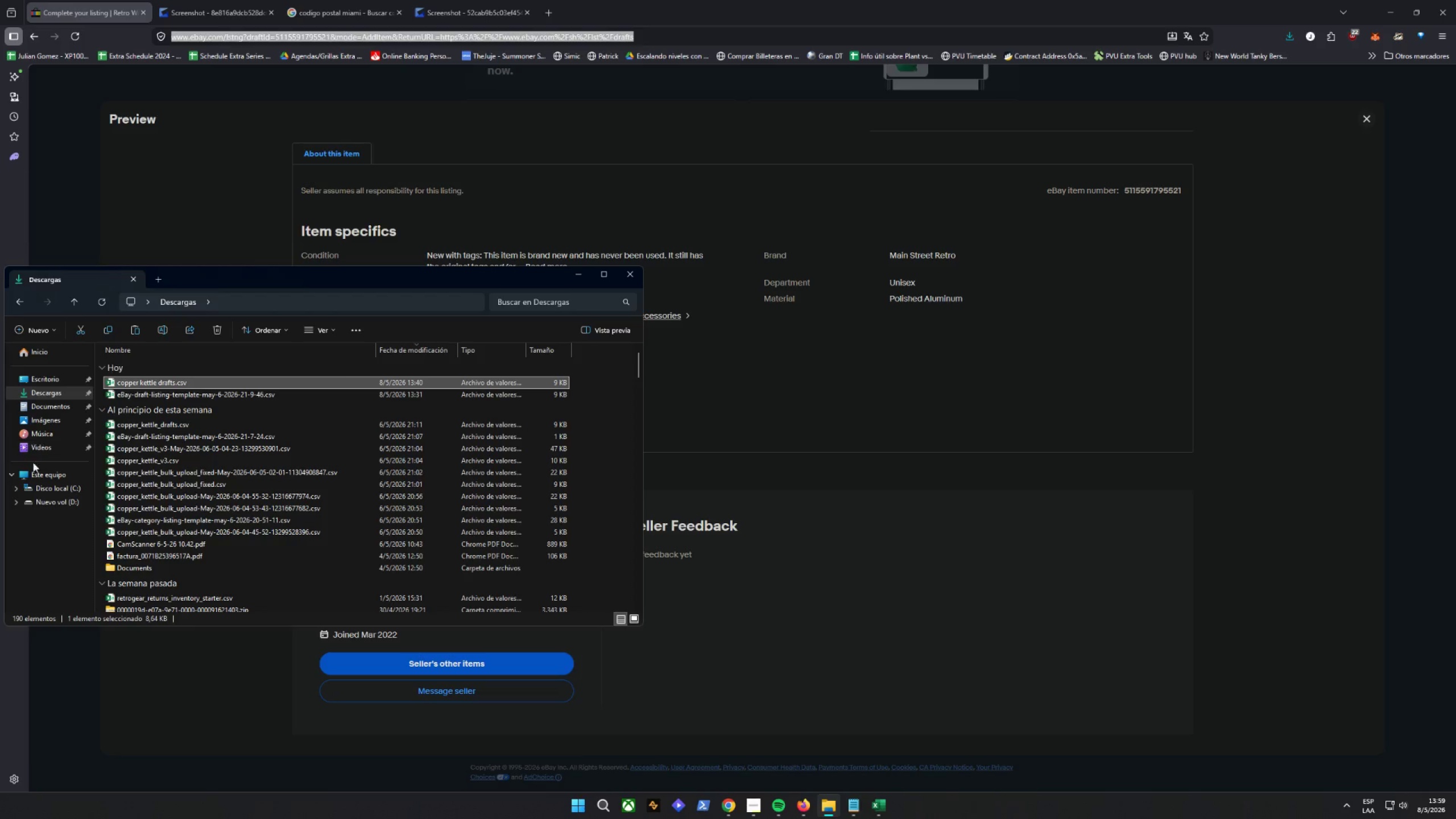 
wait(5.33)
 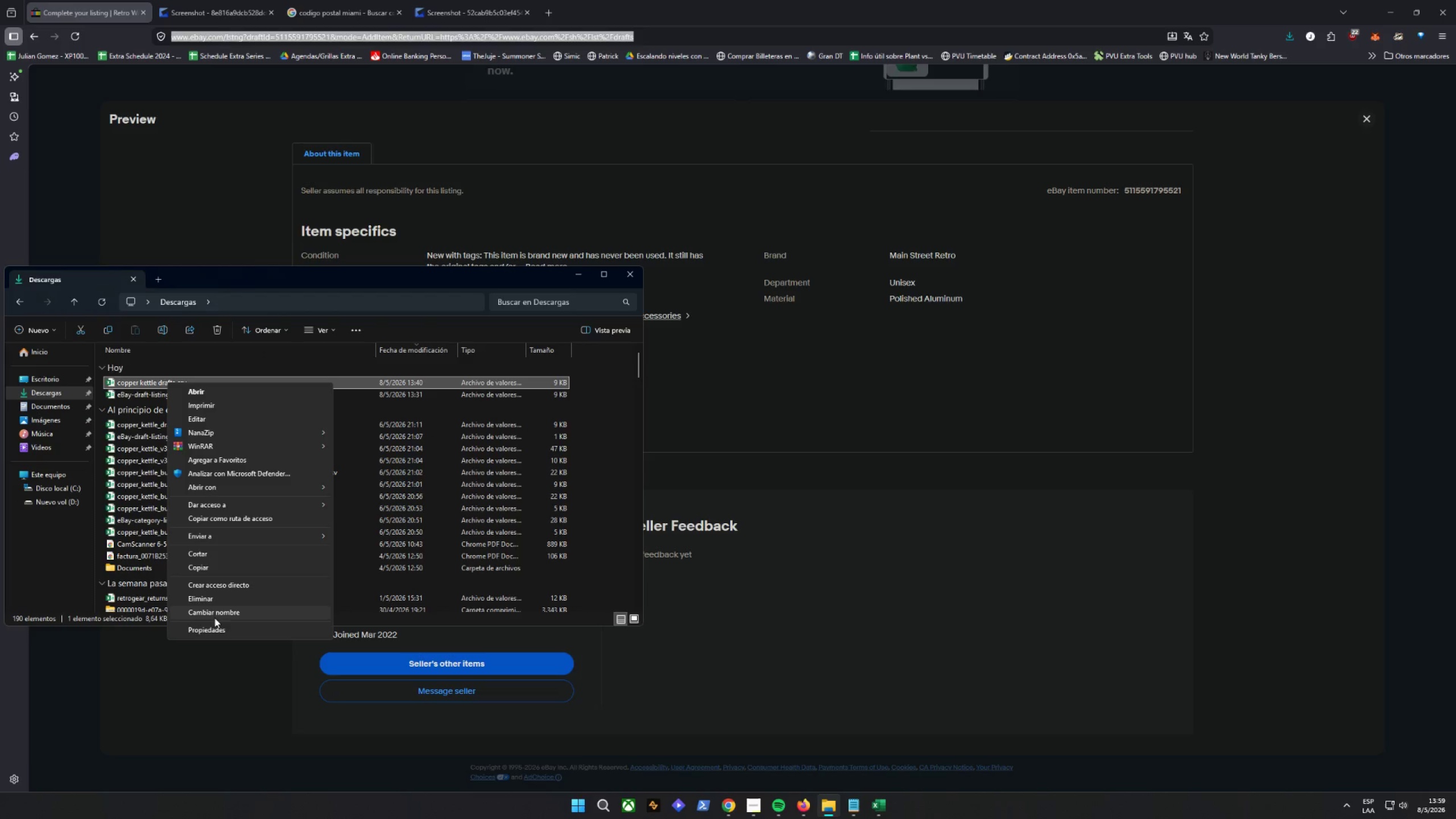 
left_click([48, 422])
 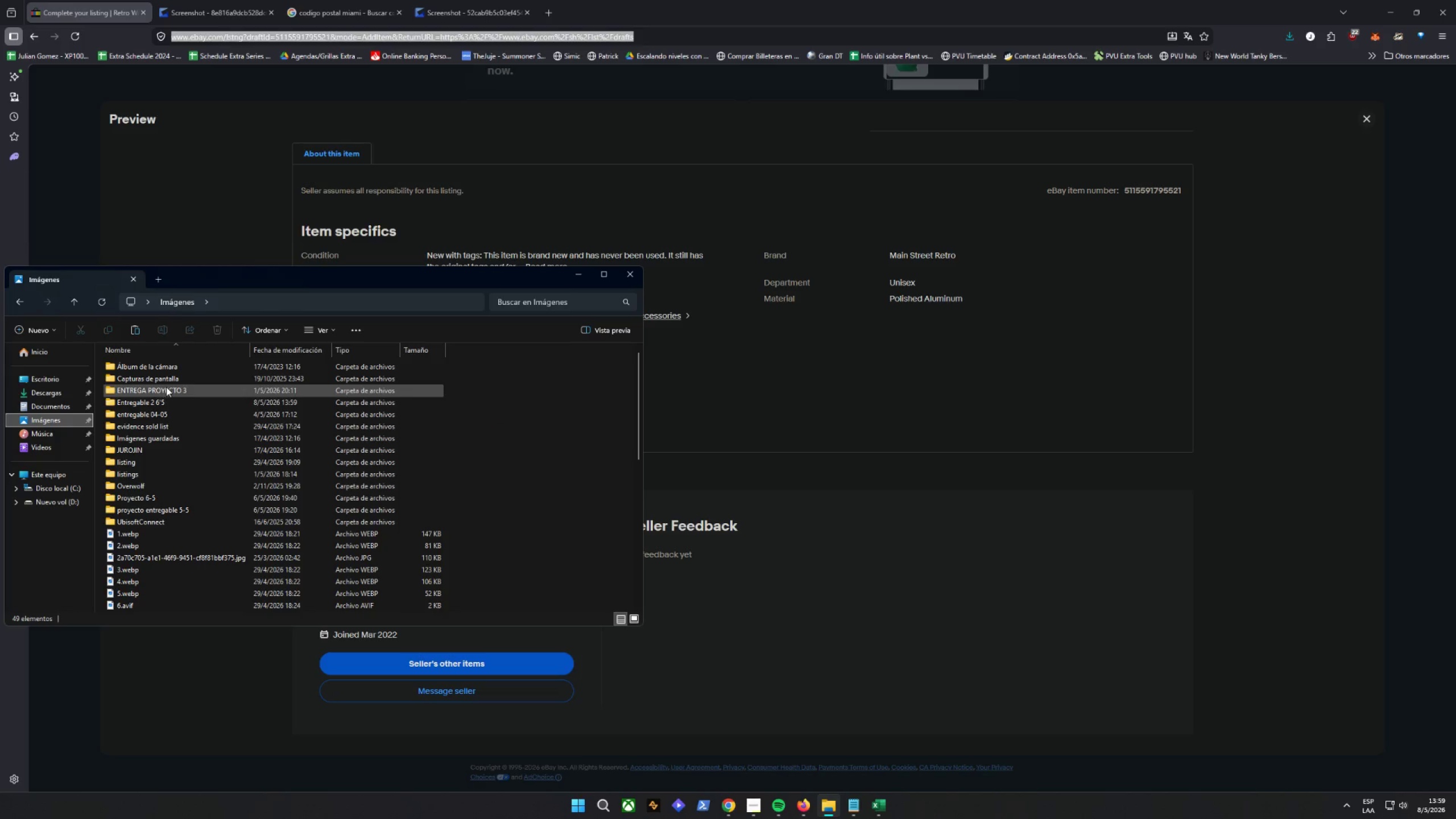 
double_click([169, 406])
 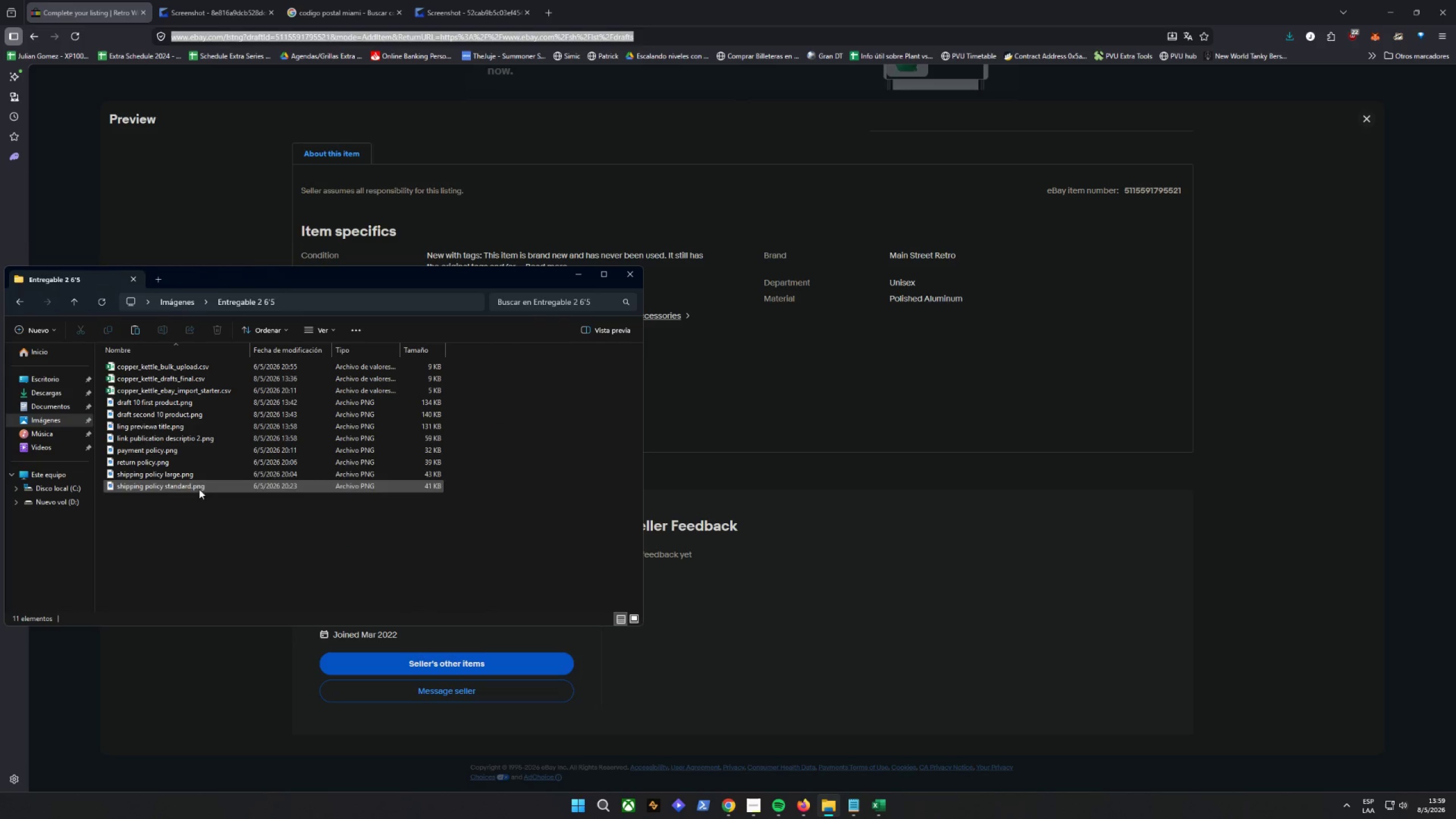 
left_click([196, 522])
 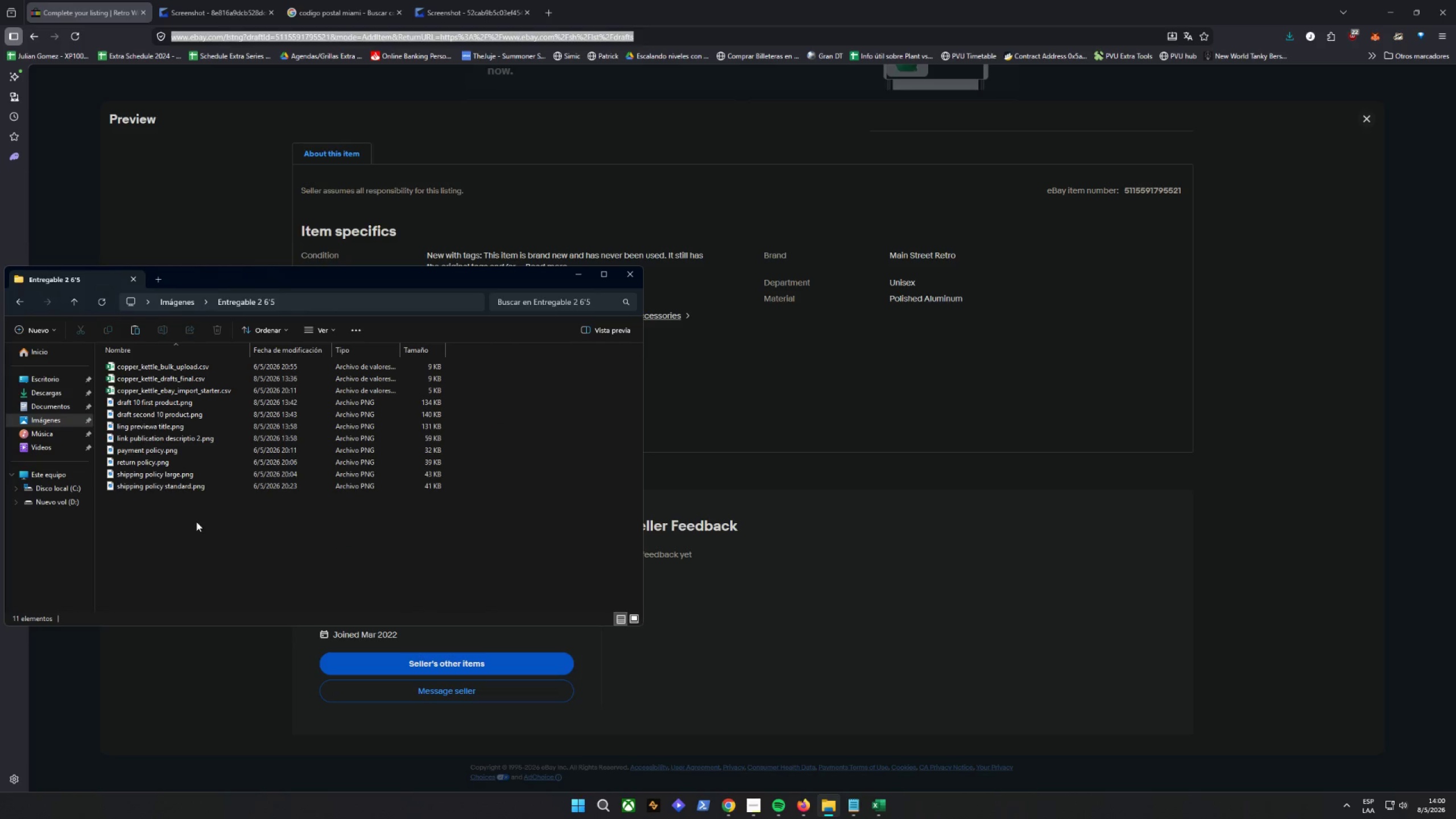 
key(Control+V)
 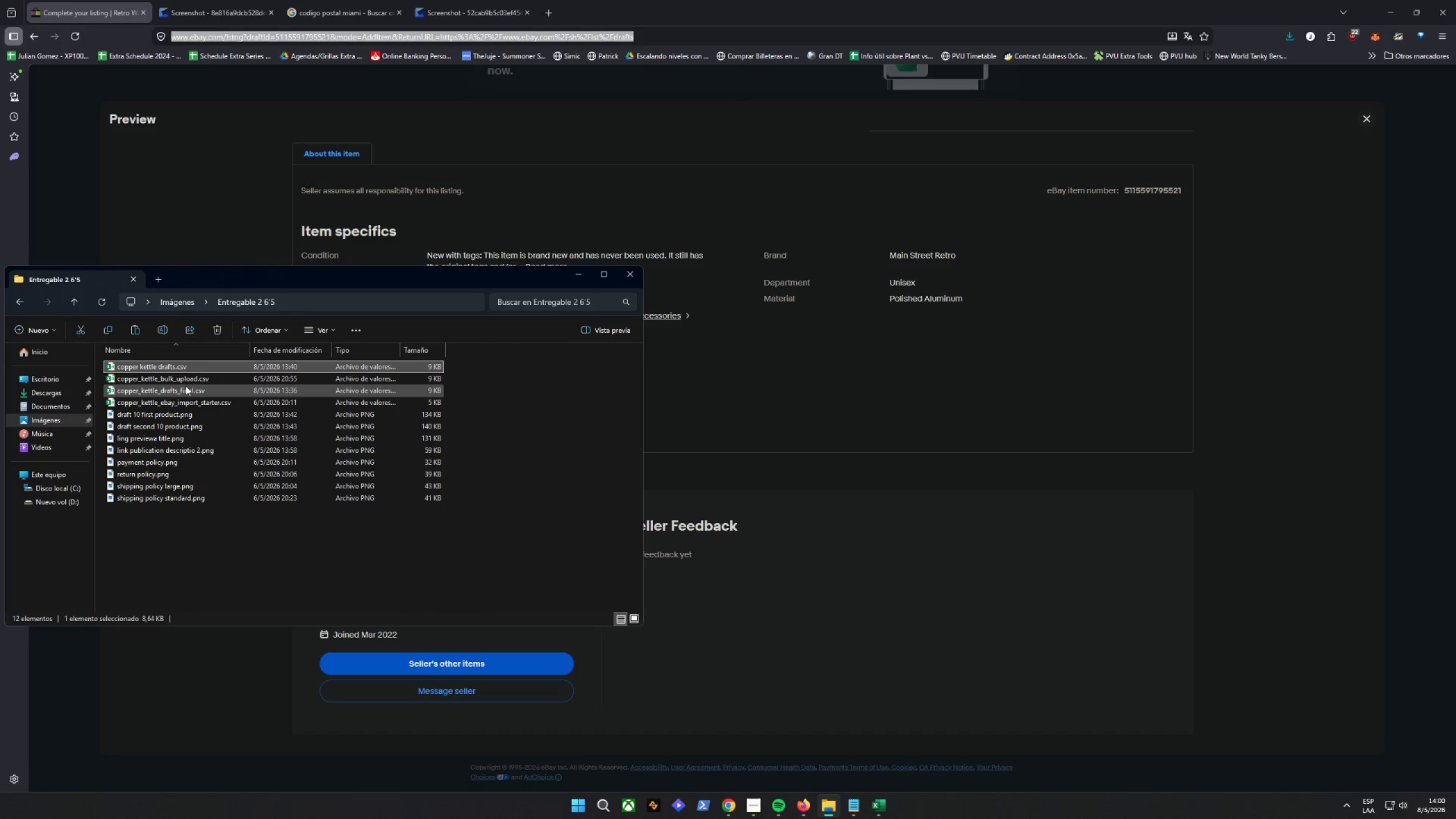 
left_click([188, 386])
 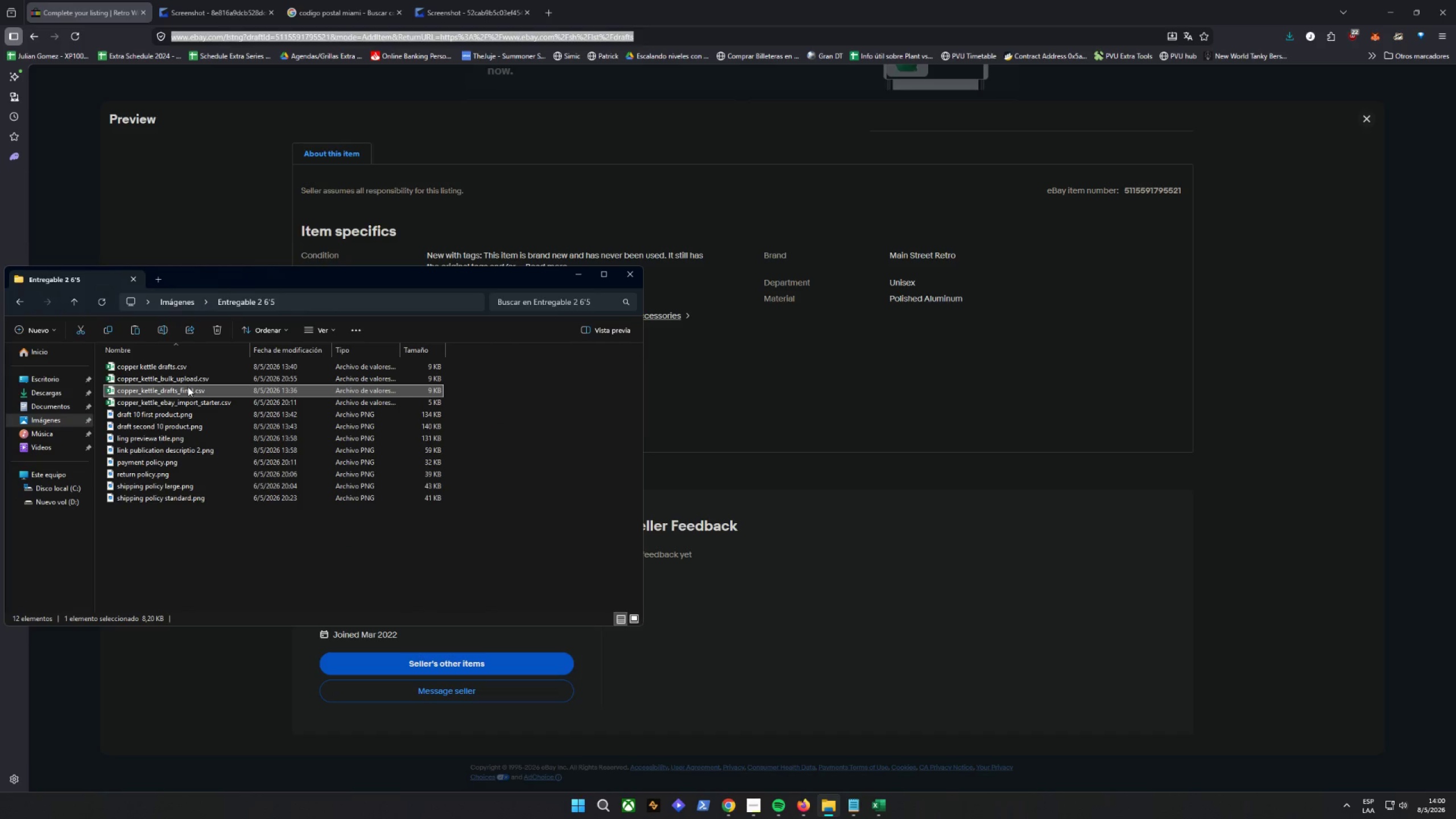 
right_click([188, 387])
 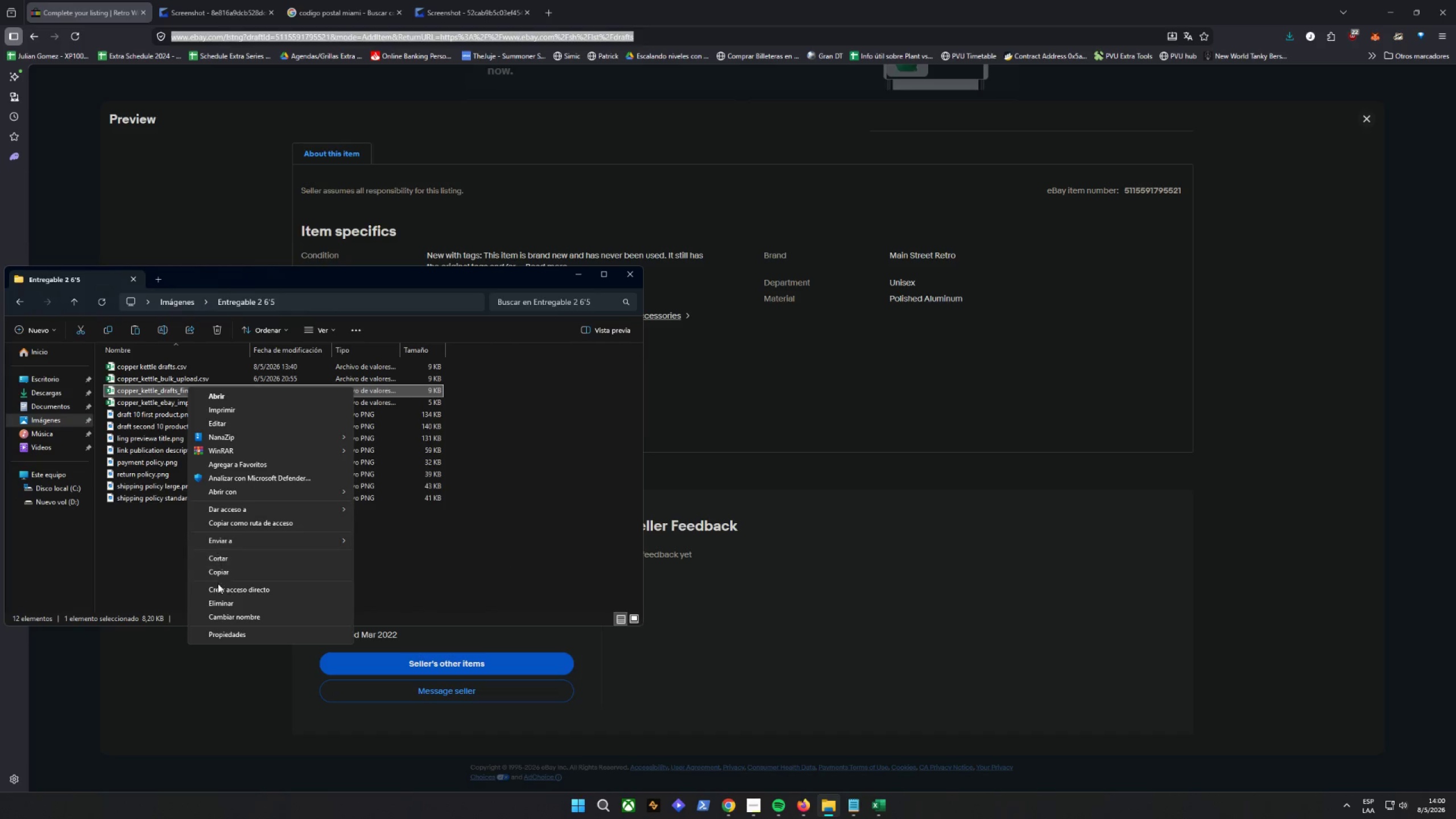 
left_click([221, 615])
 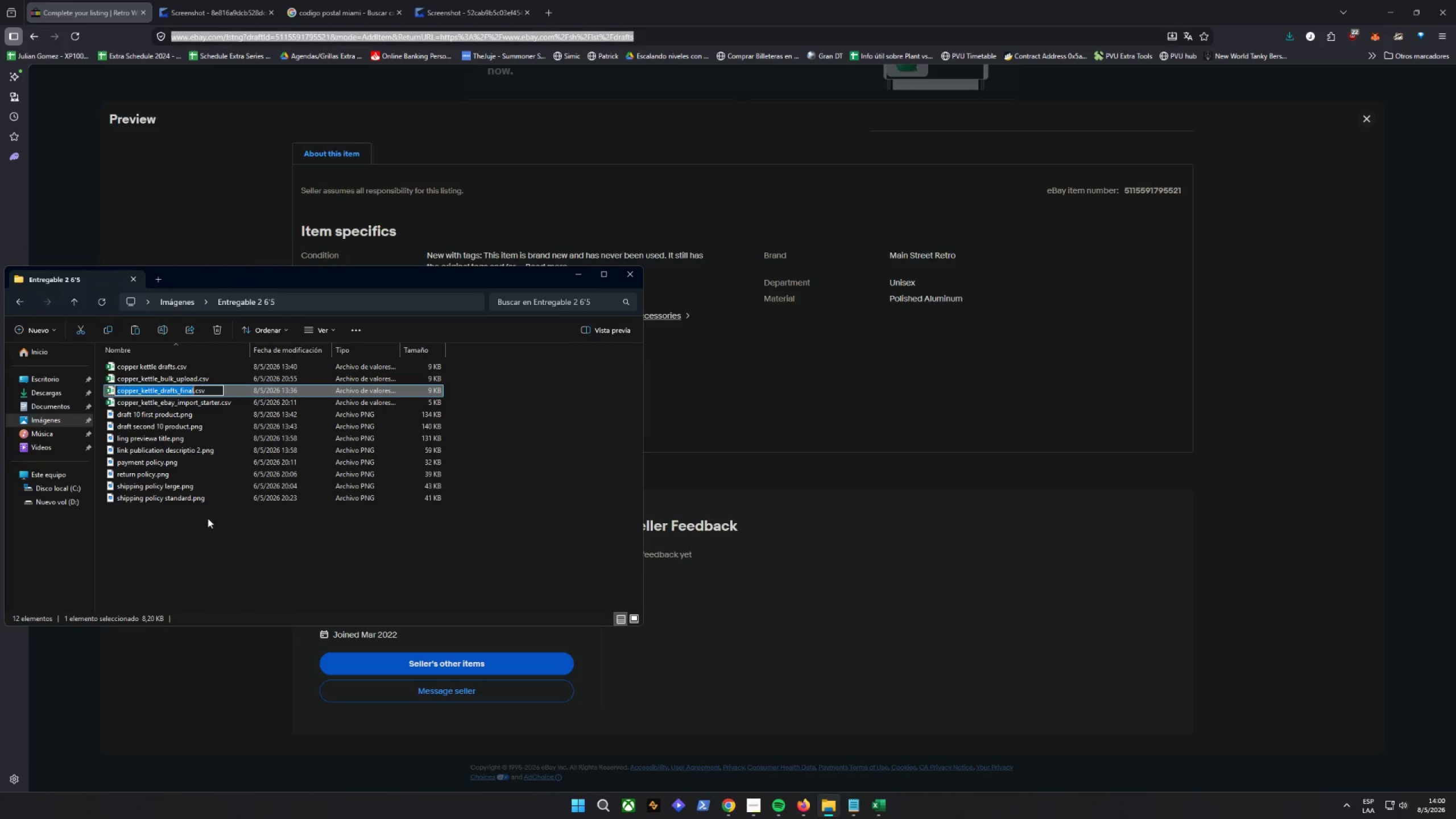 
key(Control+C)
 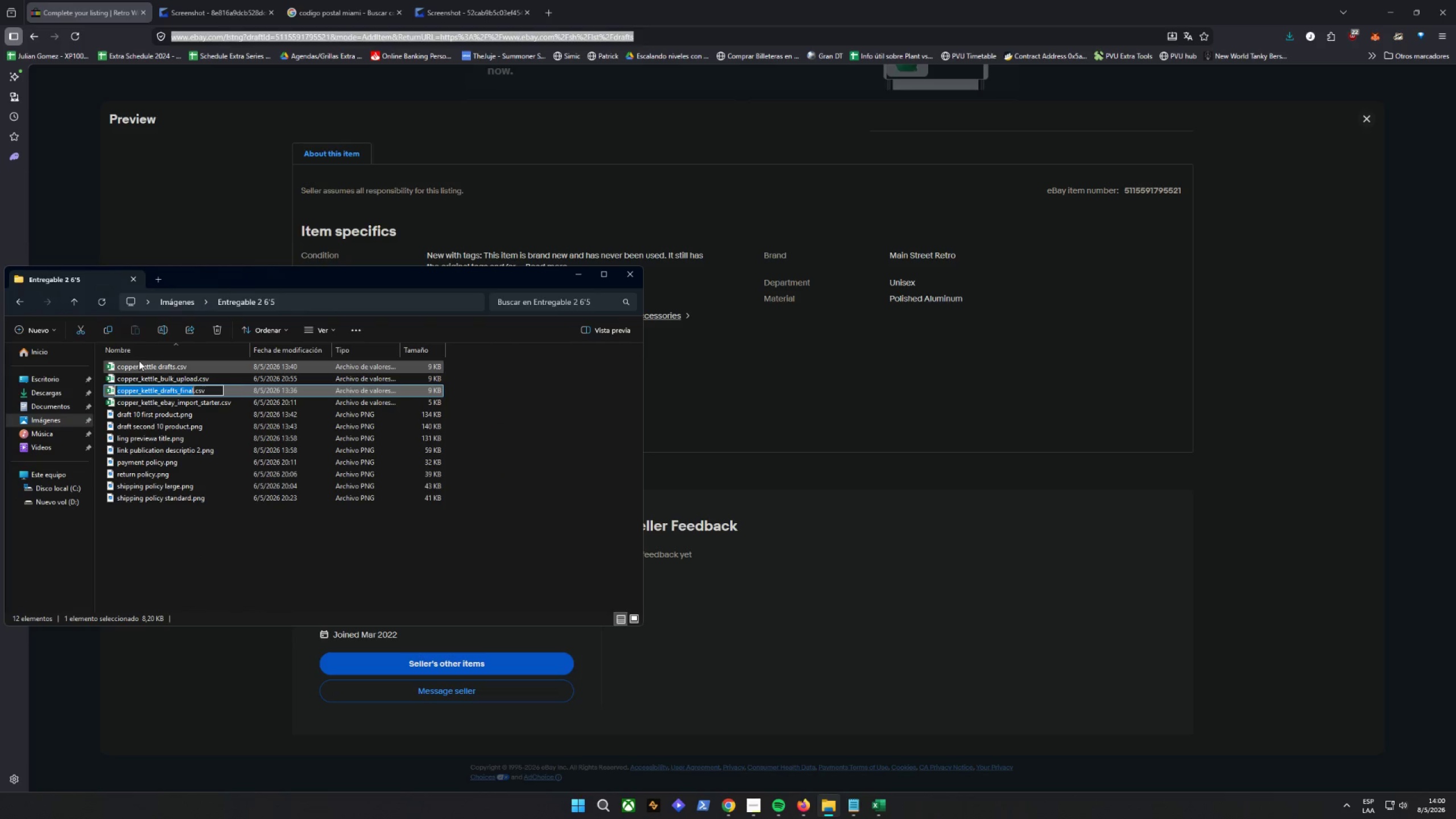 
left_click([142, 367])
 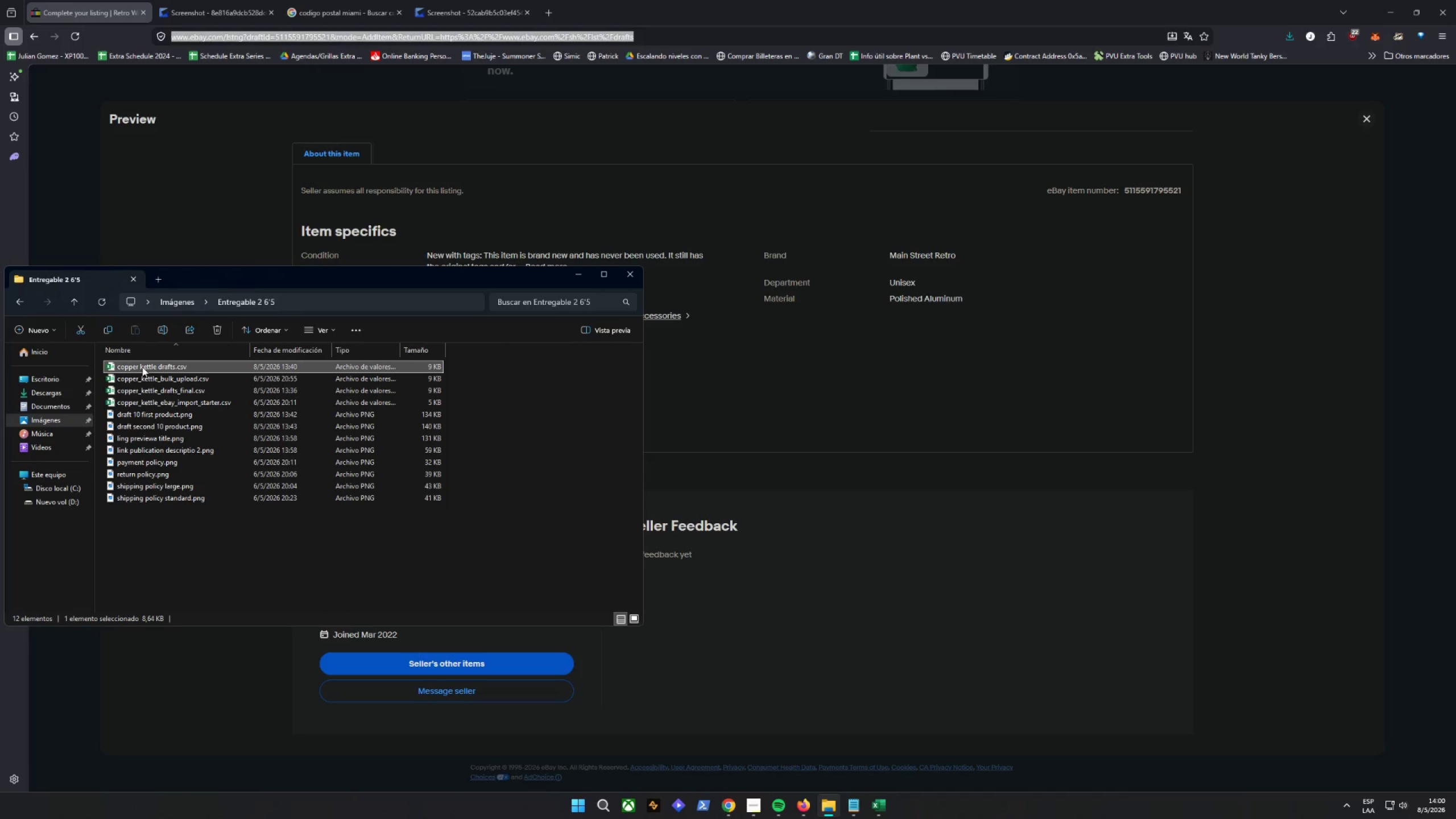 
right_click([142, 367])
 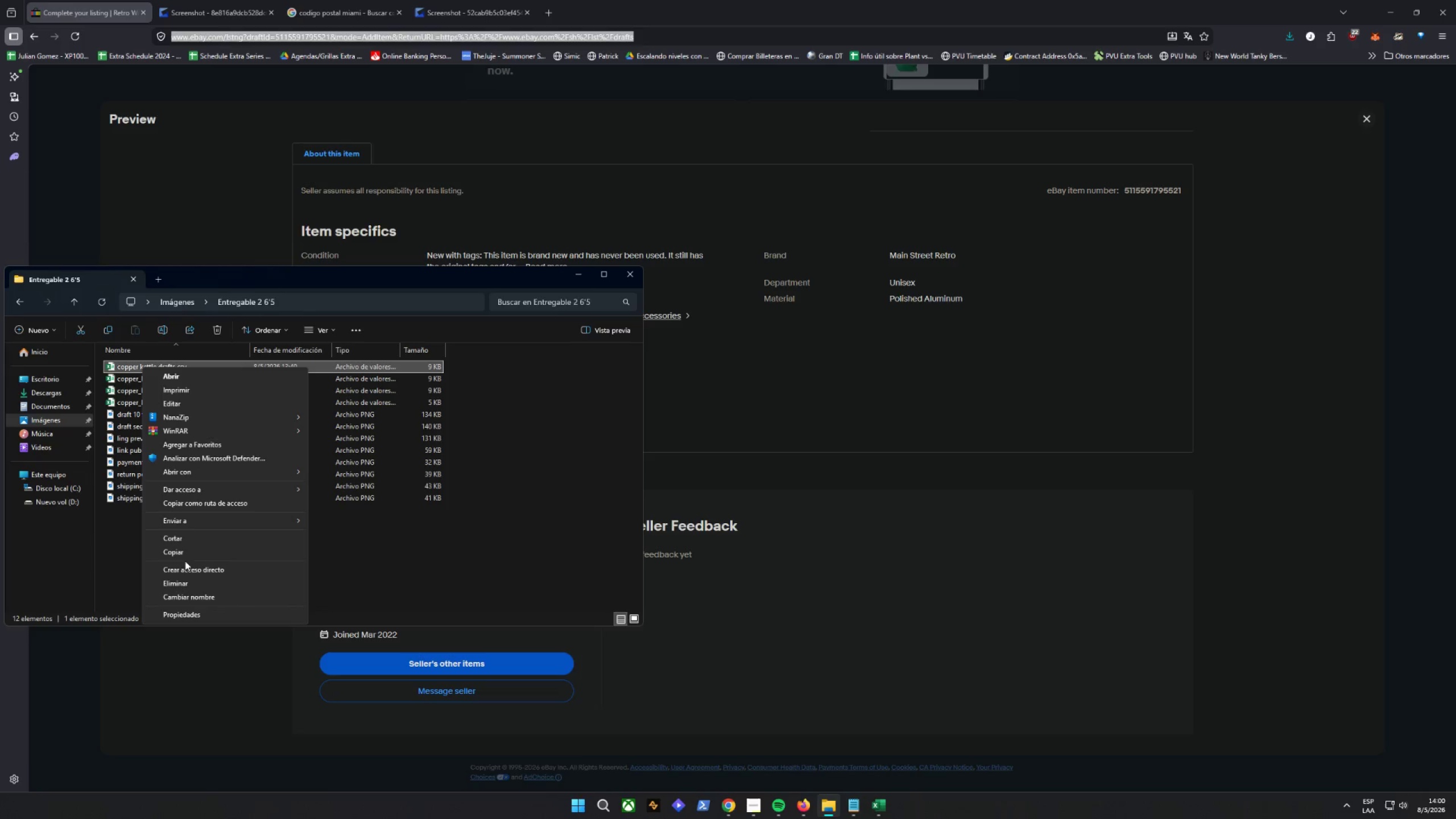 
left_click([184, 599])
 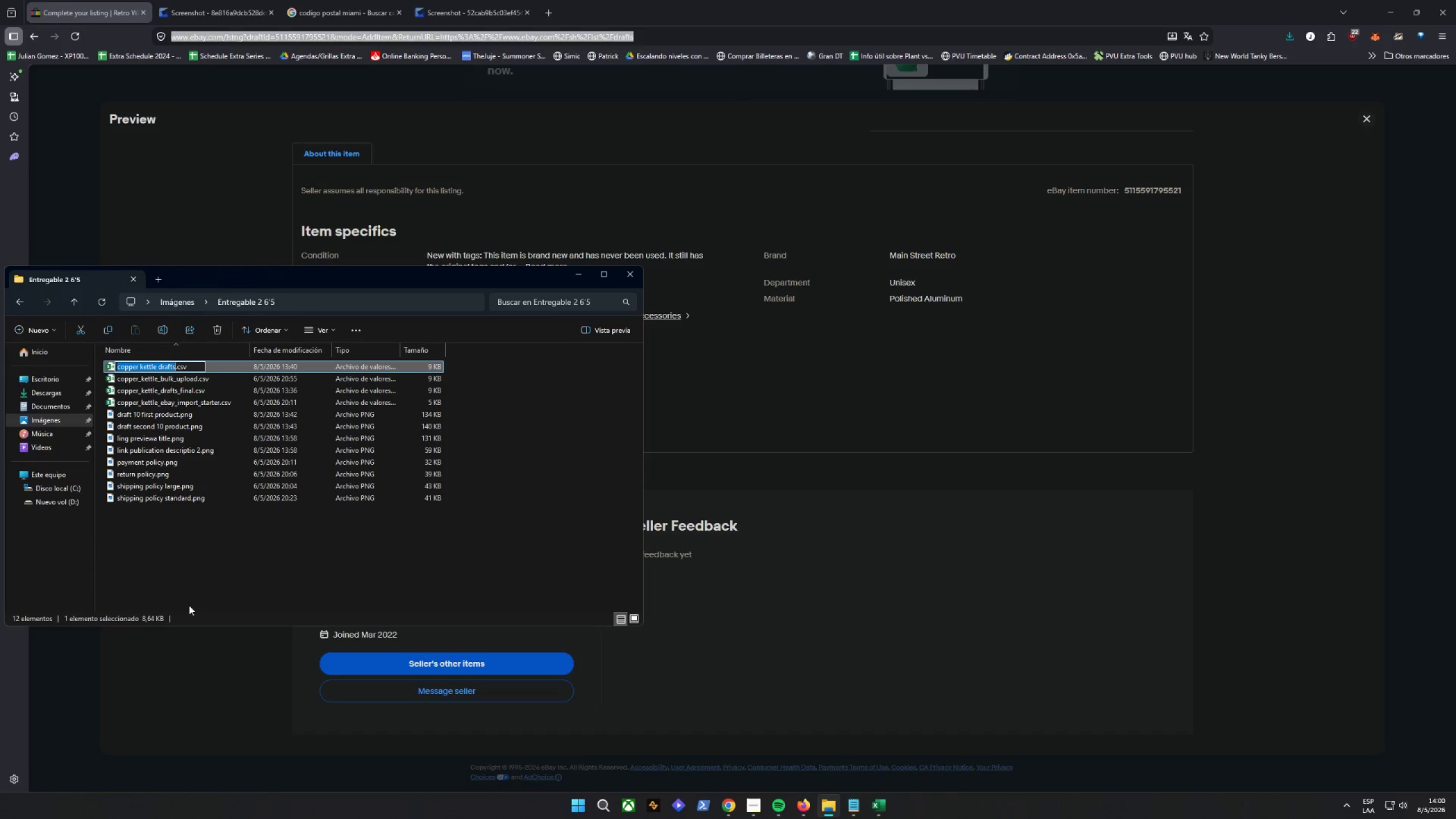 
key(Control+ControlLeft)
 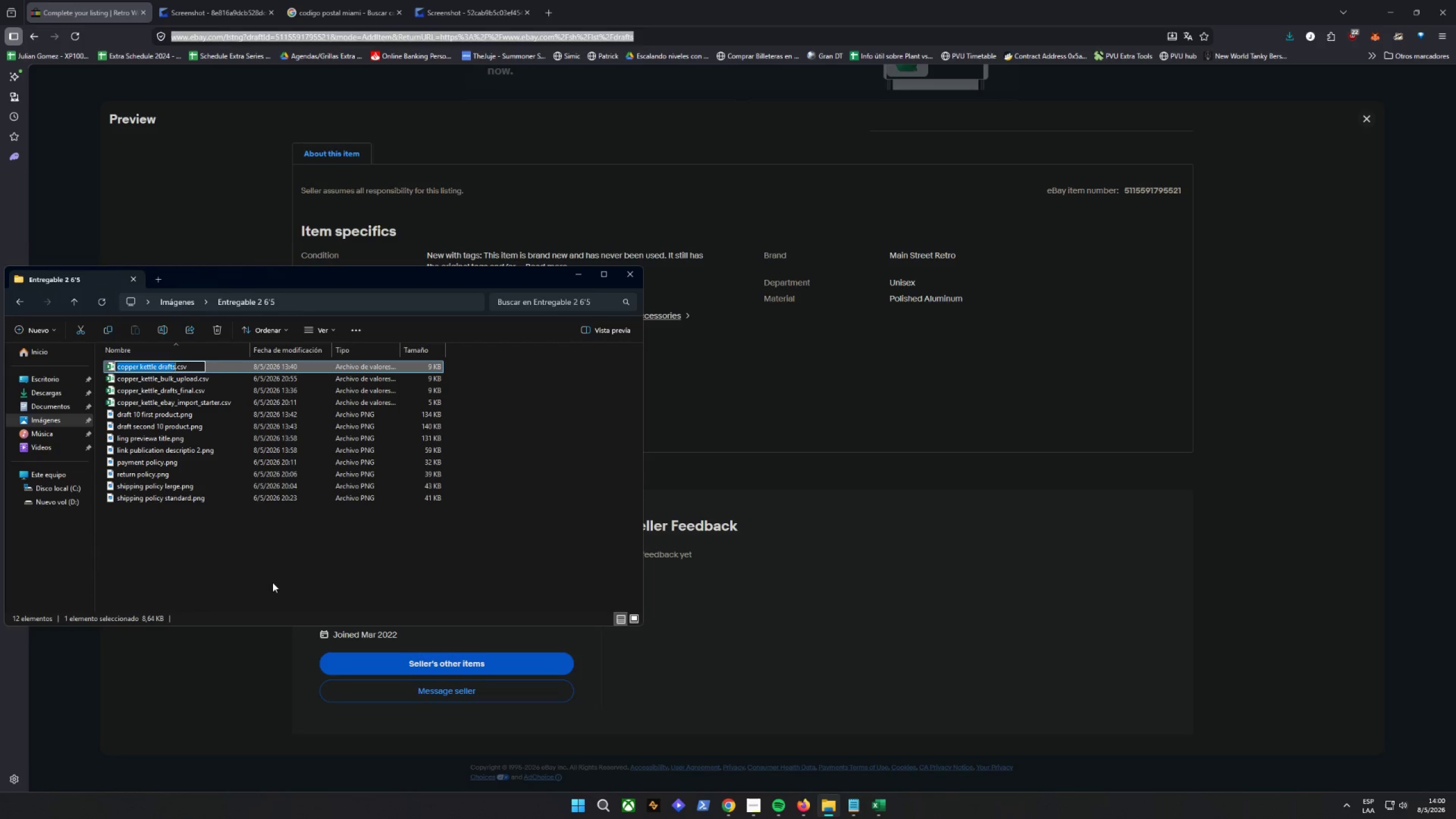 
key(Control+V)
 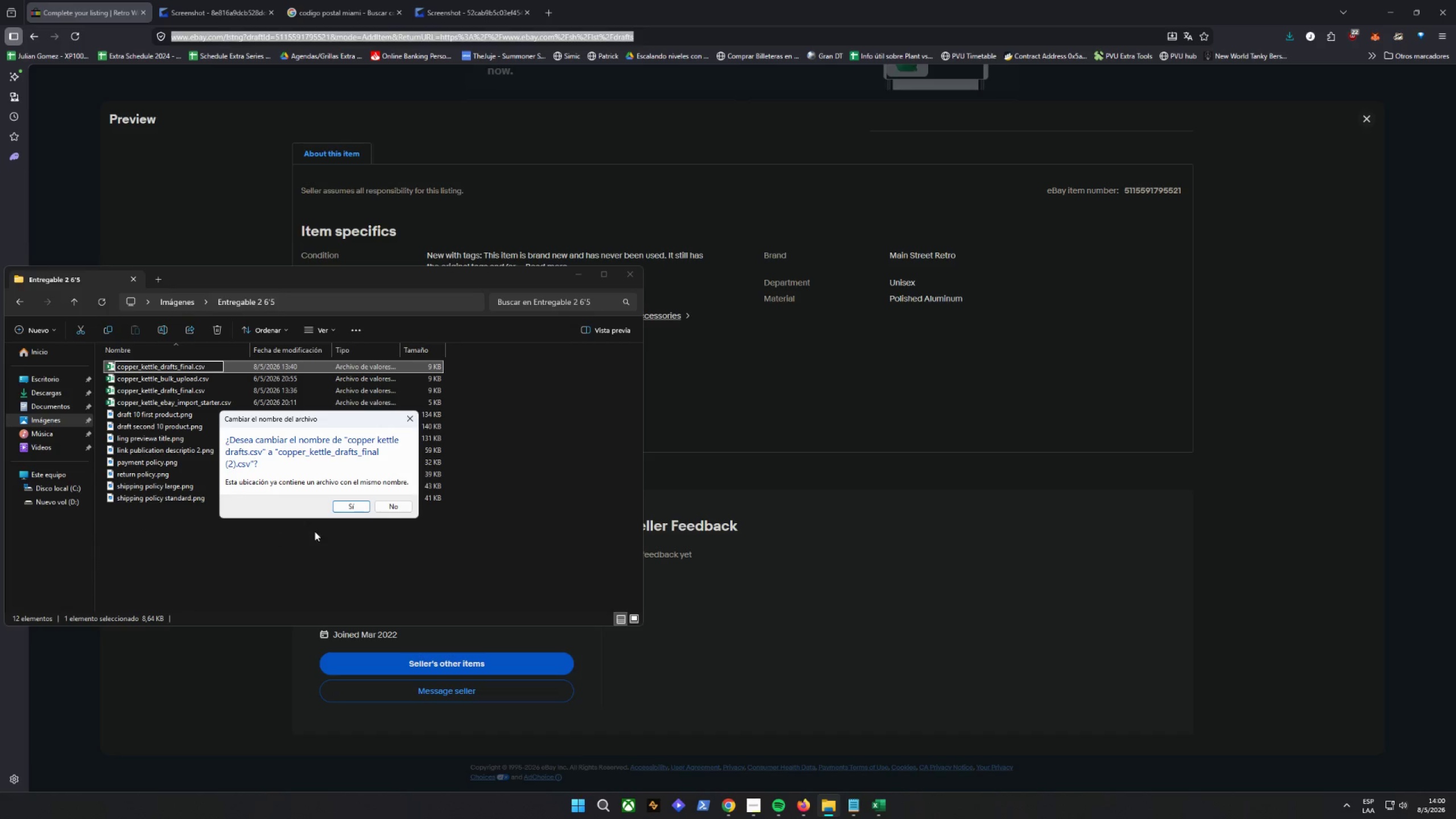 
left_click([342, 504])
 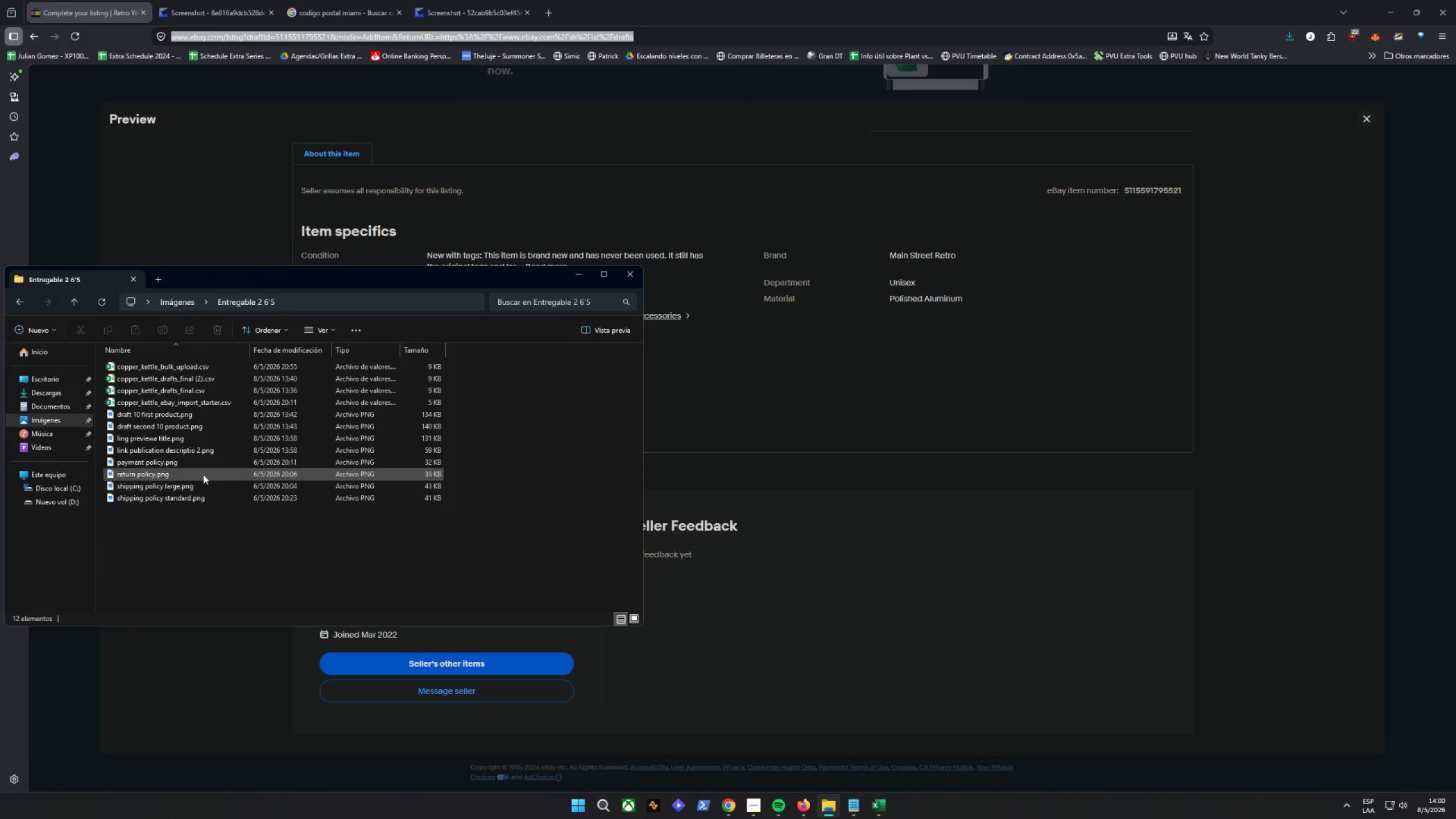 
left_click([182, 377])
 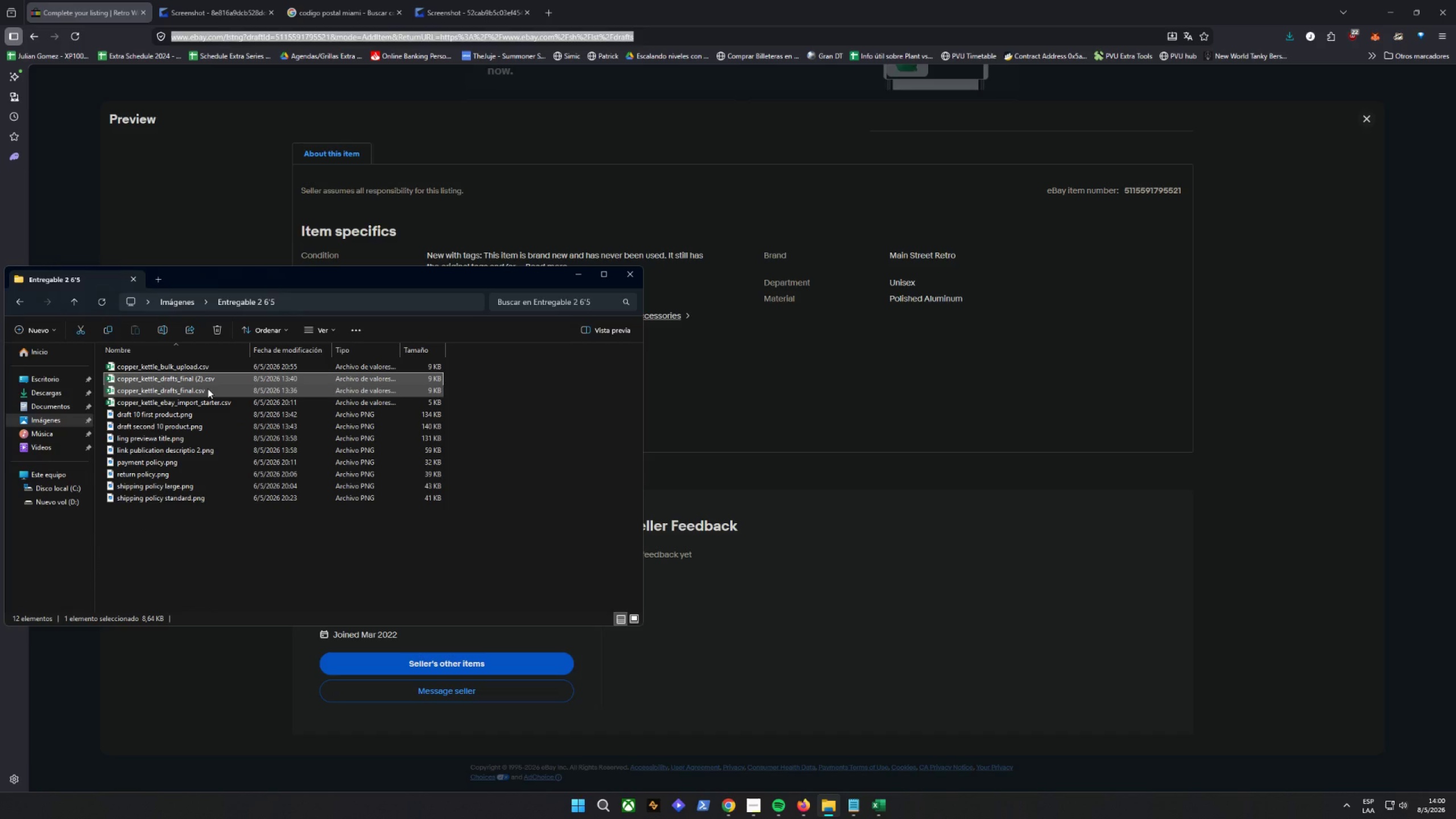 
left_click([208, 388])
 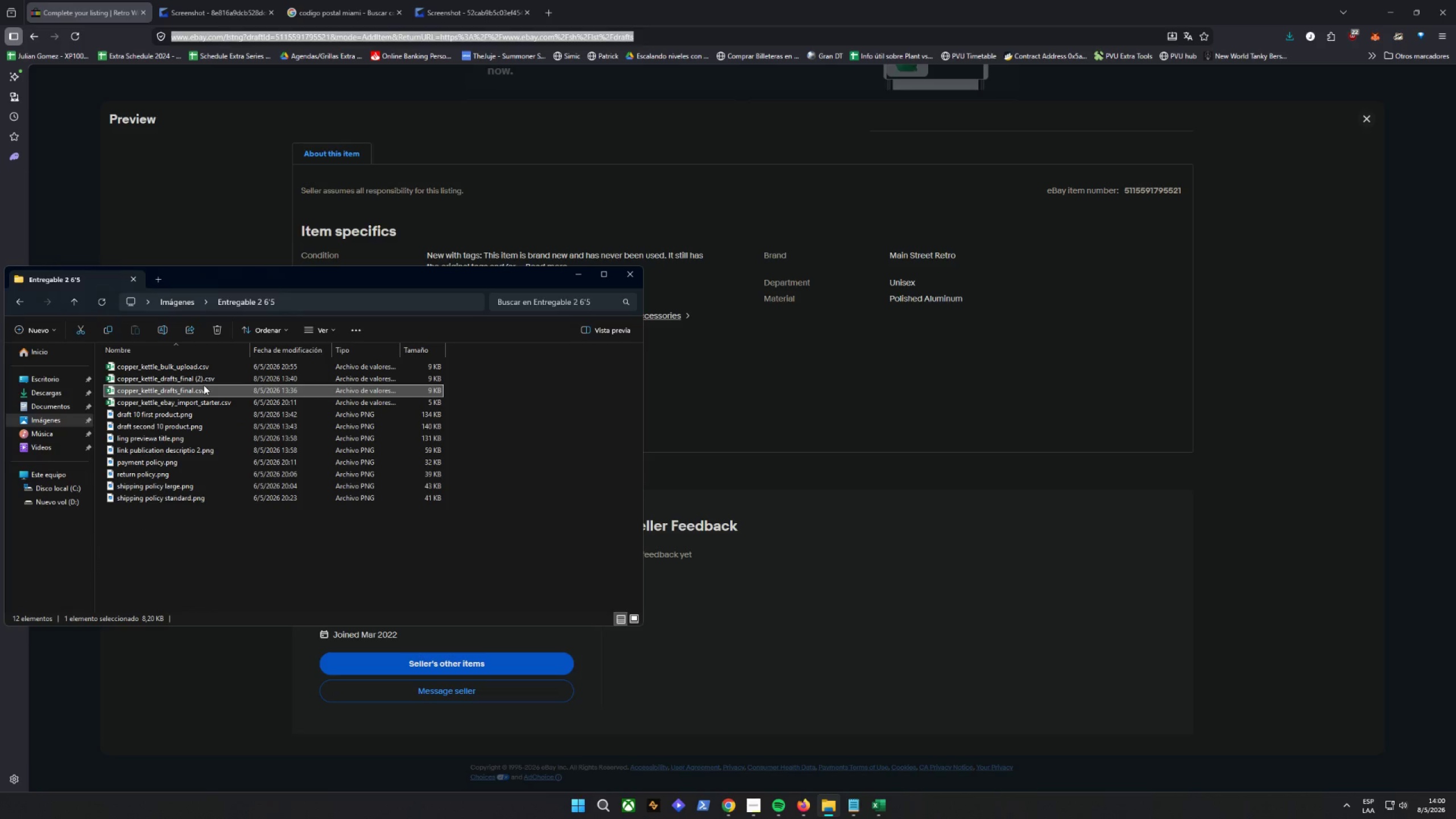 
key(Delete)
 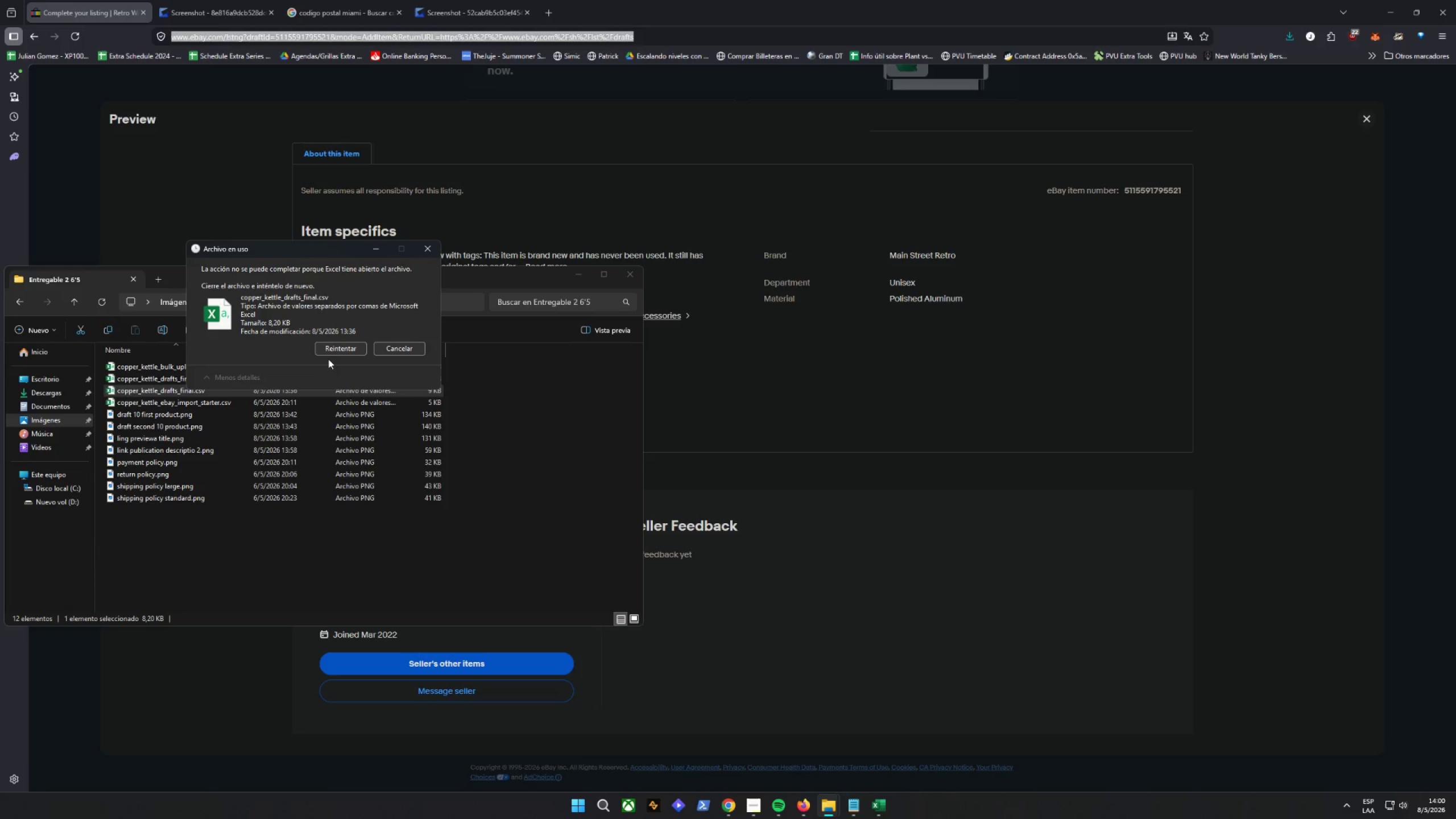 
left_click([333, 355])
 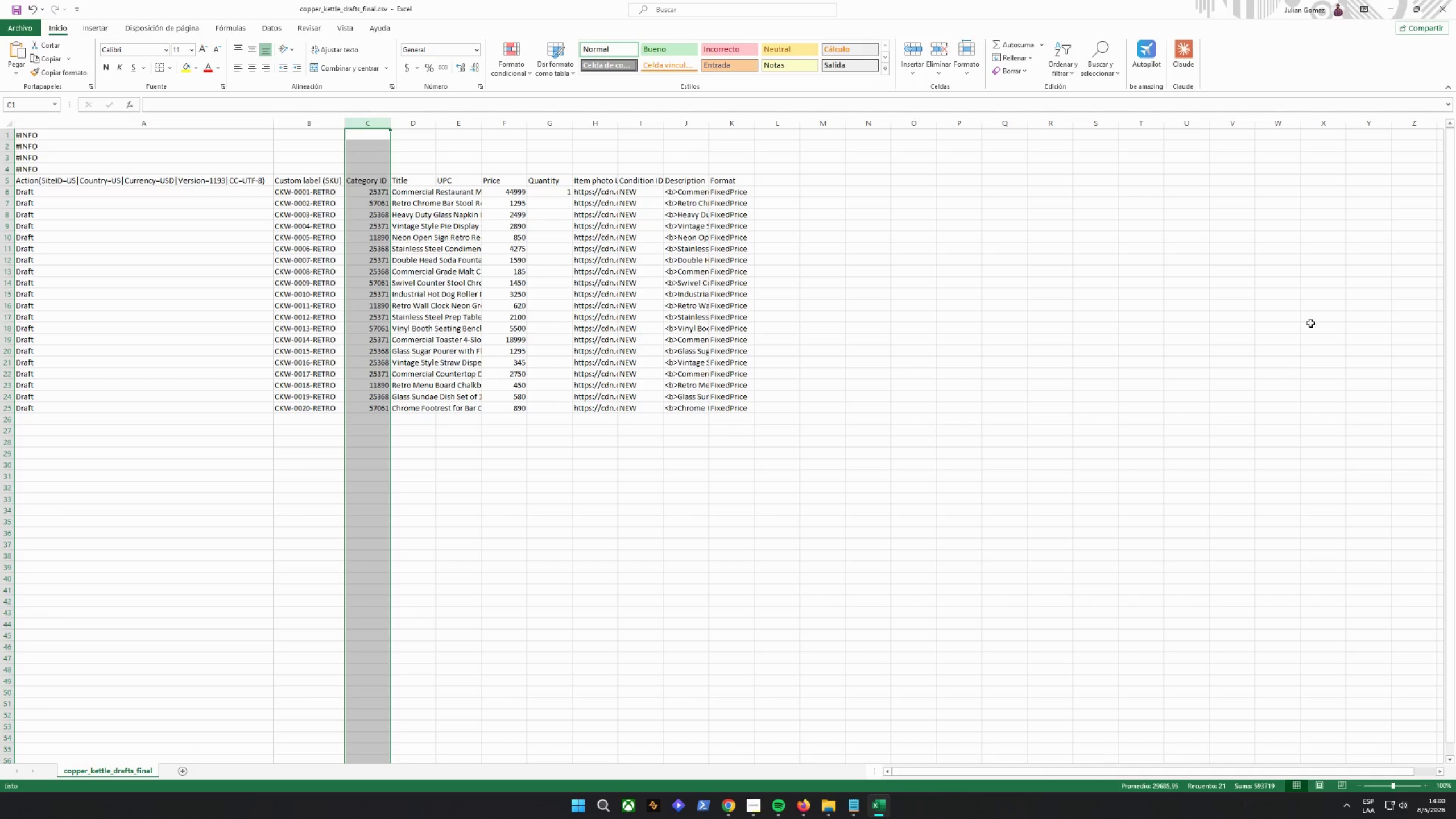 
left_click([1432, 0])
 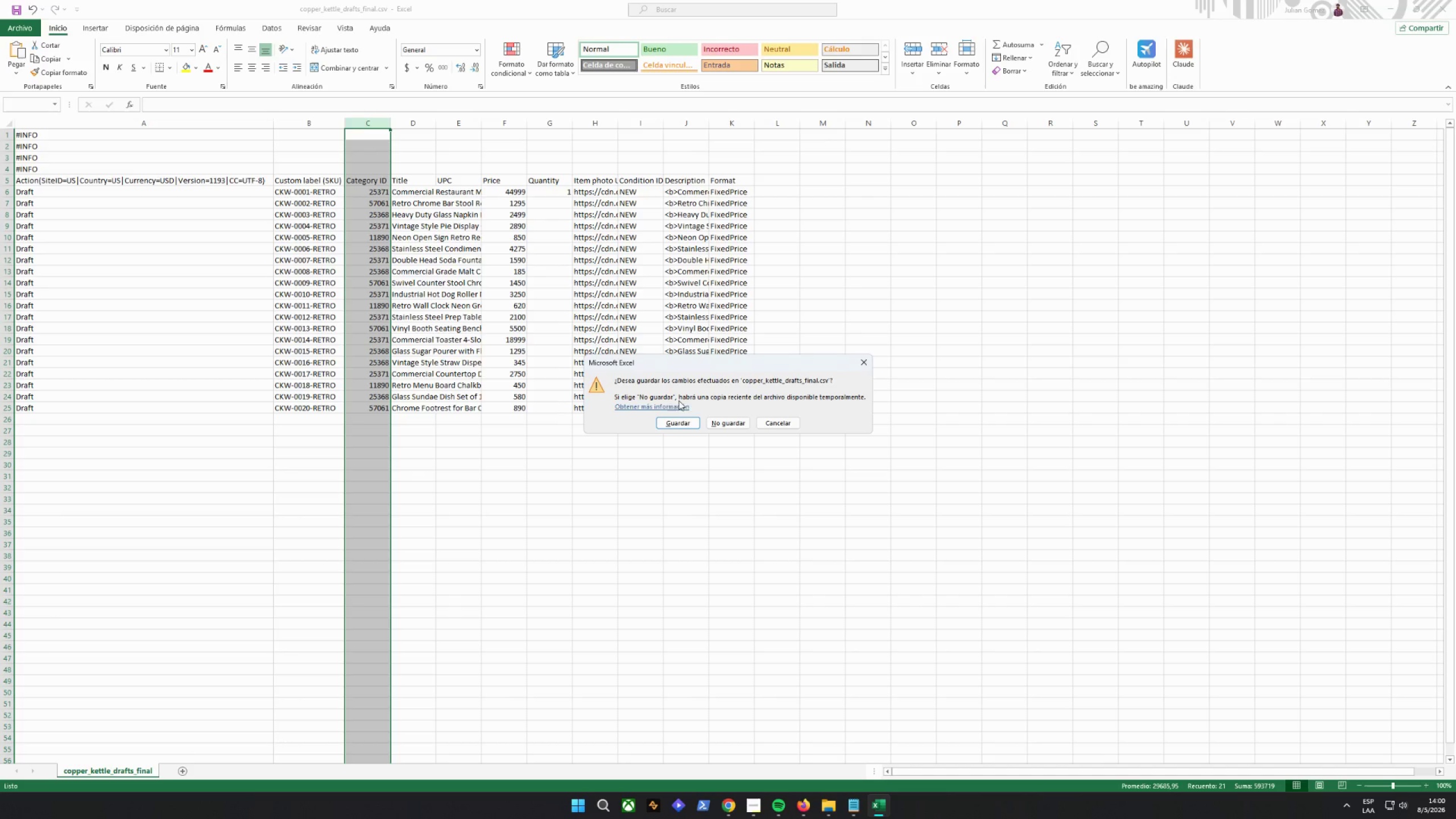 
left_click([733, 425])
 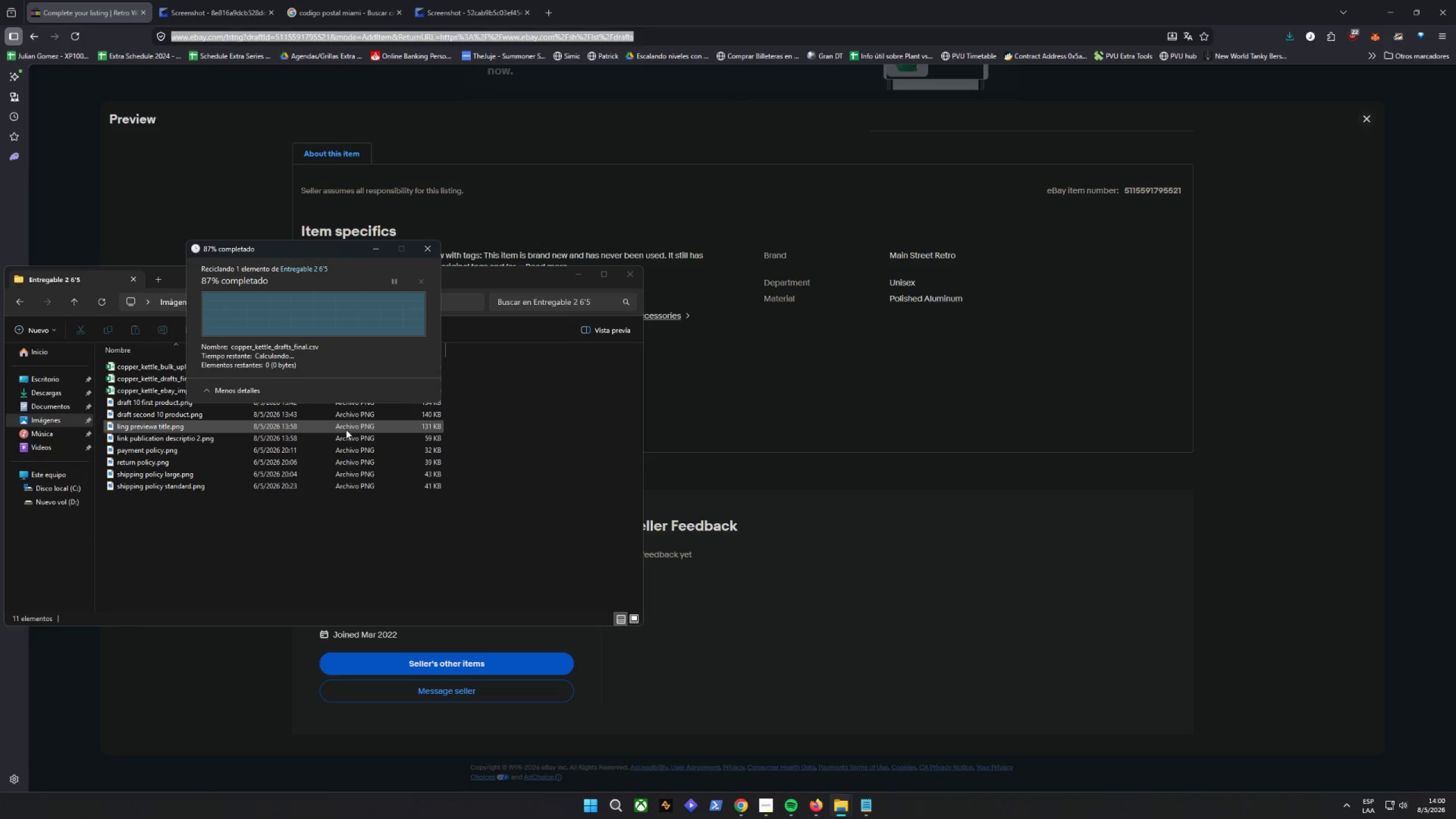 
left_click([209, 375])
 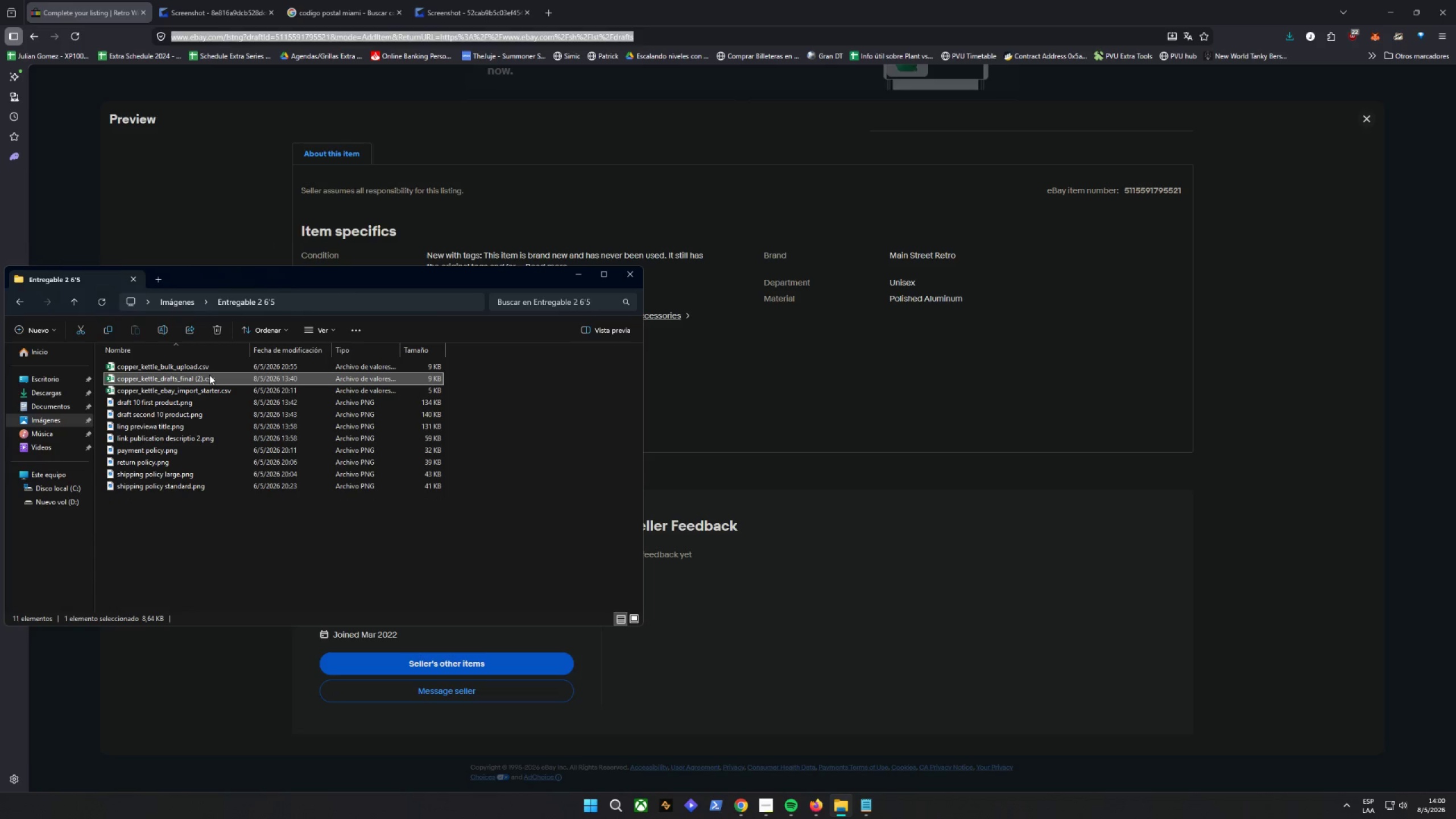 
right_click([209, 375])
 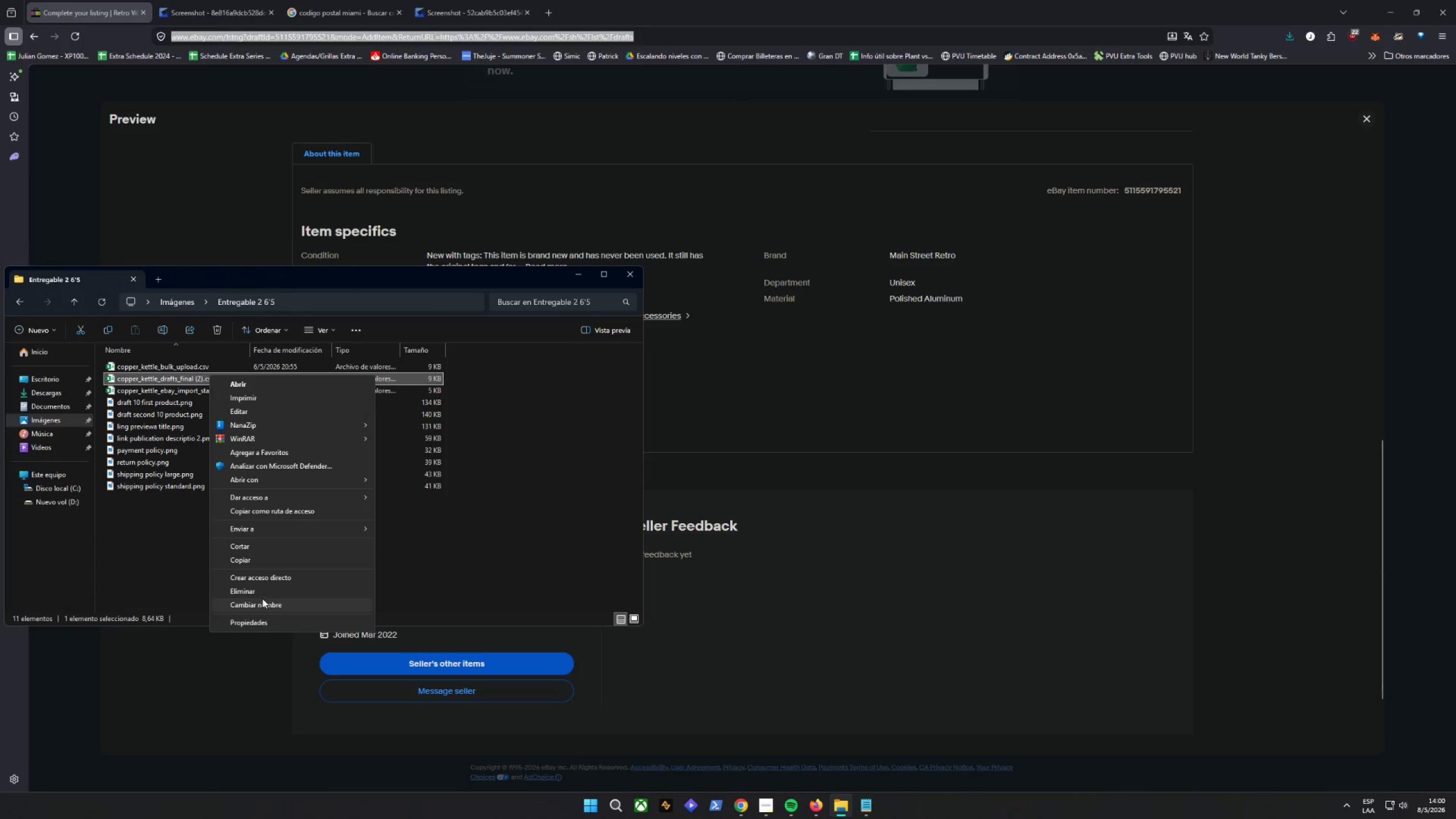 
mouse_move([217, 400])
 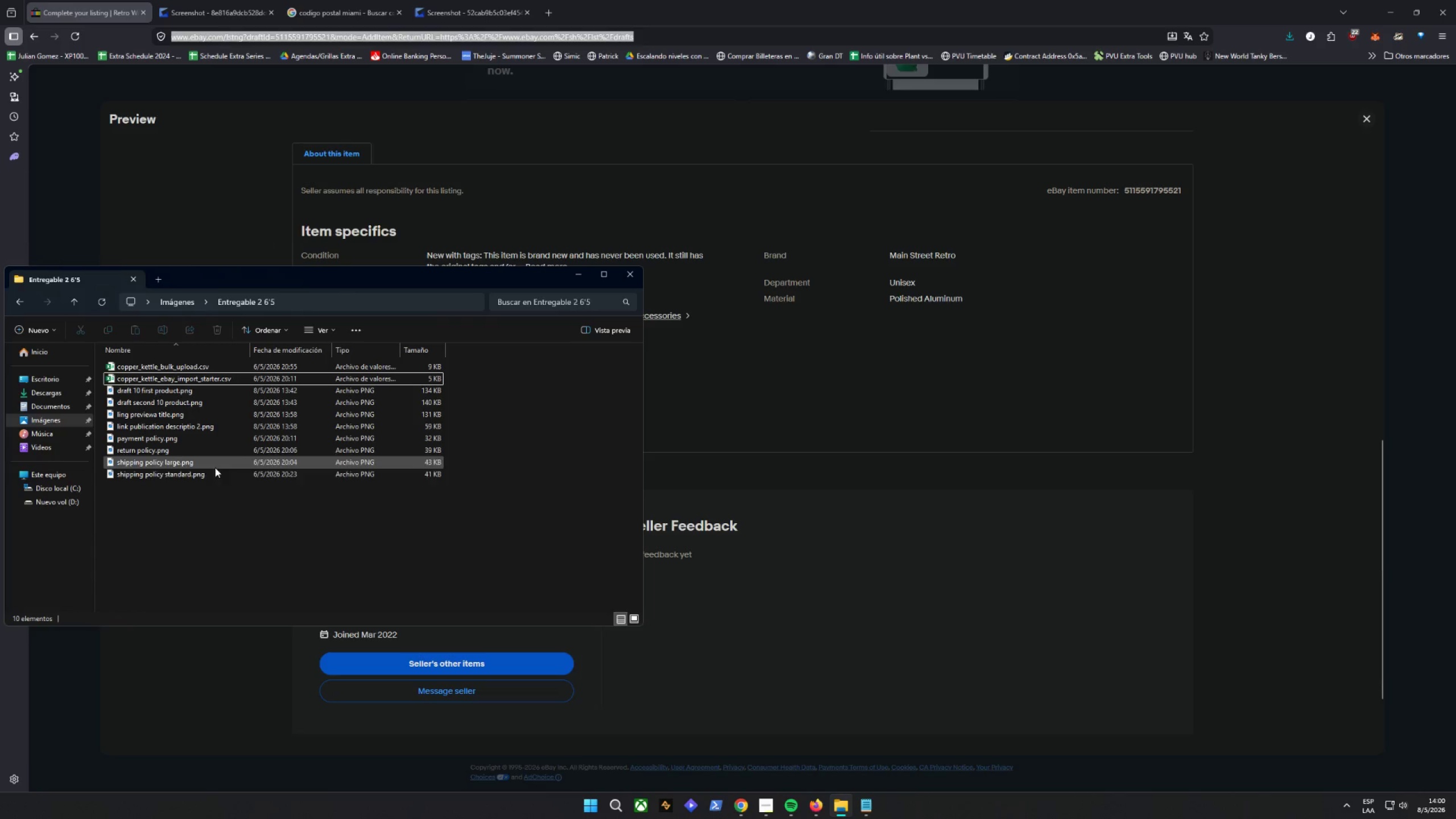 
key(Control+Z)
 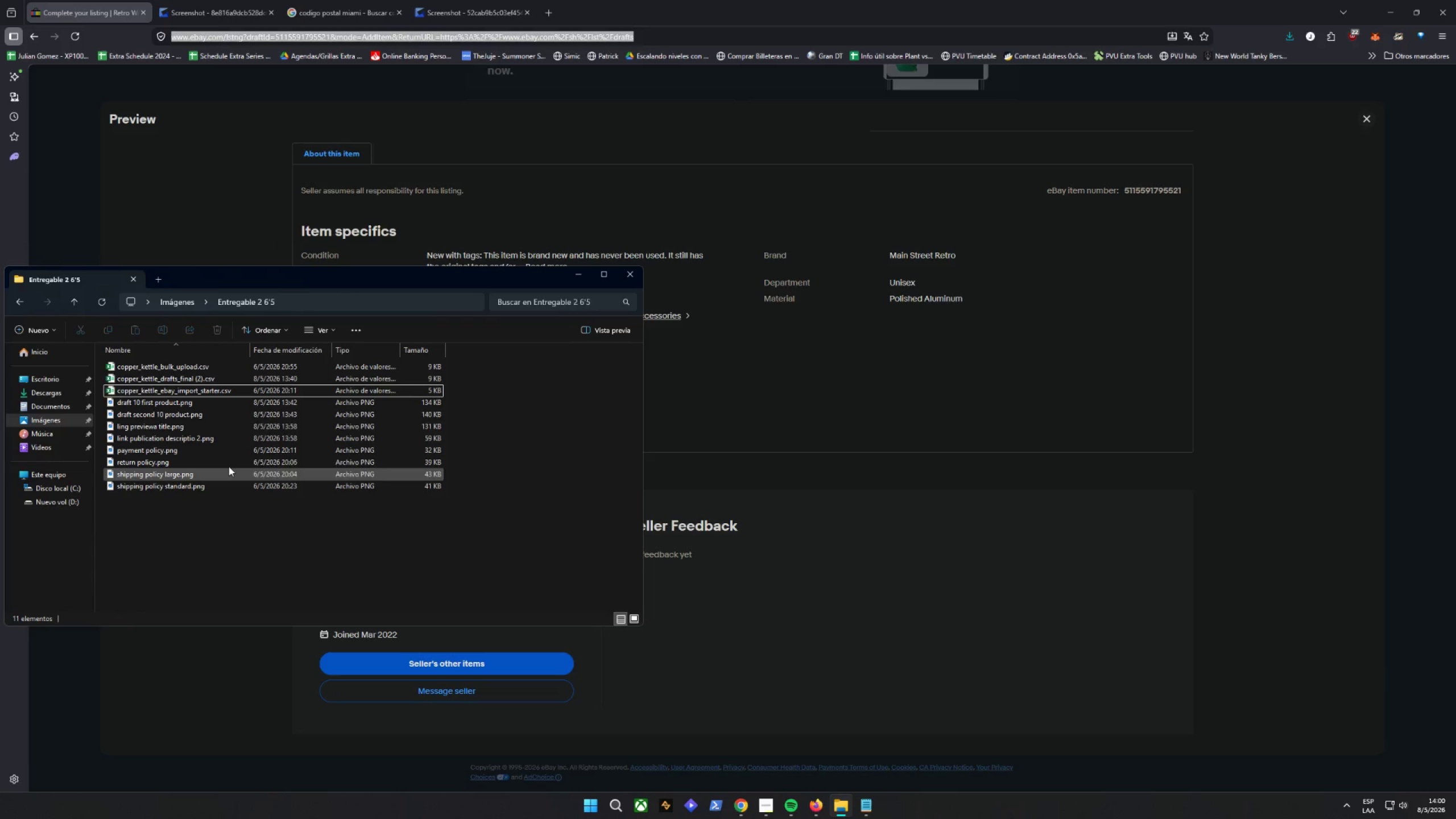 
left_click([213, 379])
 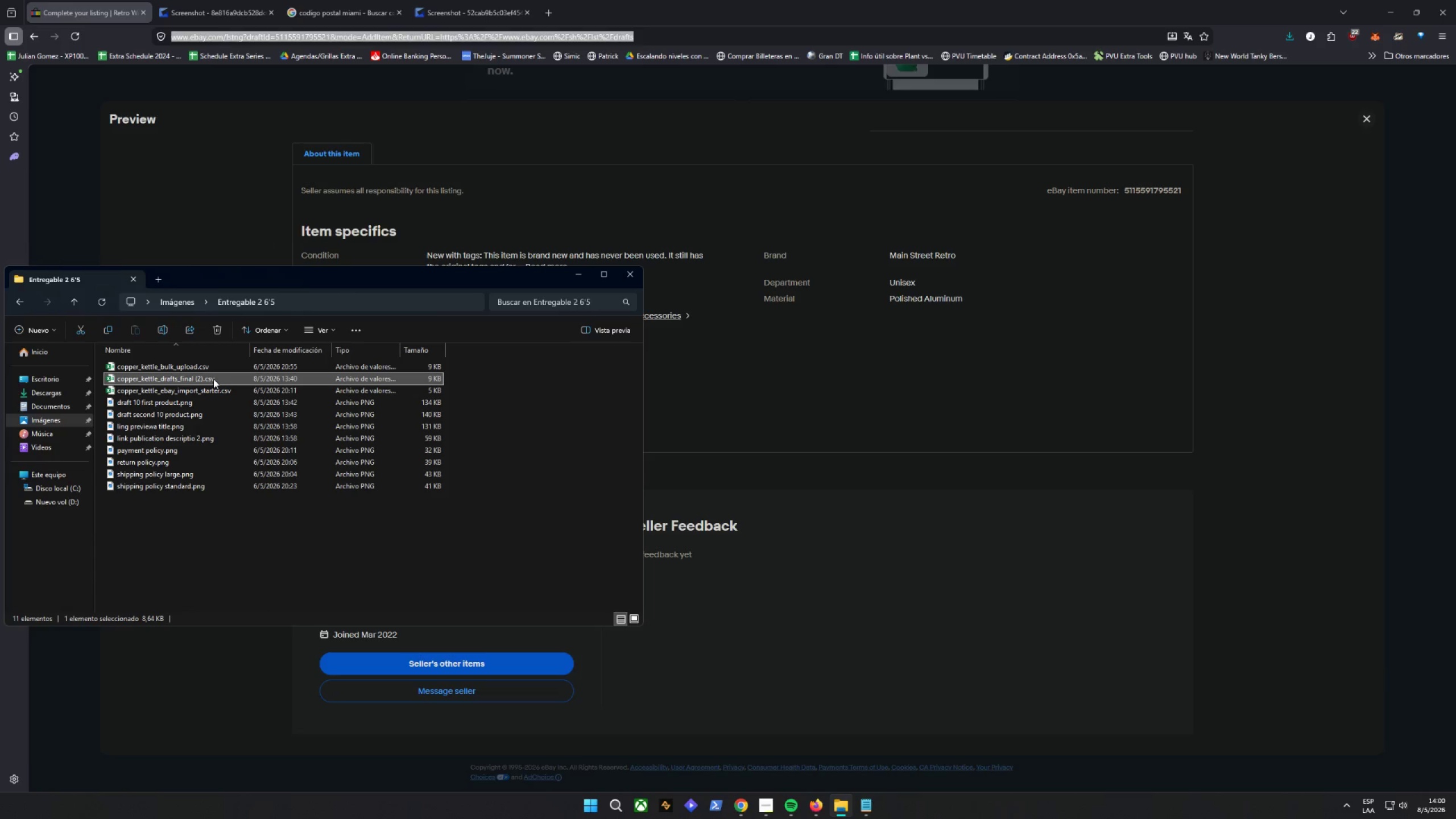 
right_click([213, 379])
 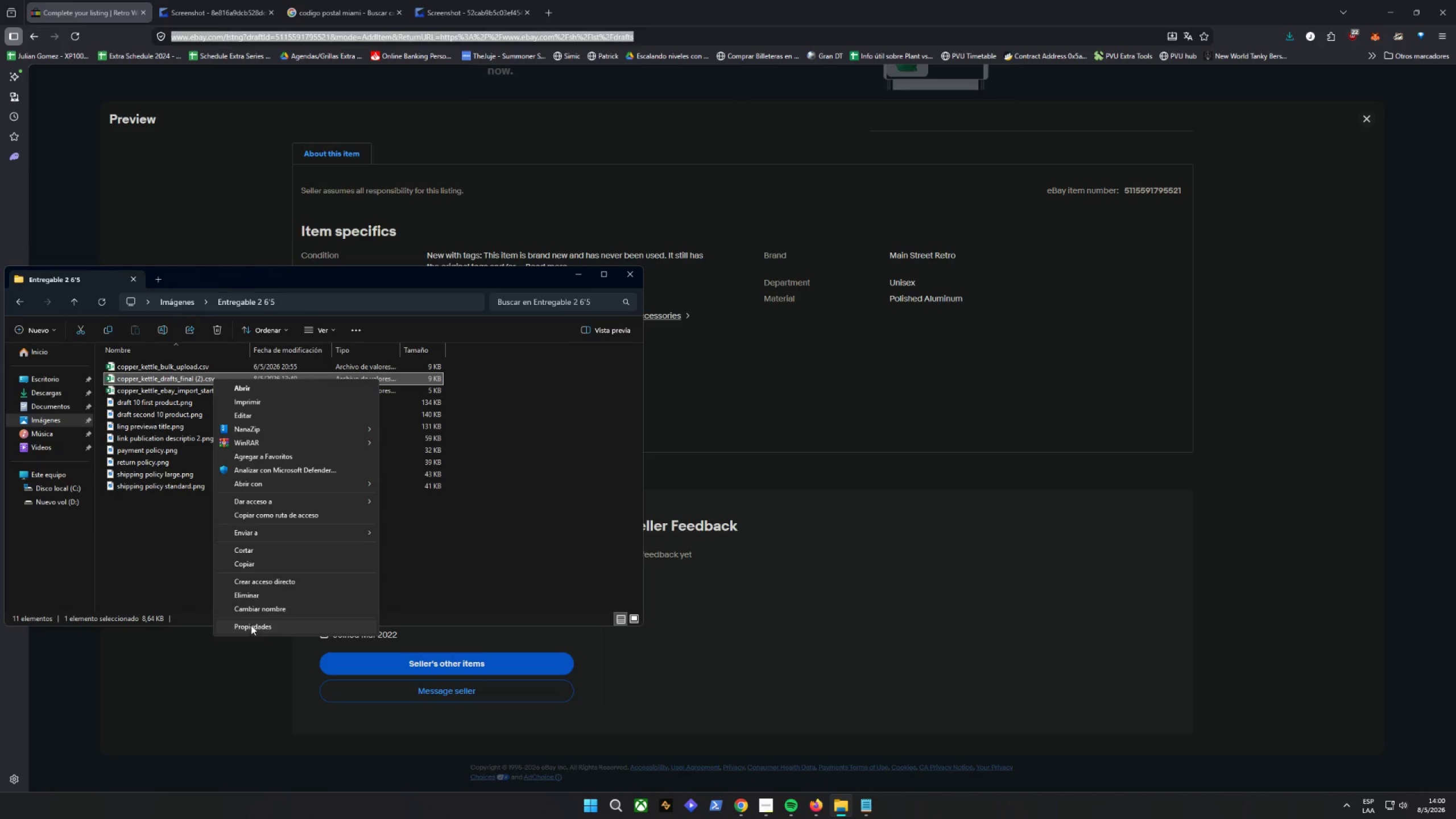 
left_click([248, 611])
 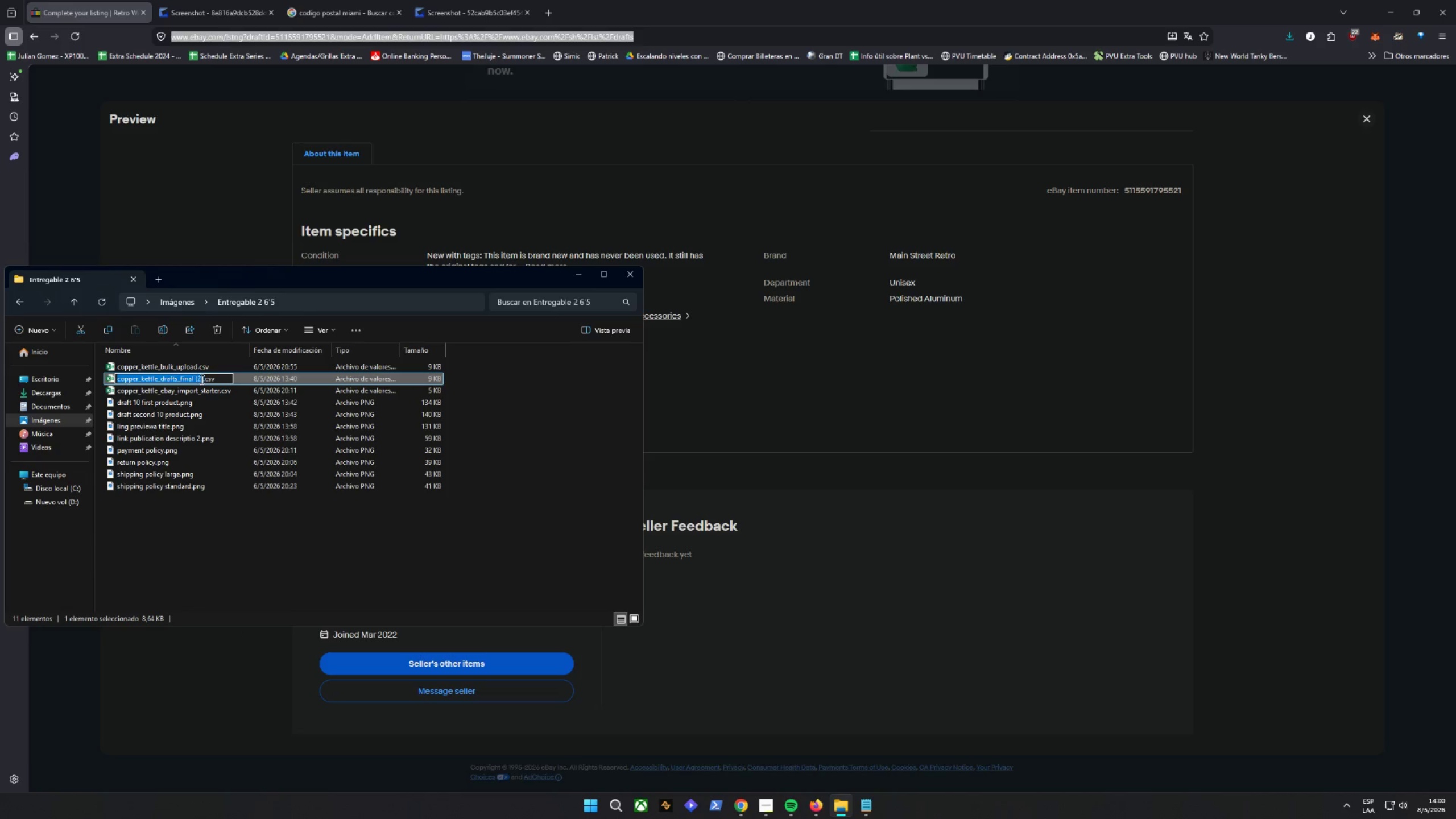 
left_click([199, 379])
 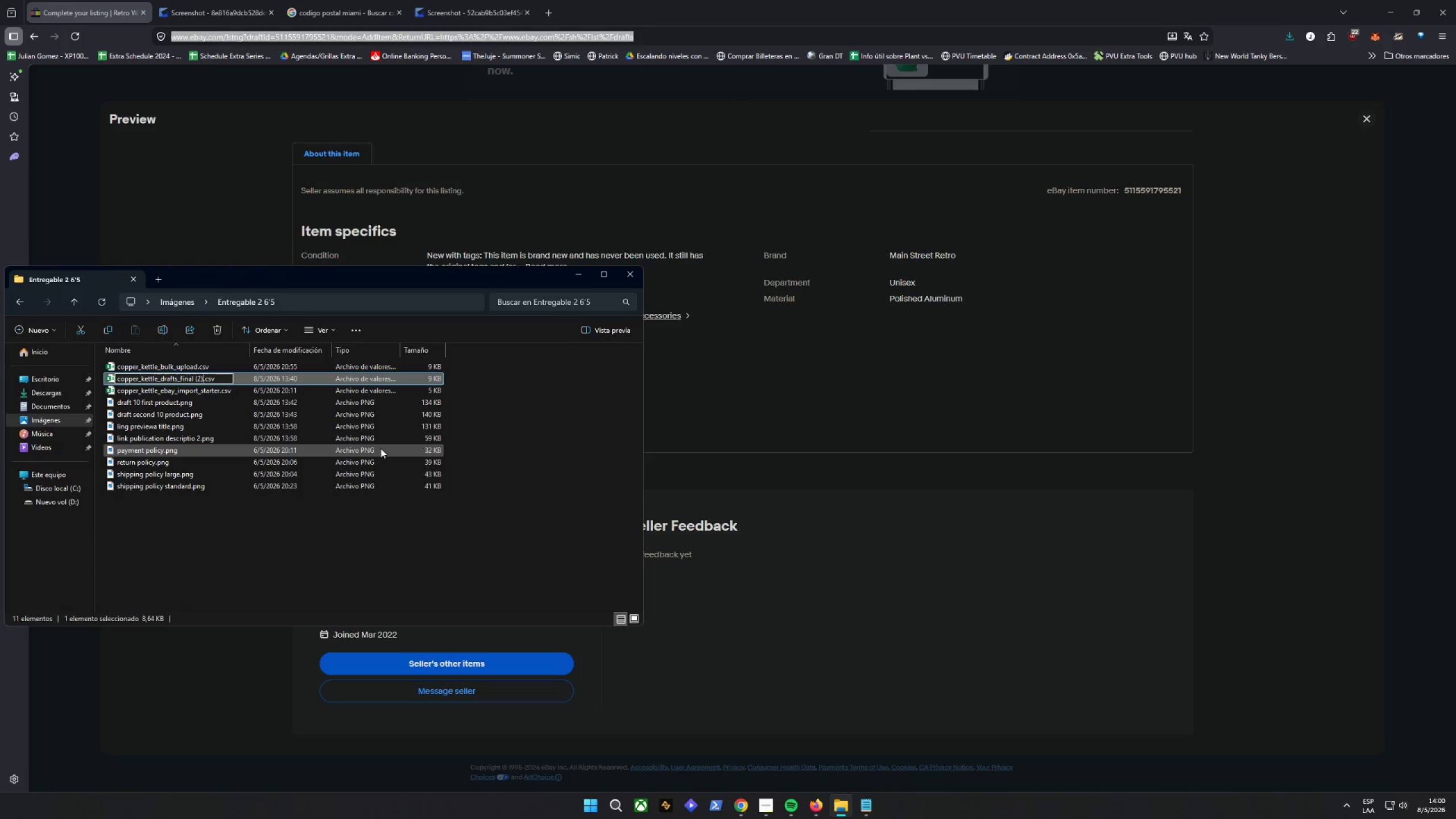 
key(Backspace)
 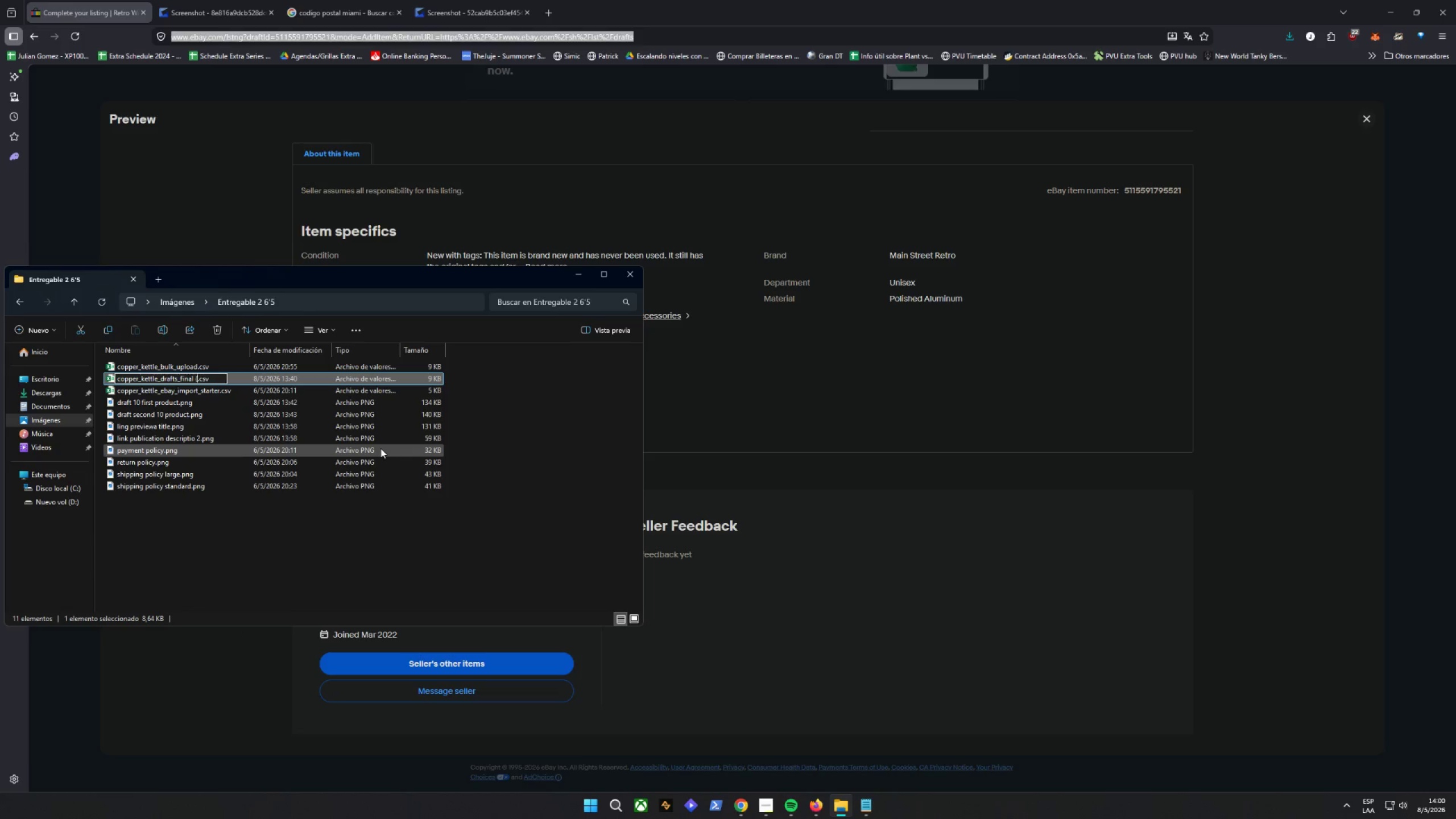 
key(Backspace)
 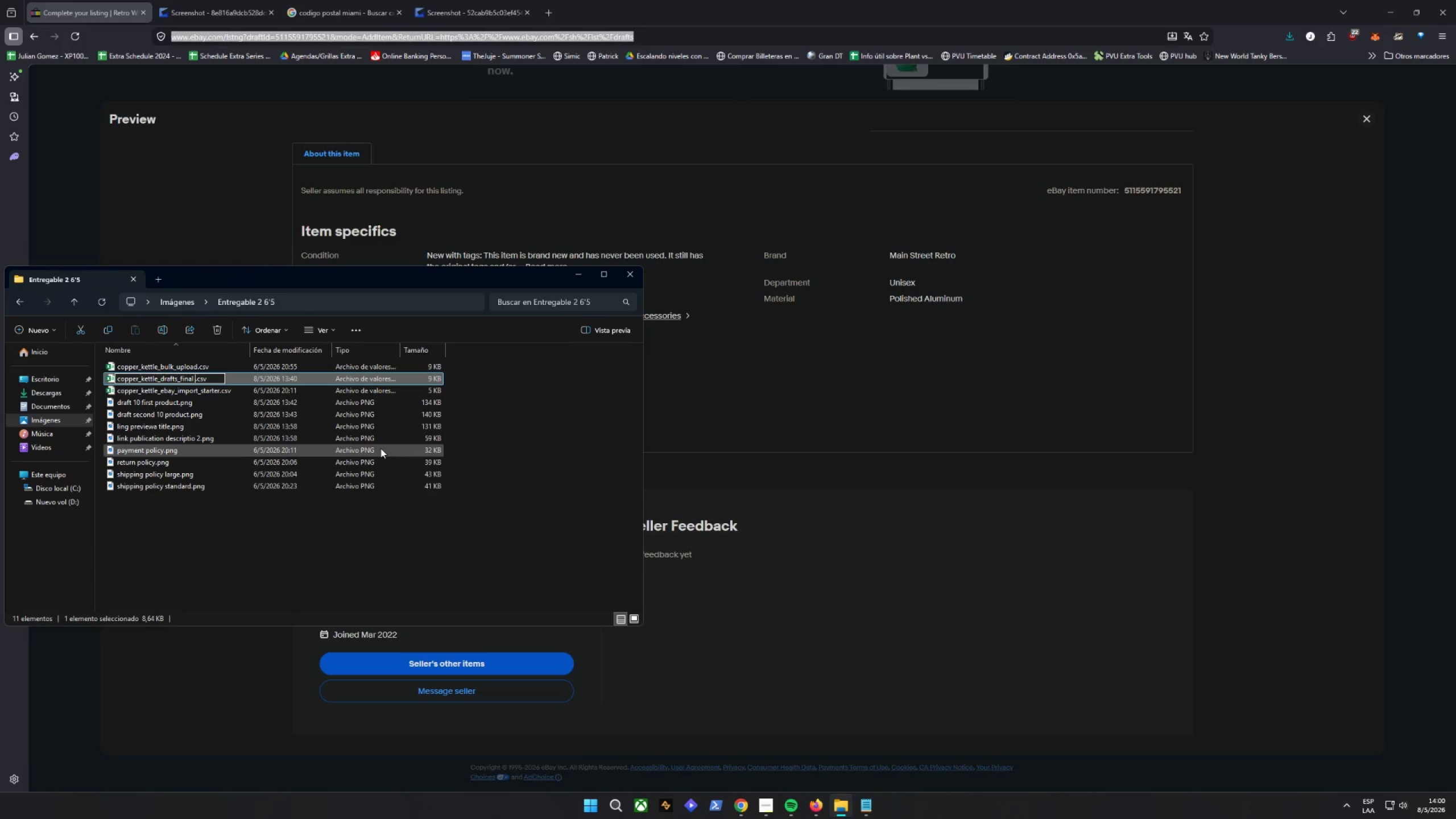 
key(Backspace)
 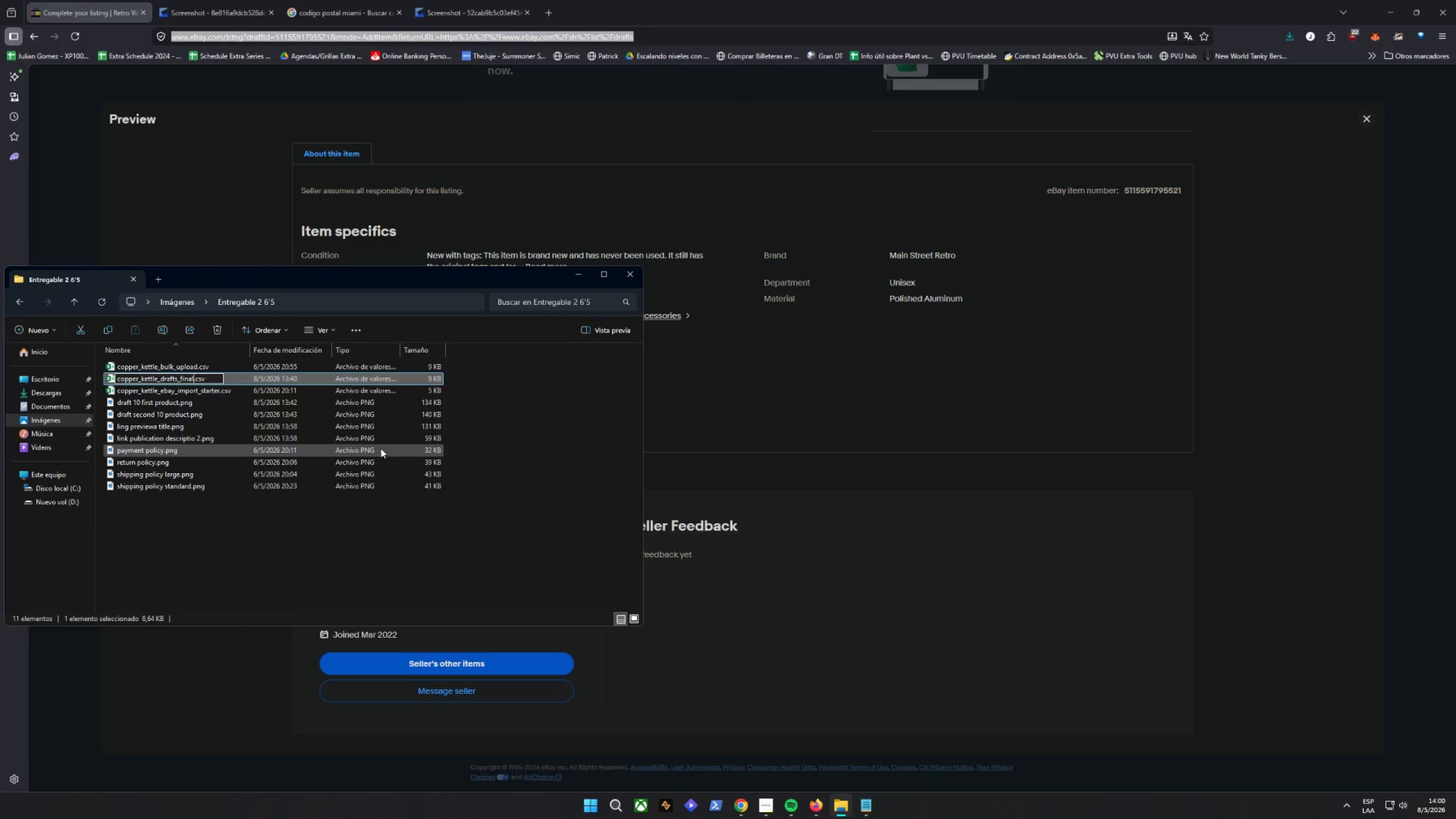 
key(Backspace)
 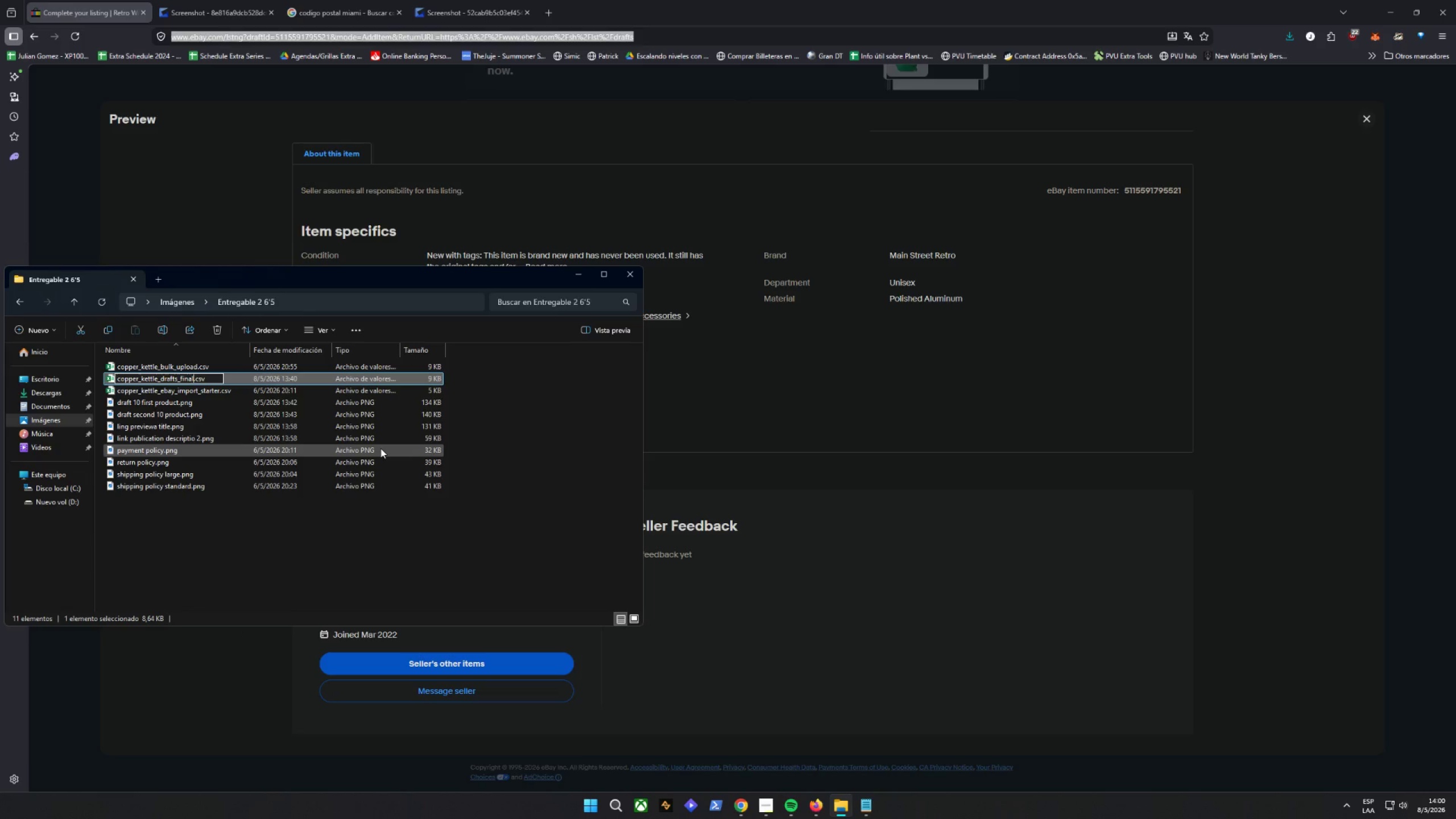 
key(Enter)
 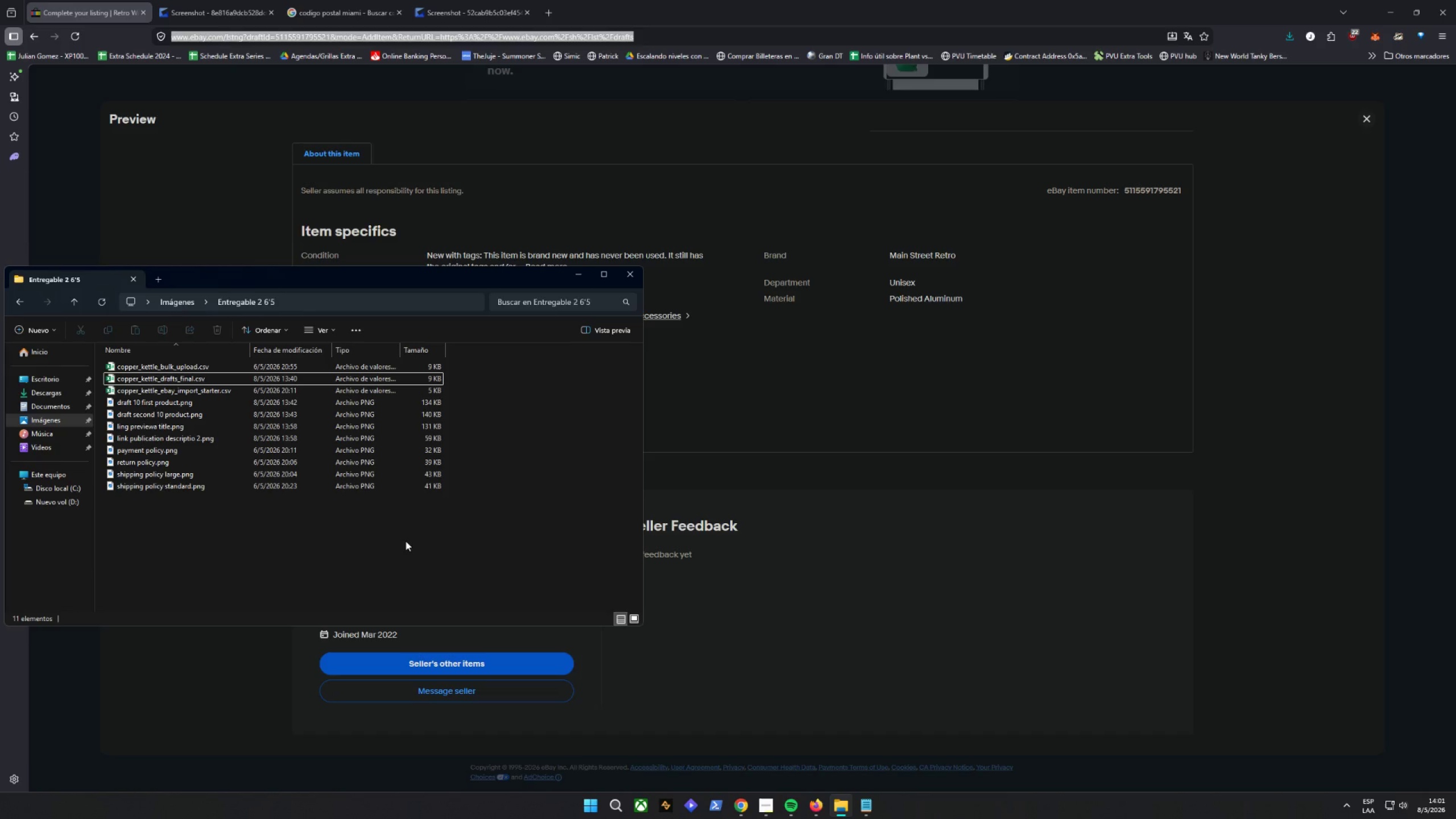 
wait(36.2)
 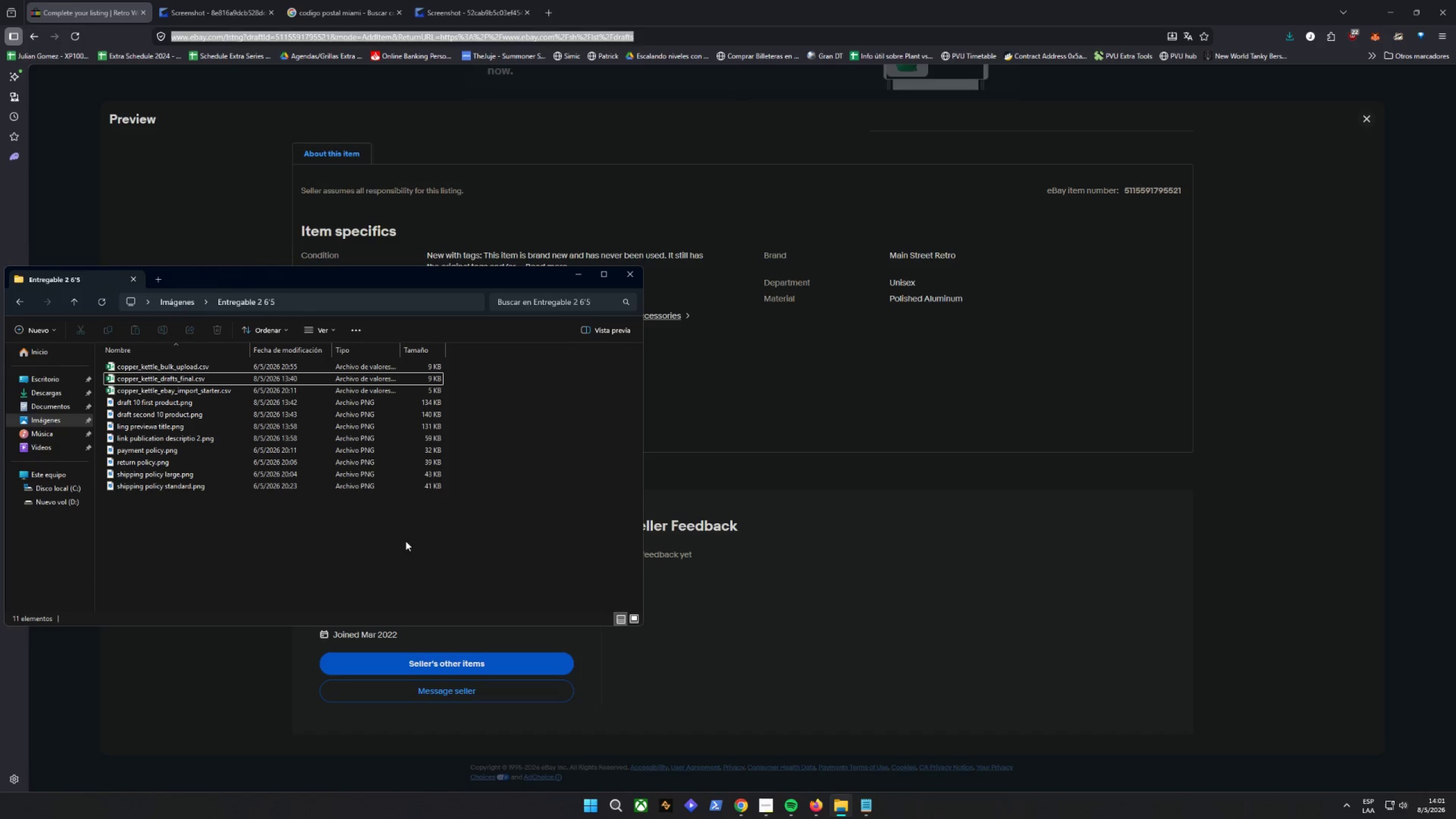 
left_click([1360, 123])
 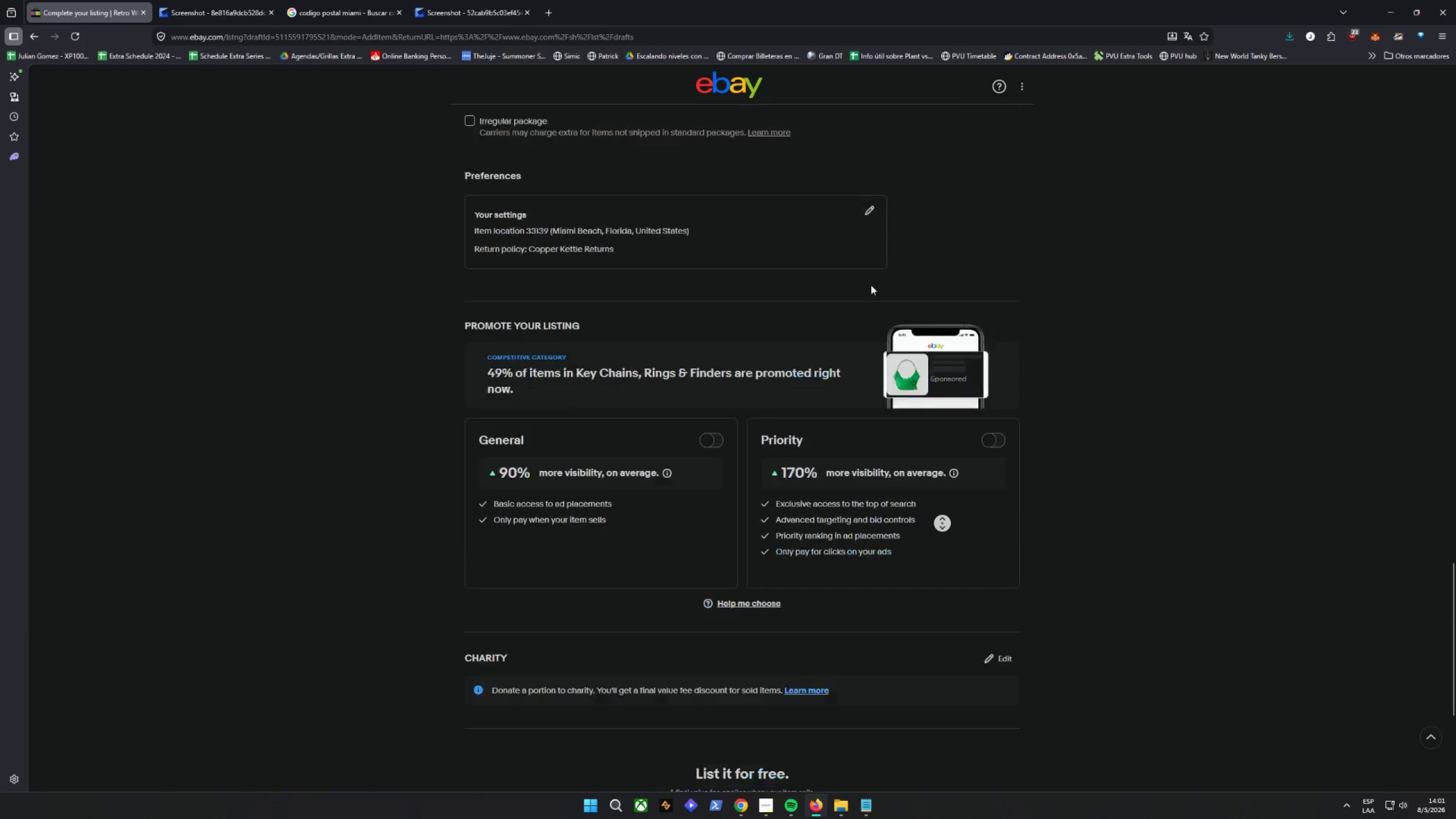 
scroll: coordinate [833, 330], scroll_direction: up, amount: 10.0
 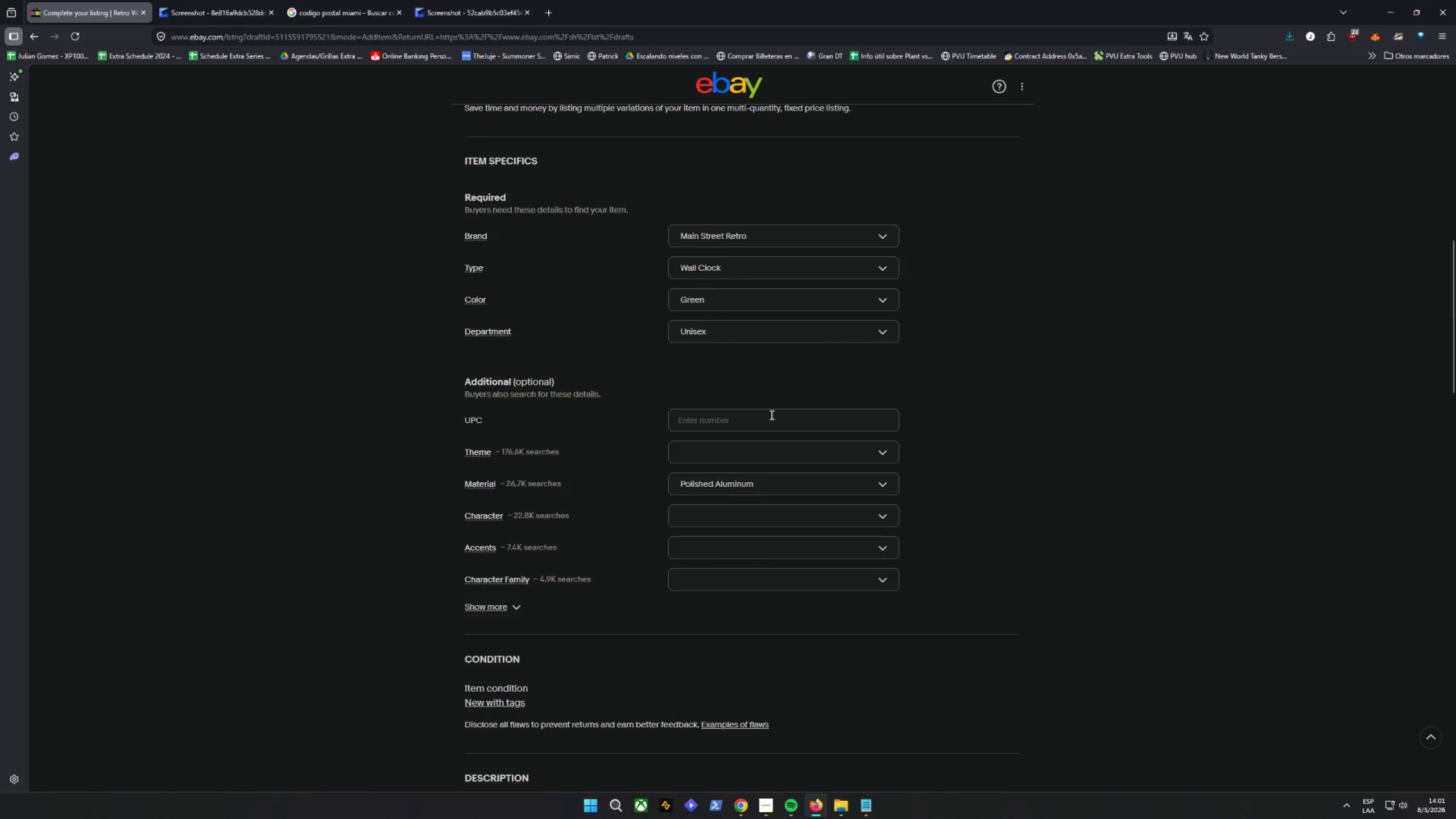 
left_click([767, 419])
 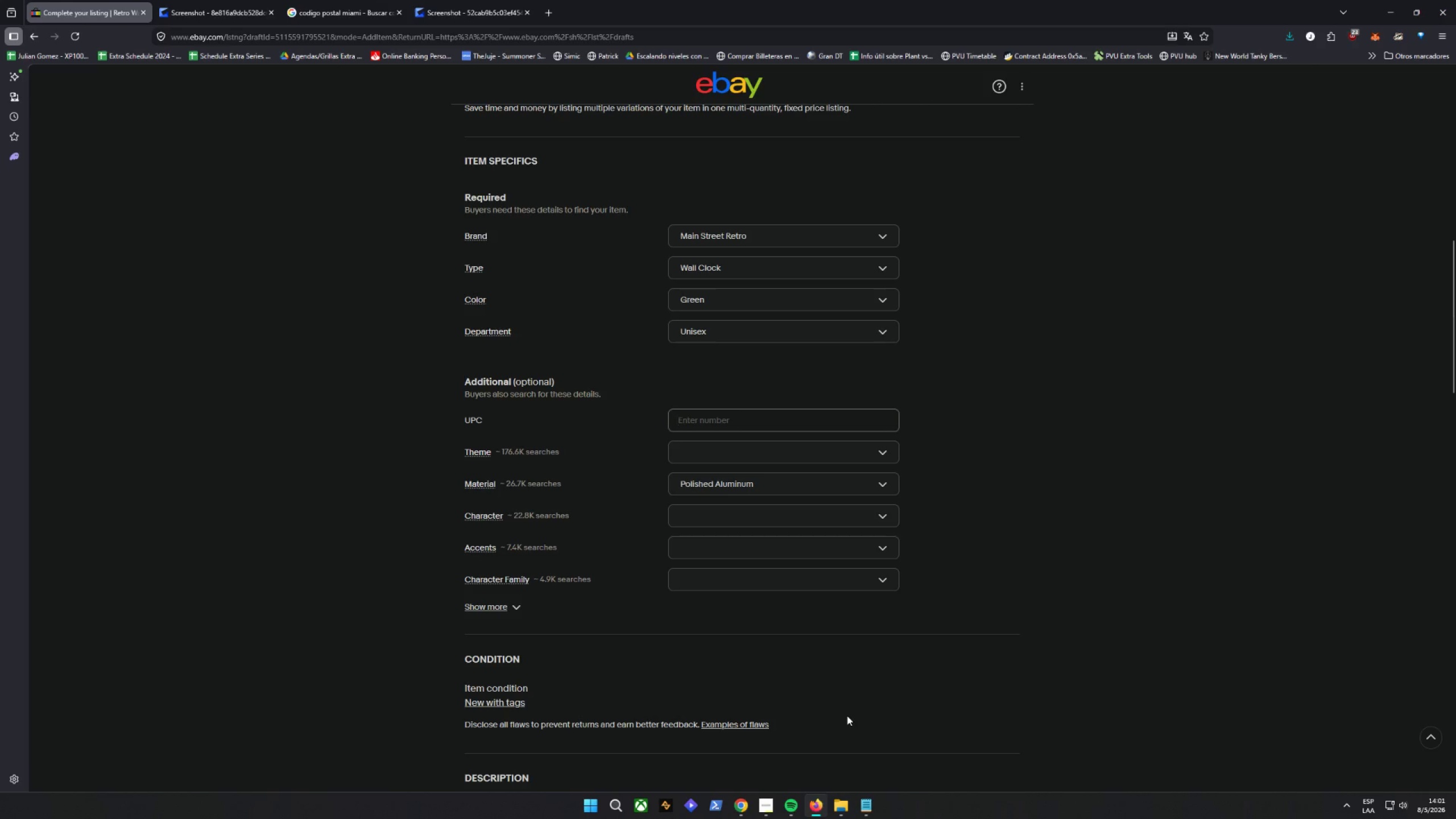 
wait(6.95)
 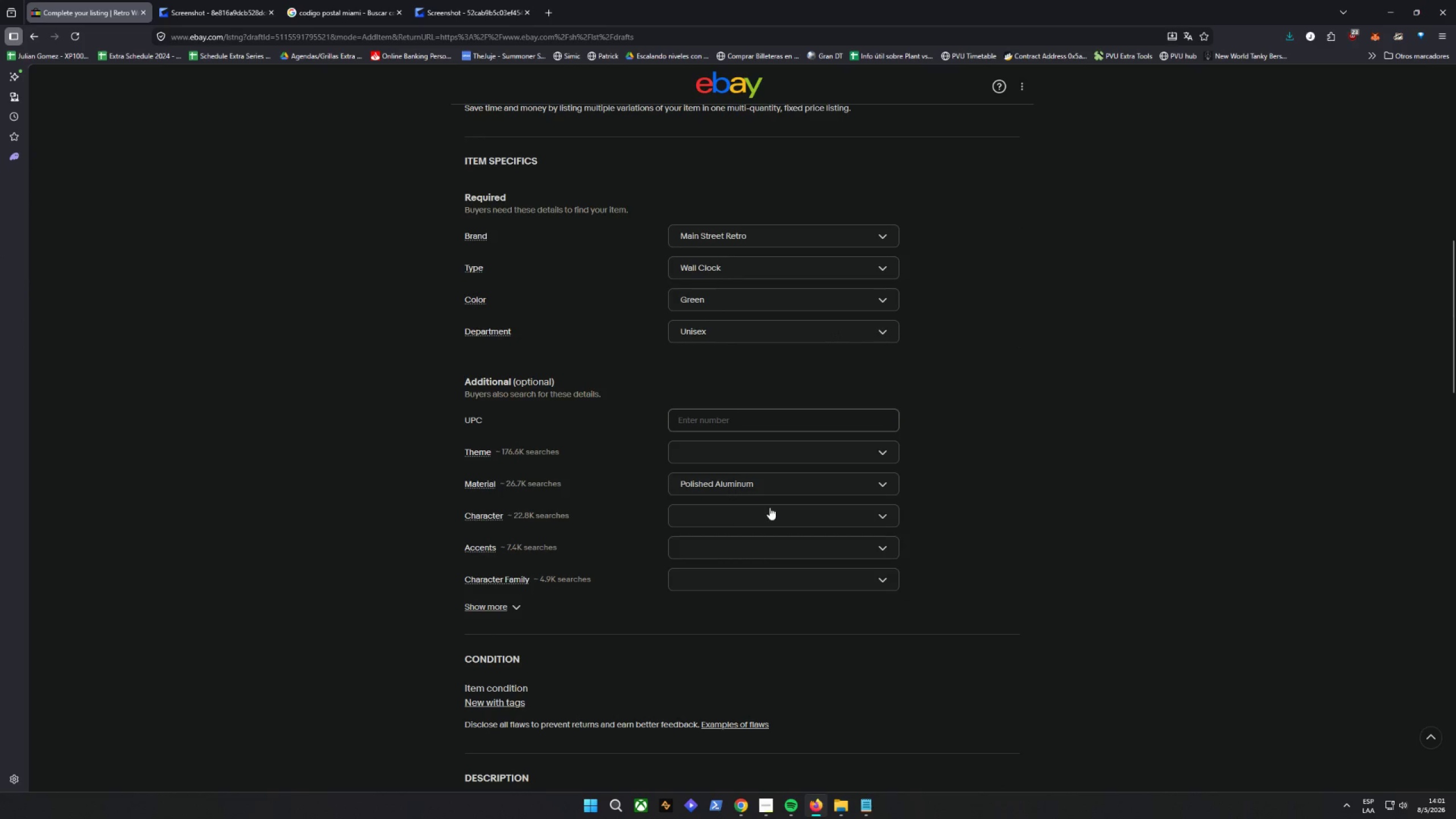 
left_click([493, 607])
 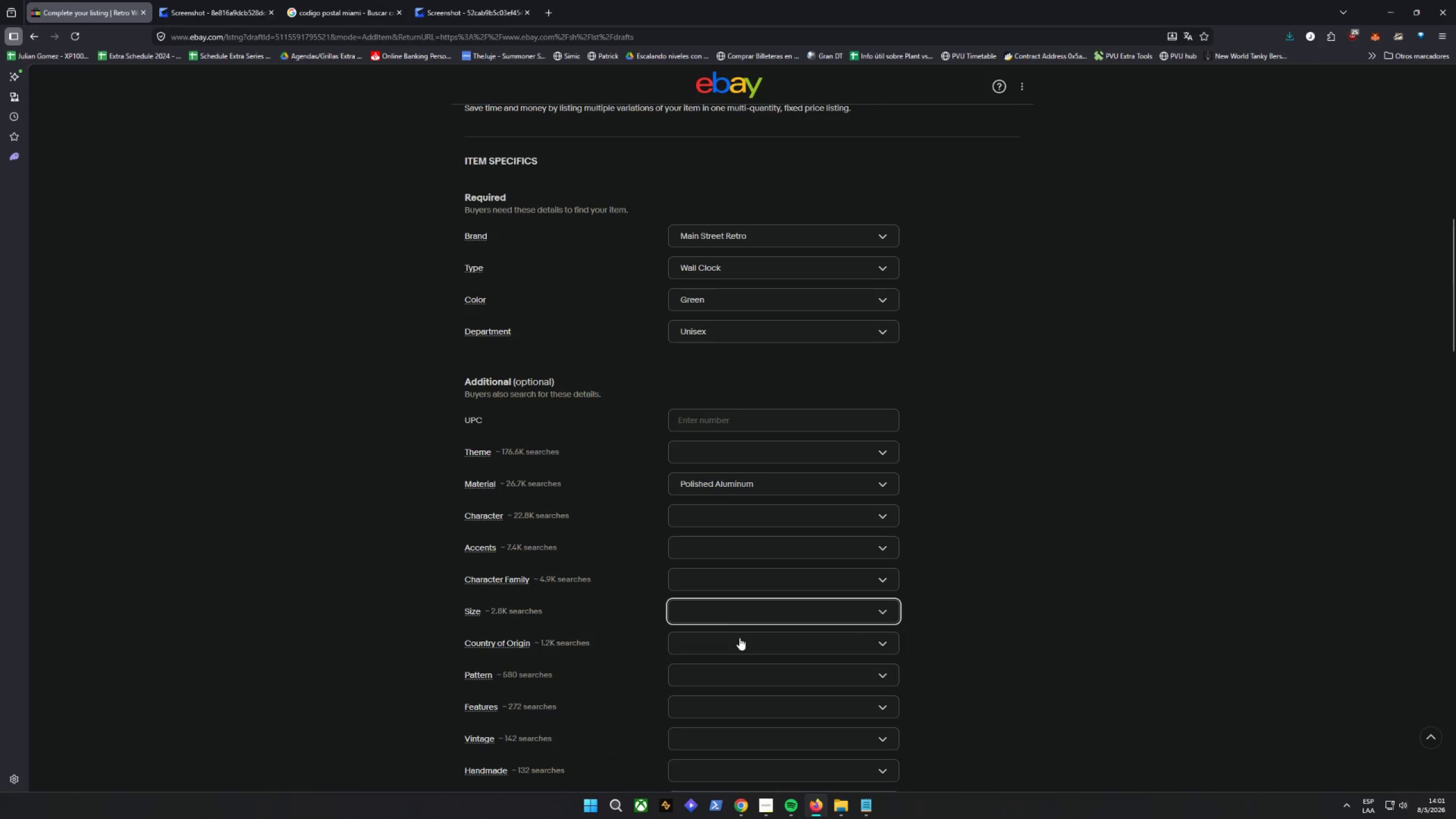 
scroll: coordinate [965, 619], scroll_direction: down, amount: 3.0
 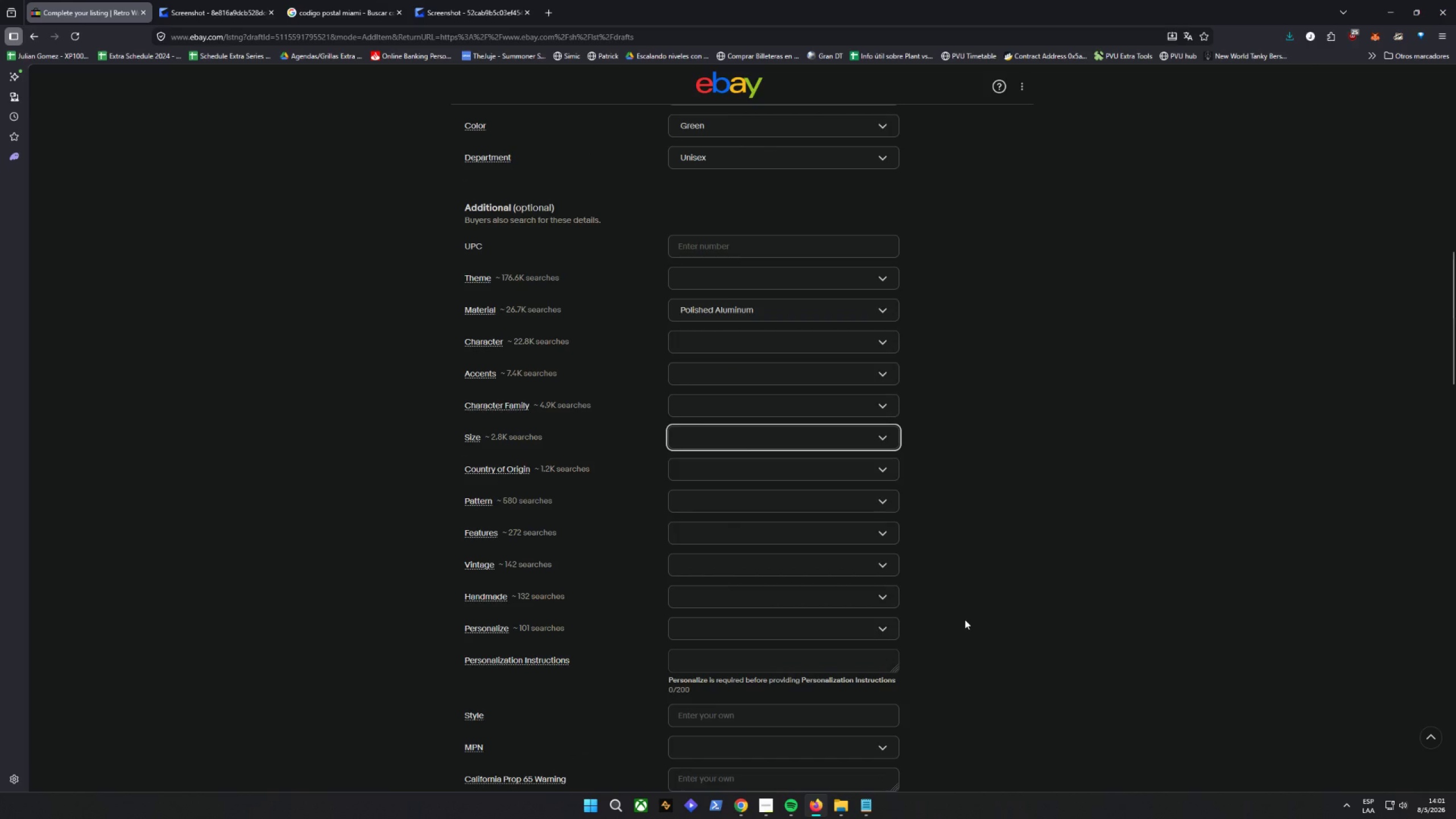 
scroll: coordinate [965, 619], scroll_direction: up, amount: 3.0
 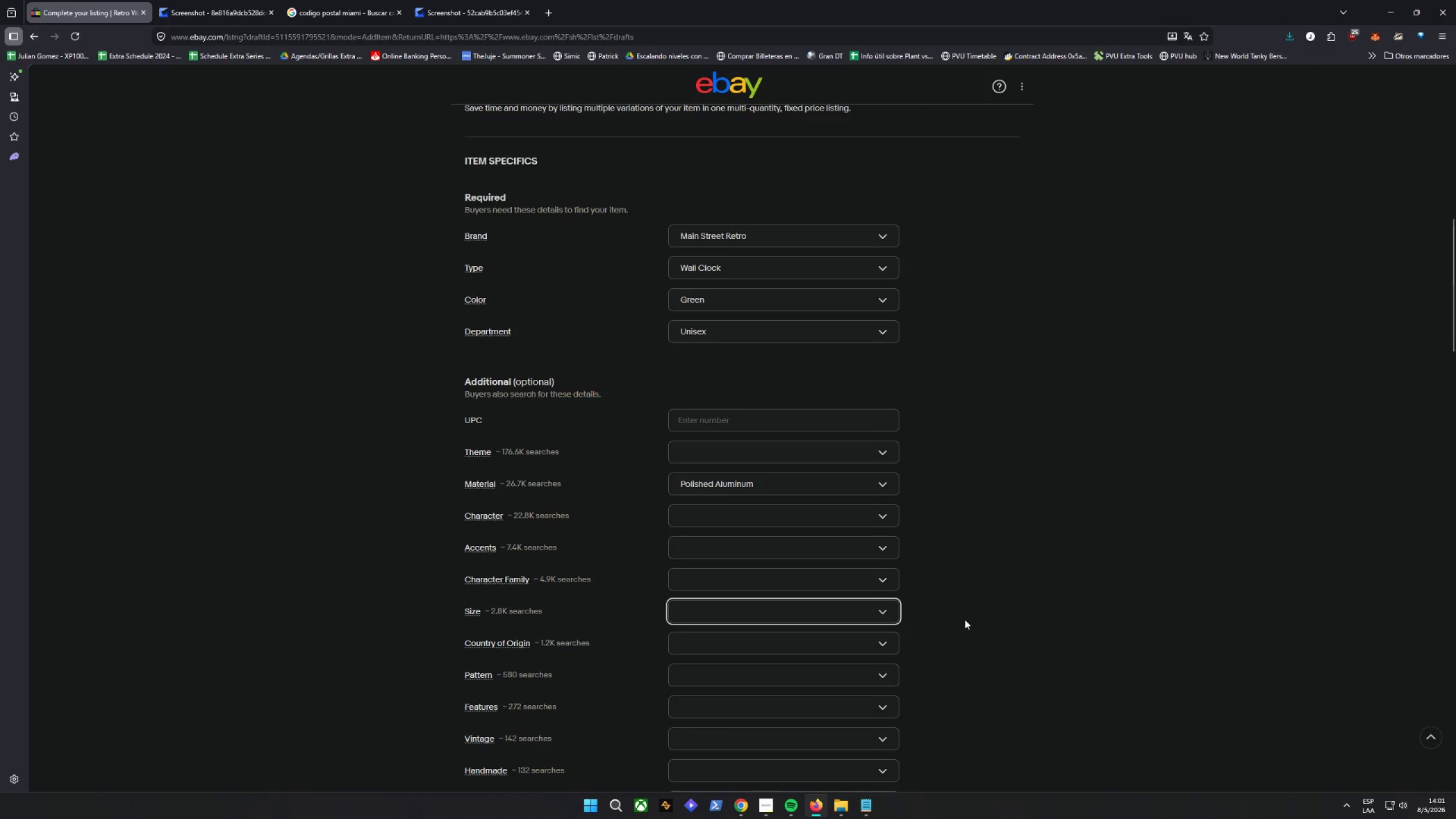 
scroll: coordinate [965, 619], scroll_direction: down, amount: 1.0
 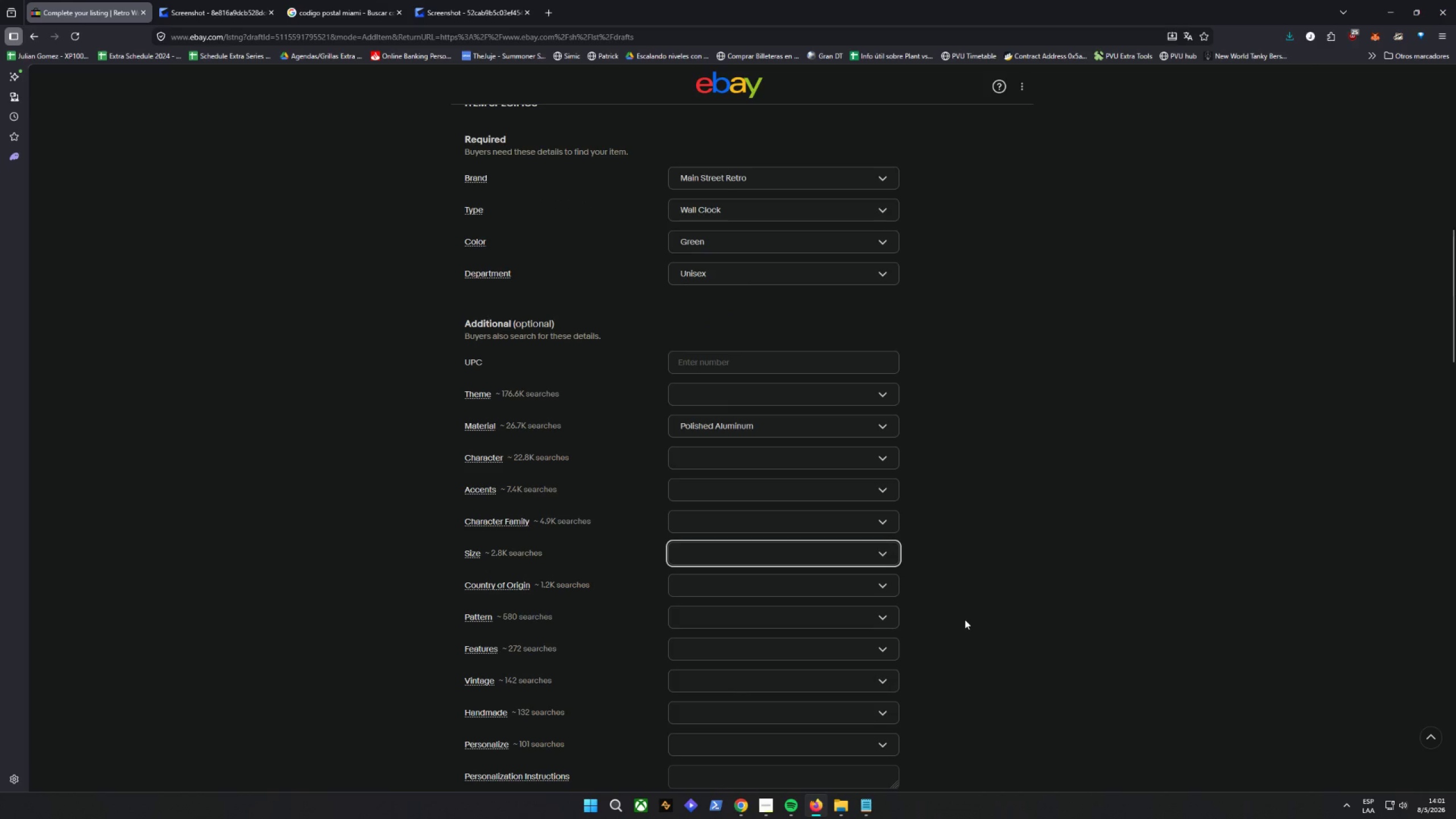 
scroll: coordinate [965, 619], scroll_direction: up, amount: 7.0
 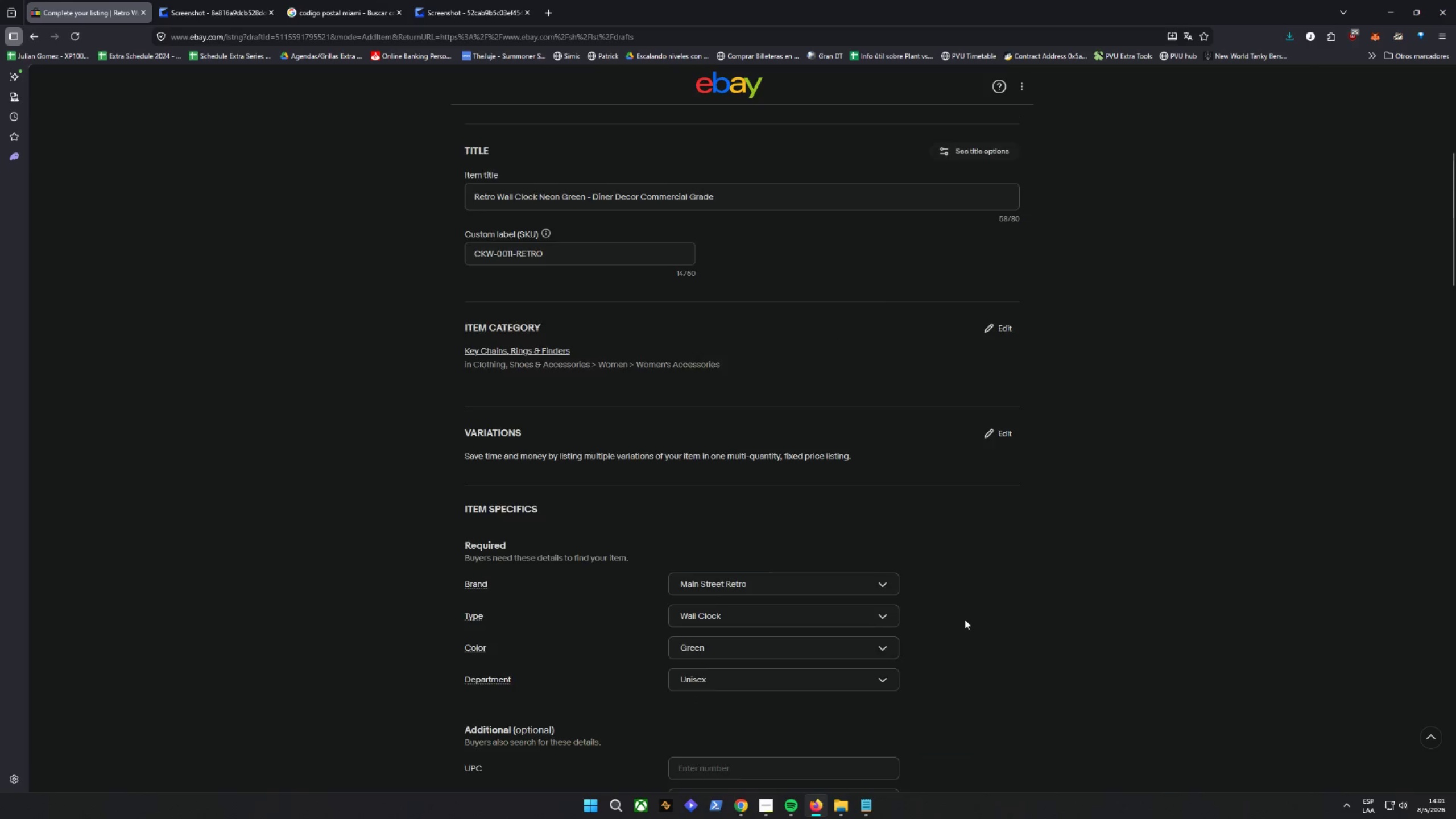 
scroll: coordinate [965, 619], scroll_direction: down, amount: 5.0
 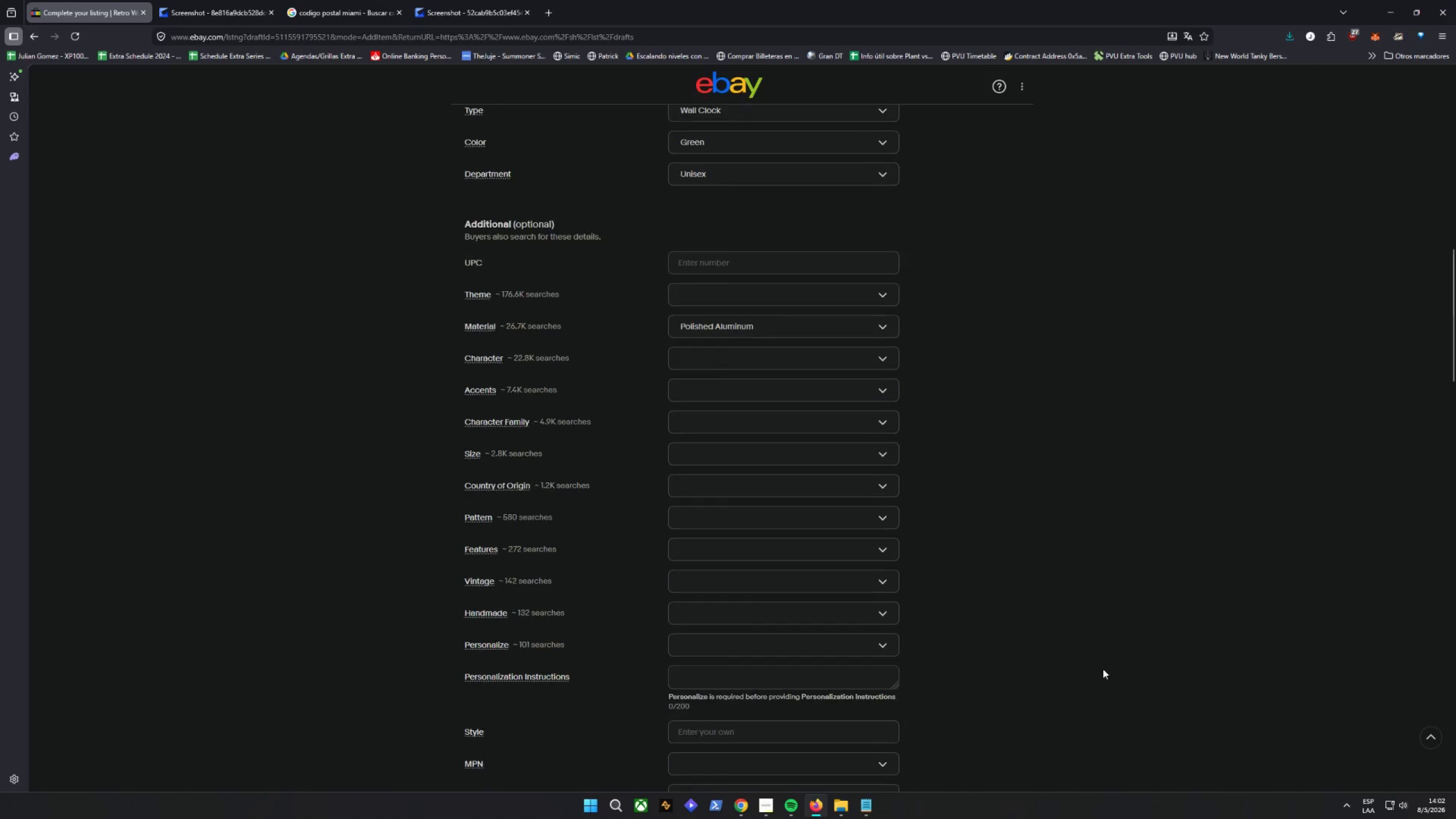 
wait(35.62)
 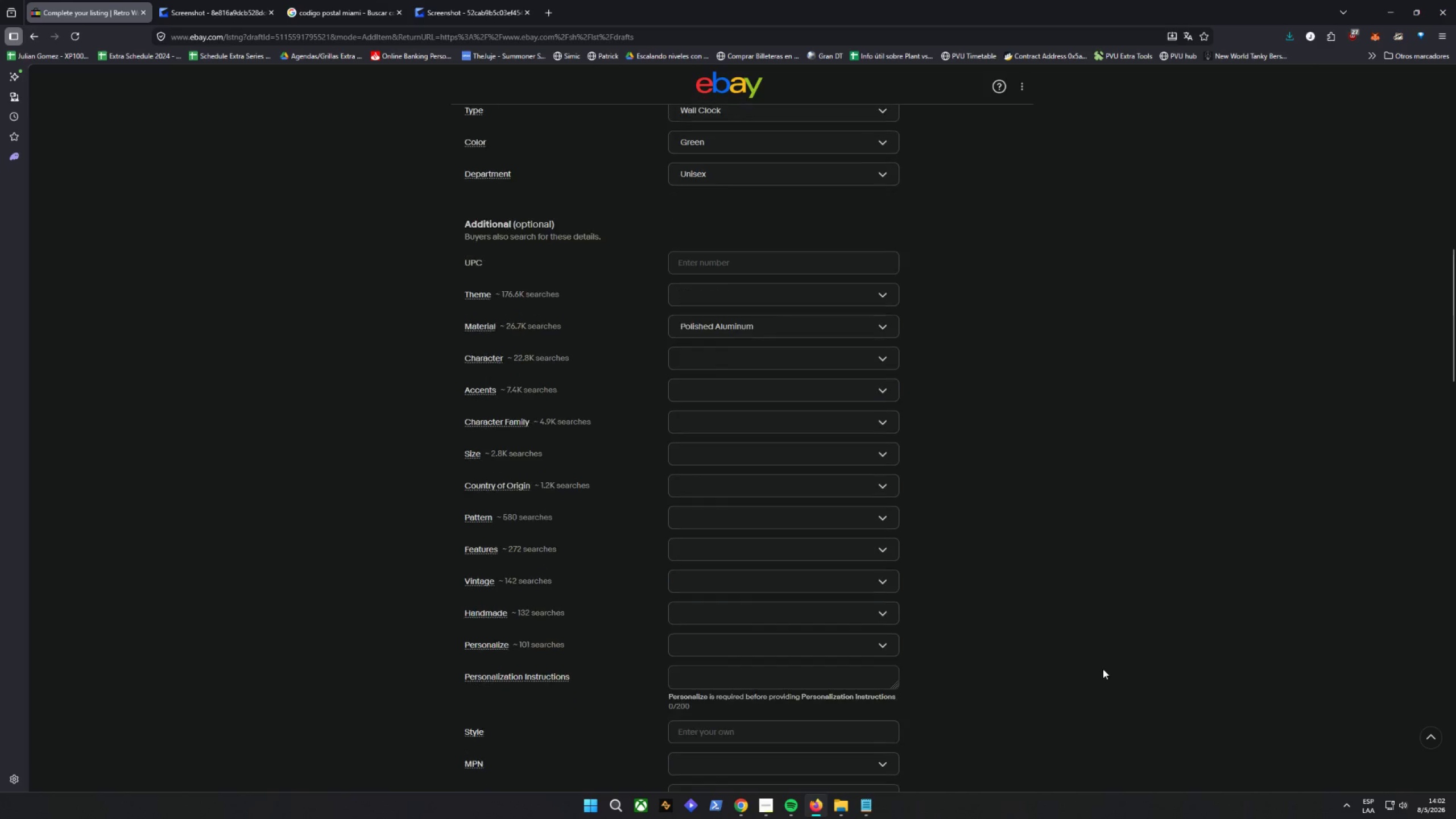 
scroll: coordinate [965, 610], scroll_direction: up, amount: 7.0
 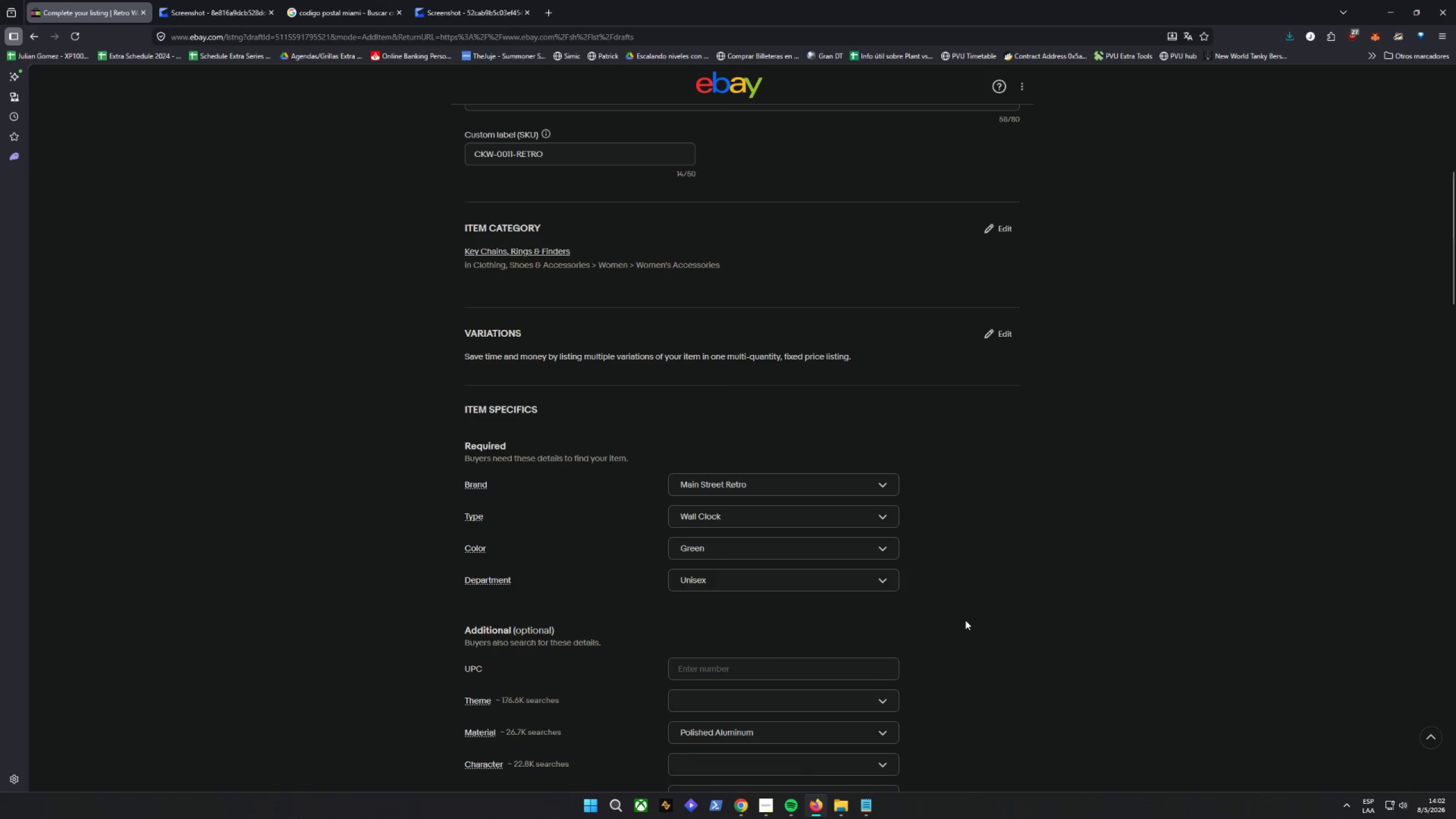 
scroll: coordinate [824, 609], scroll_direction: down, amount: 28.0
 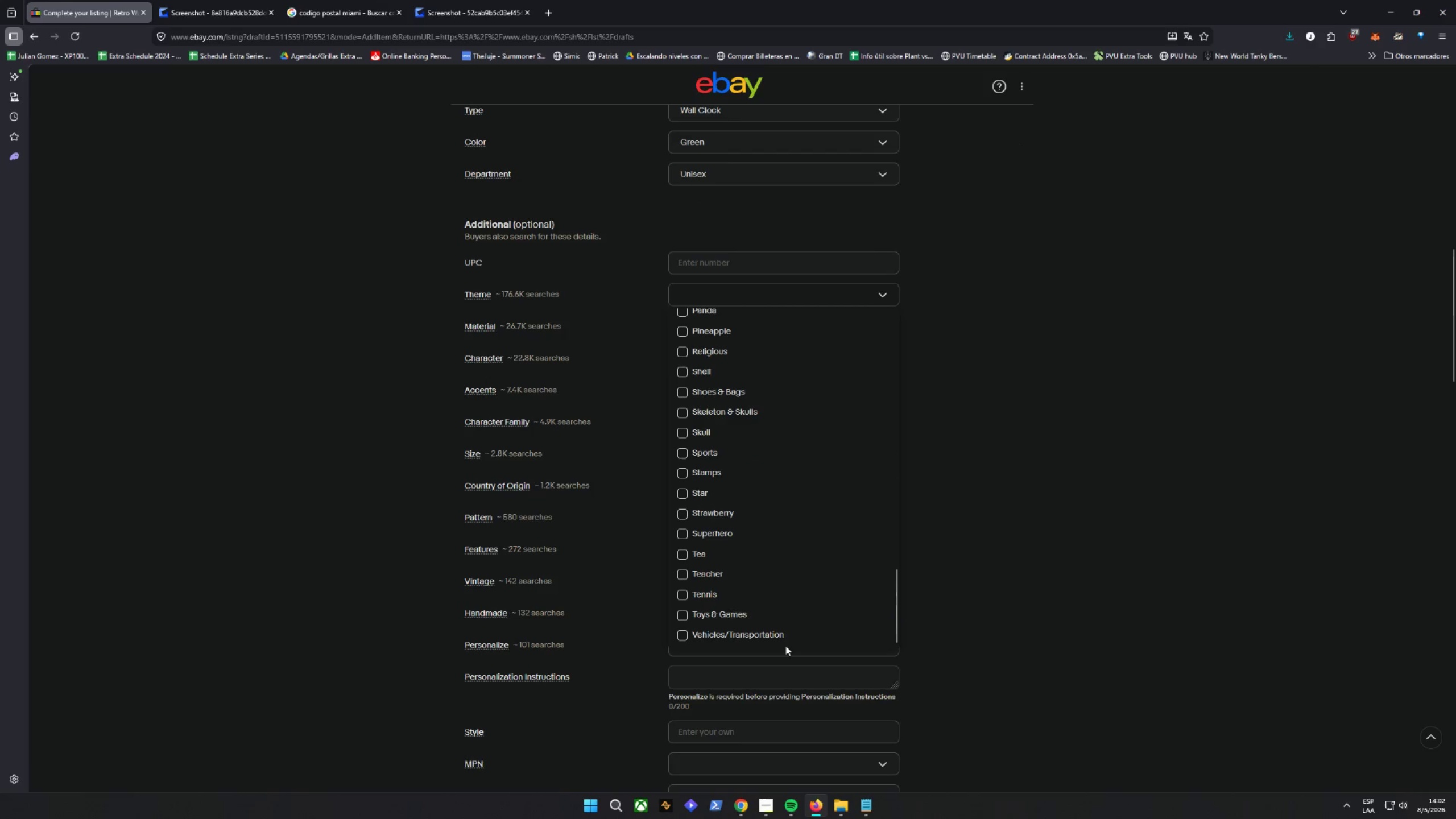 
scroll: coordinate [816, 597], scroll_direction: up, amount: 15.0
 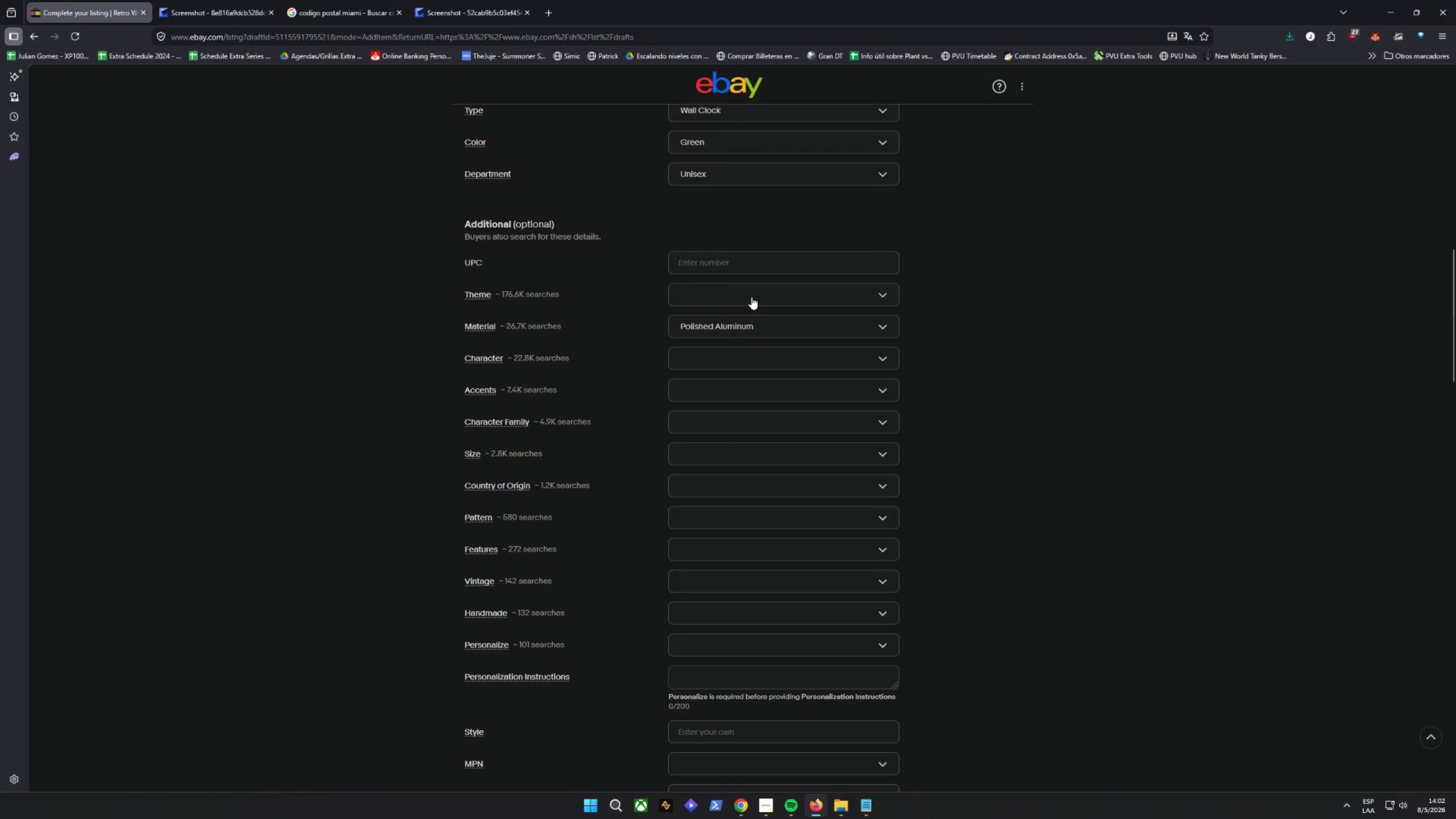 
left_click([739, 295])
 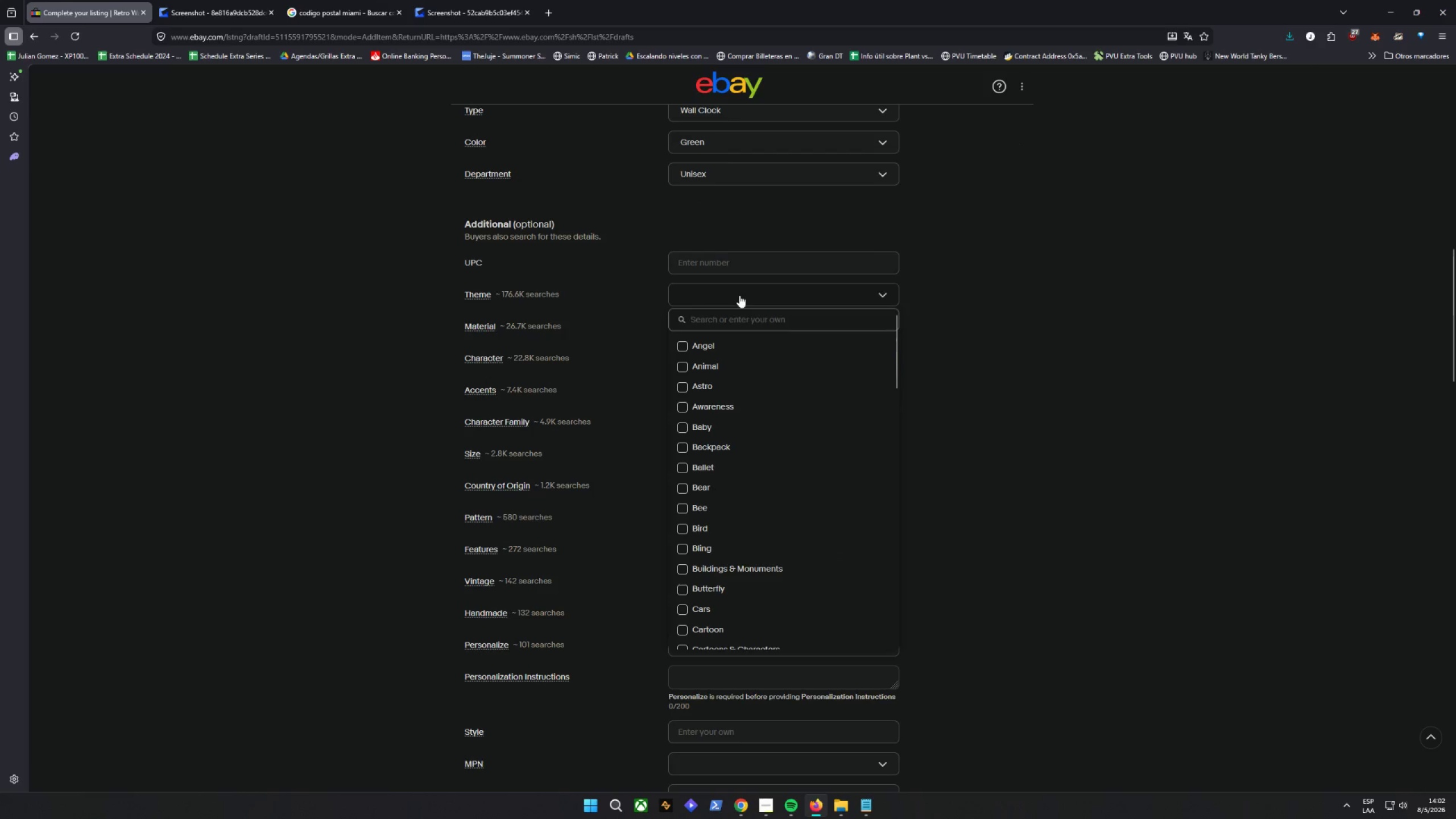 
type(vinta)
 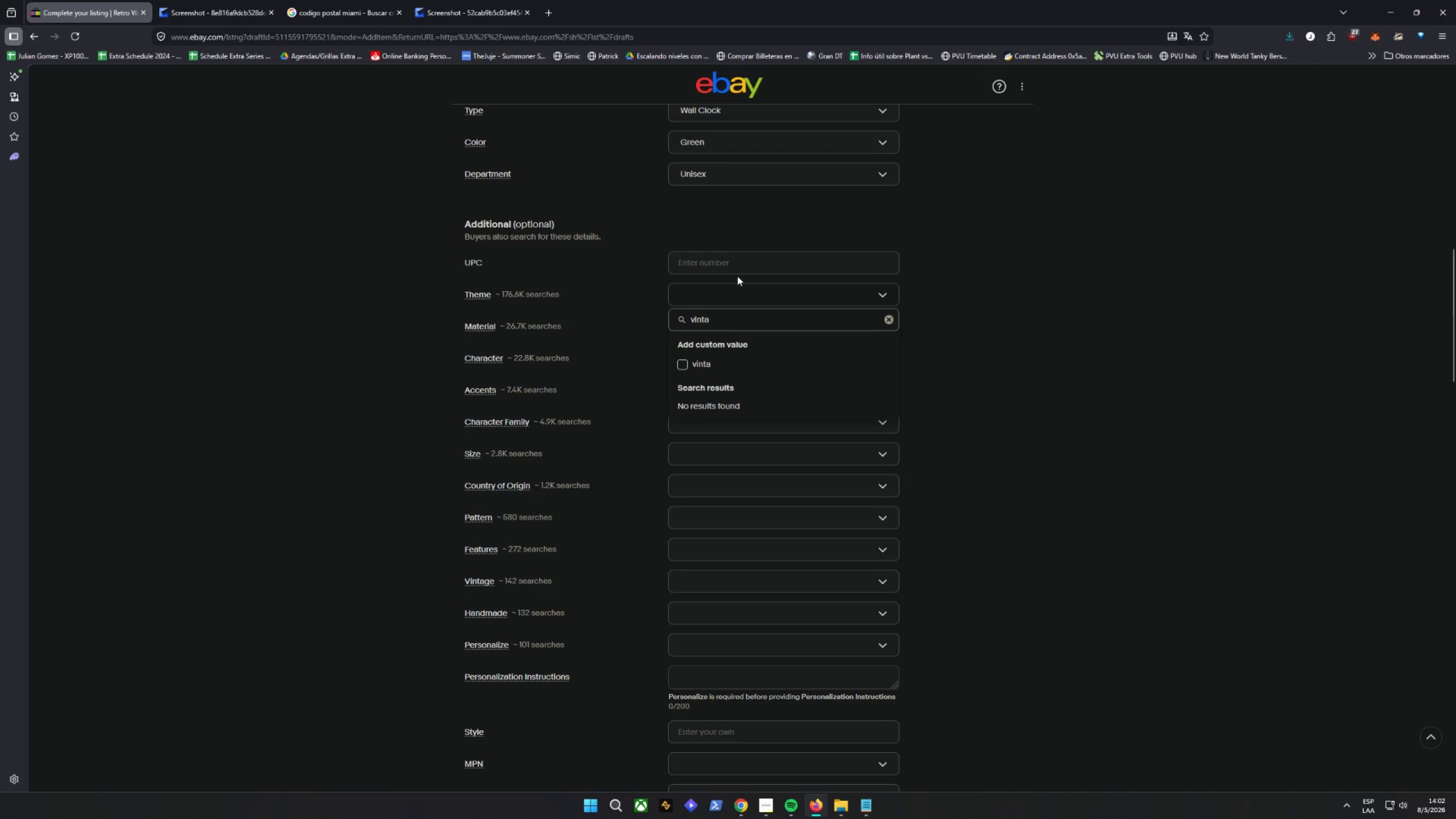 
key(Backspace)
key(Backspace)
key(Backspace)
key(Backspace)
key(Backspace)
type(Voi)
key(Backspace)
type(ntage)
 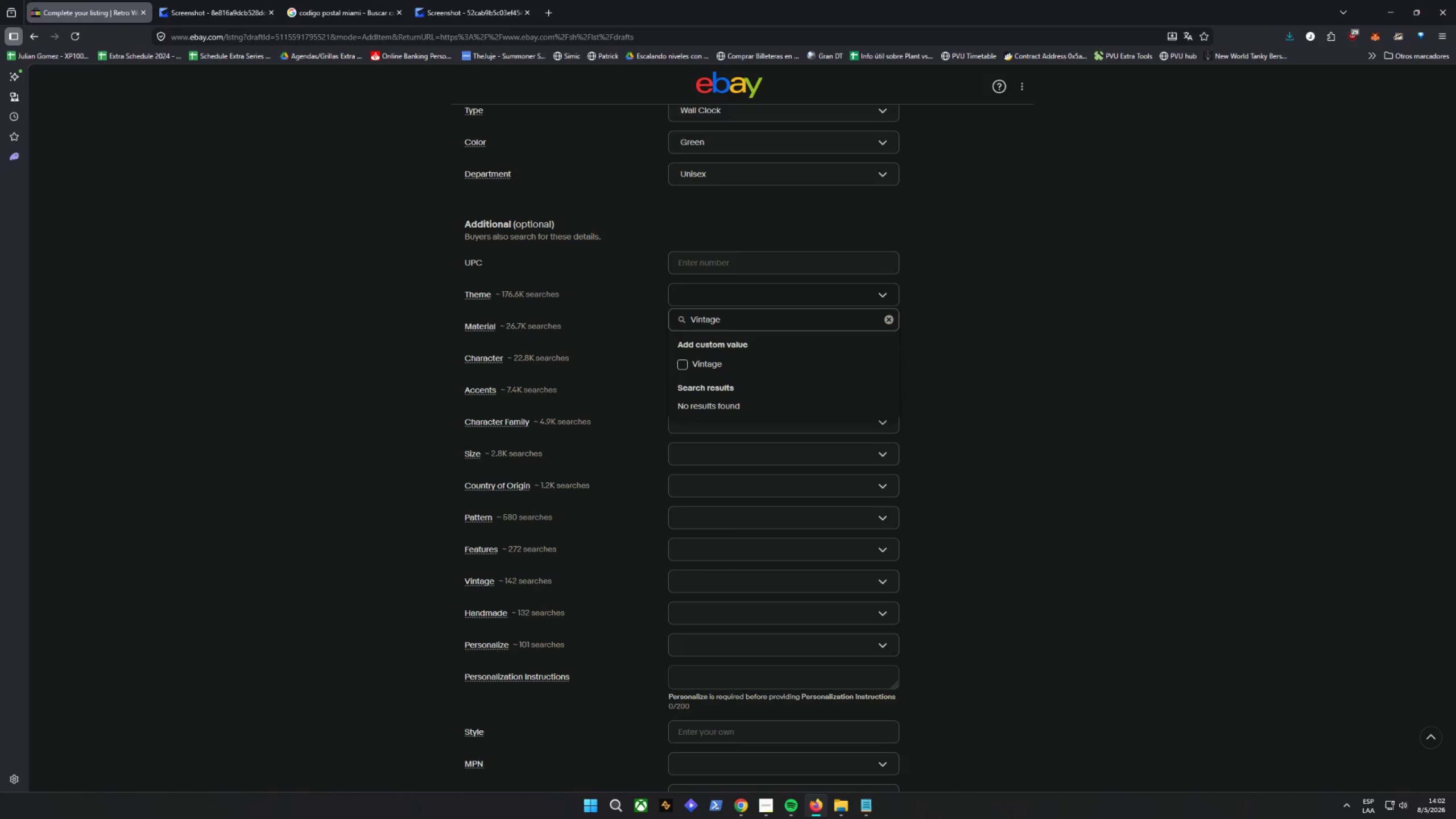 
key(Enter)
 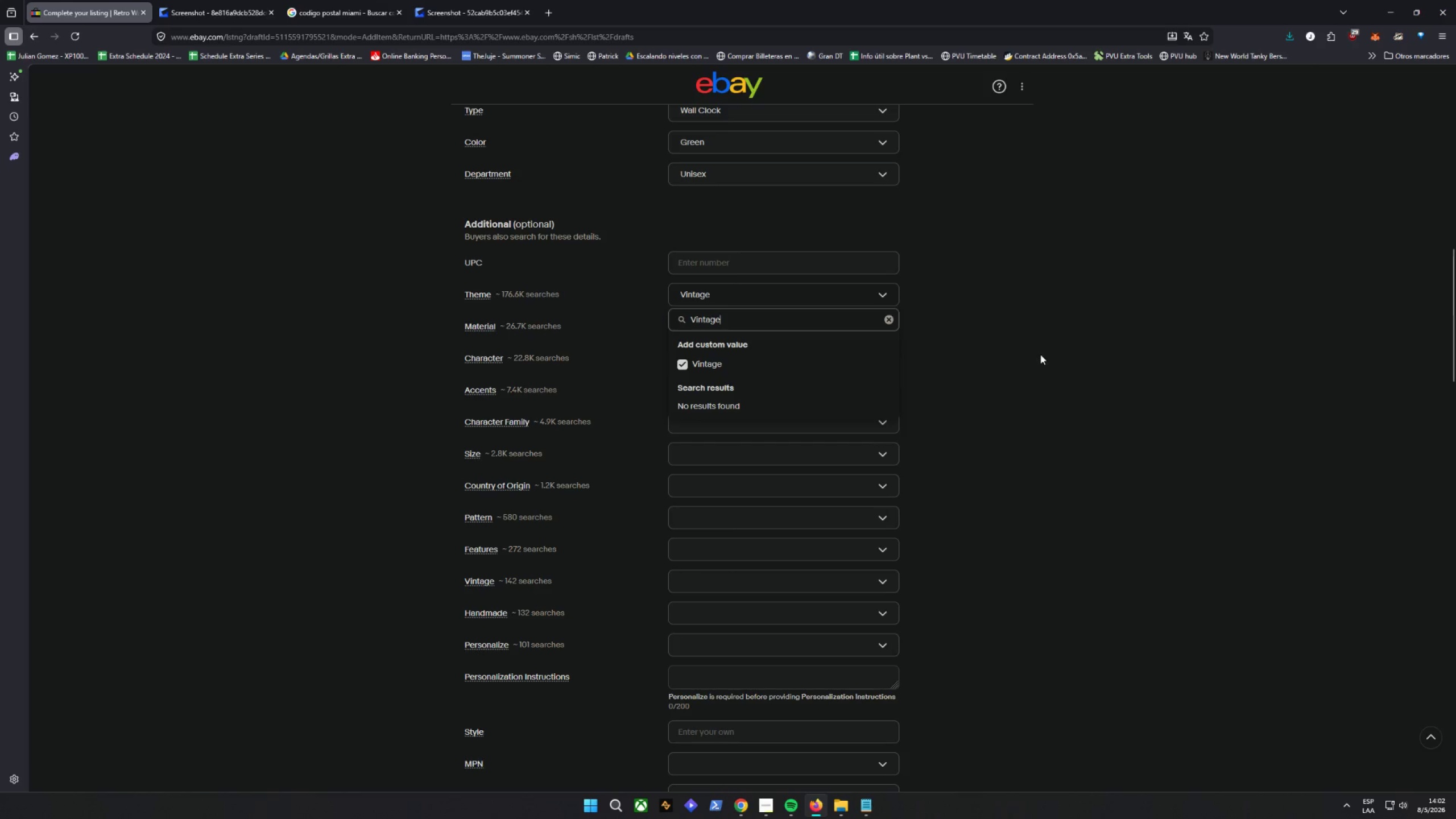 
left_click([1040, 355])
 